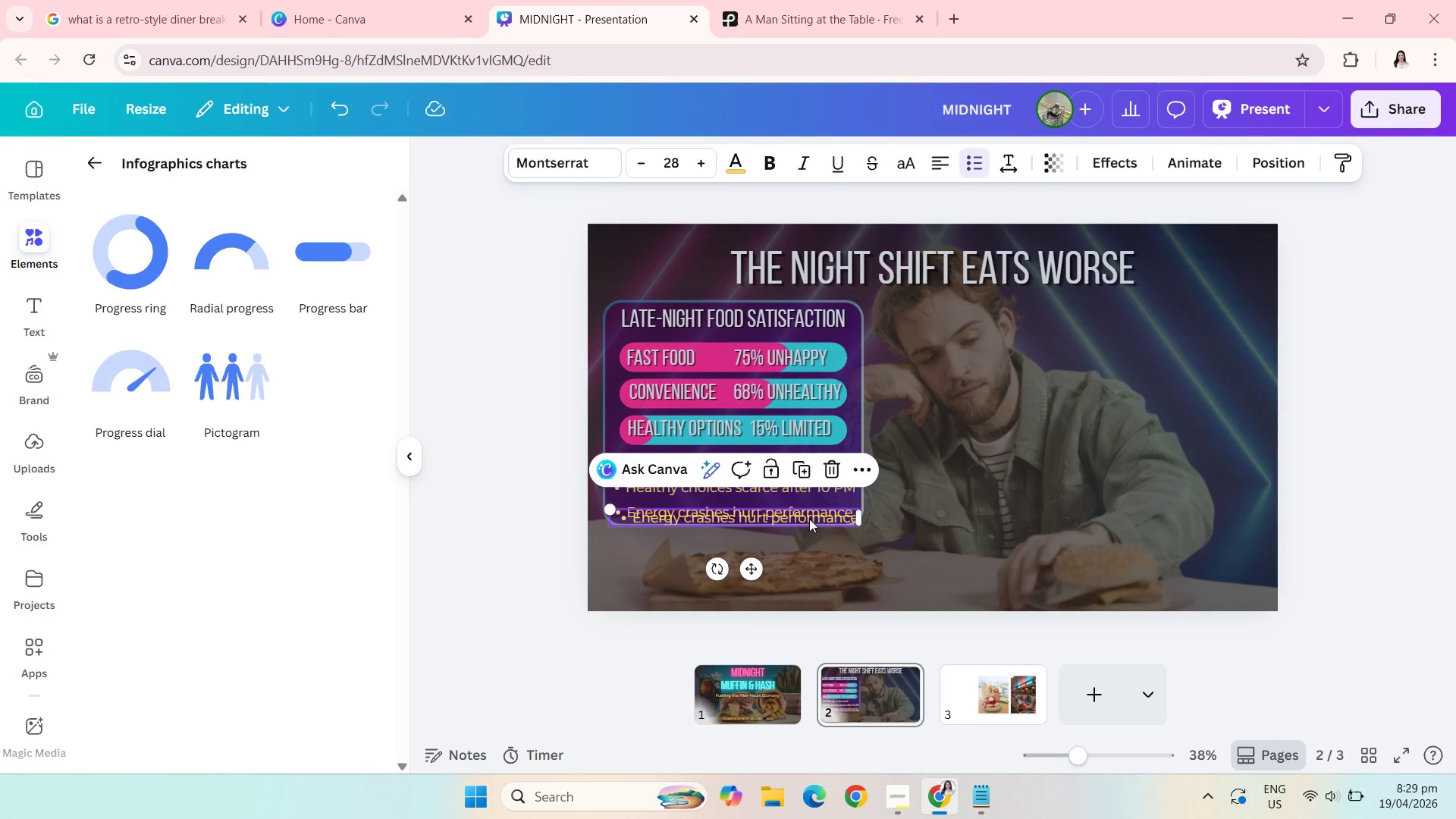 
left_click_drag(start_coordinate=[809, 518], to_coordinate=[947, 578])
 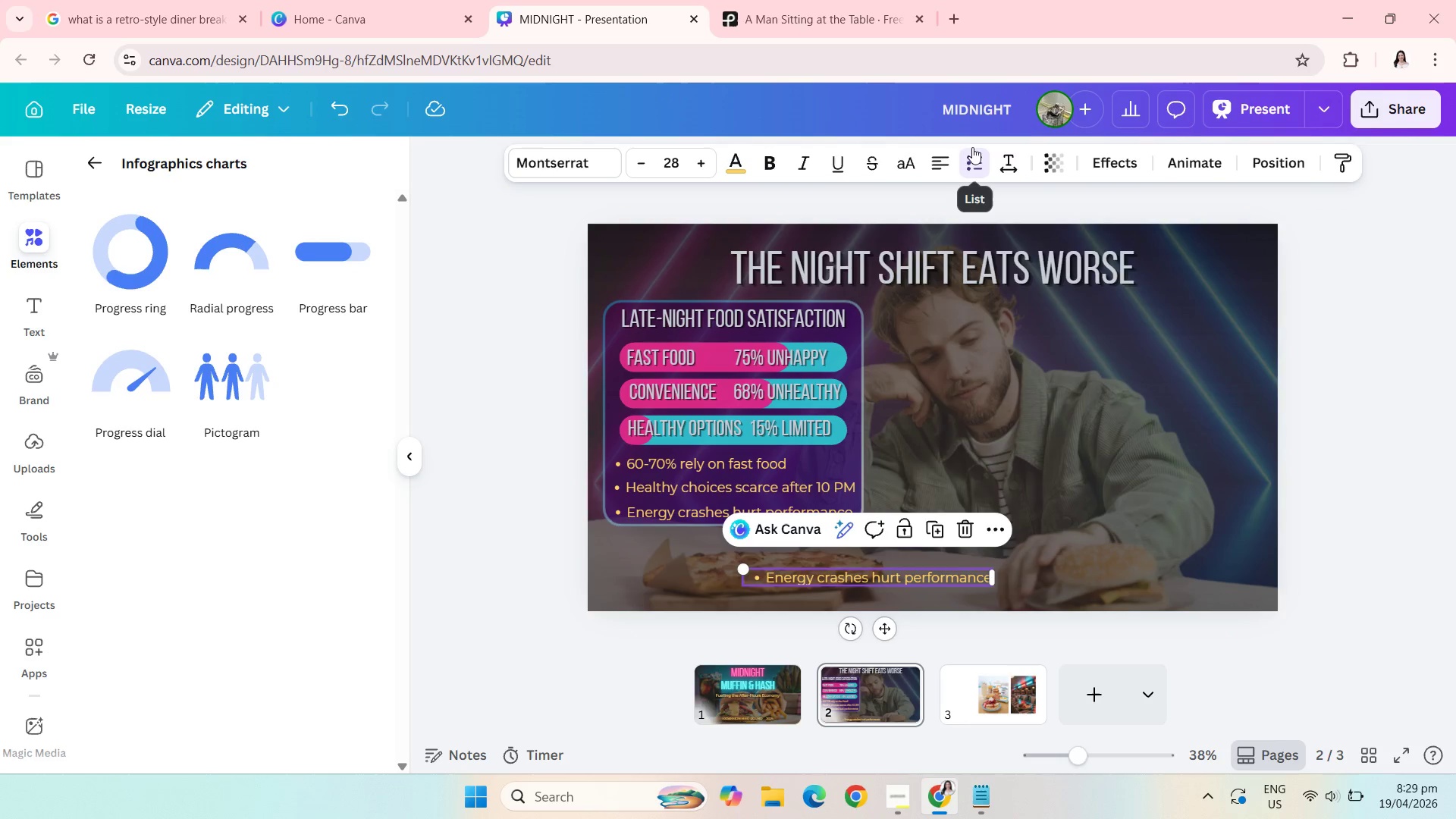 
left_click([973, 162])
 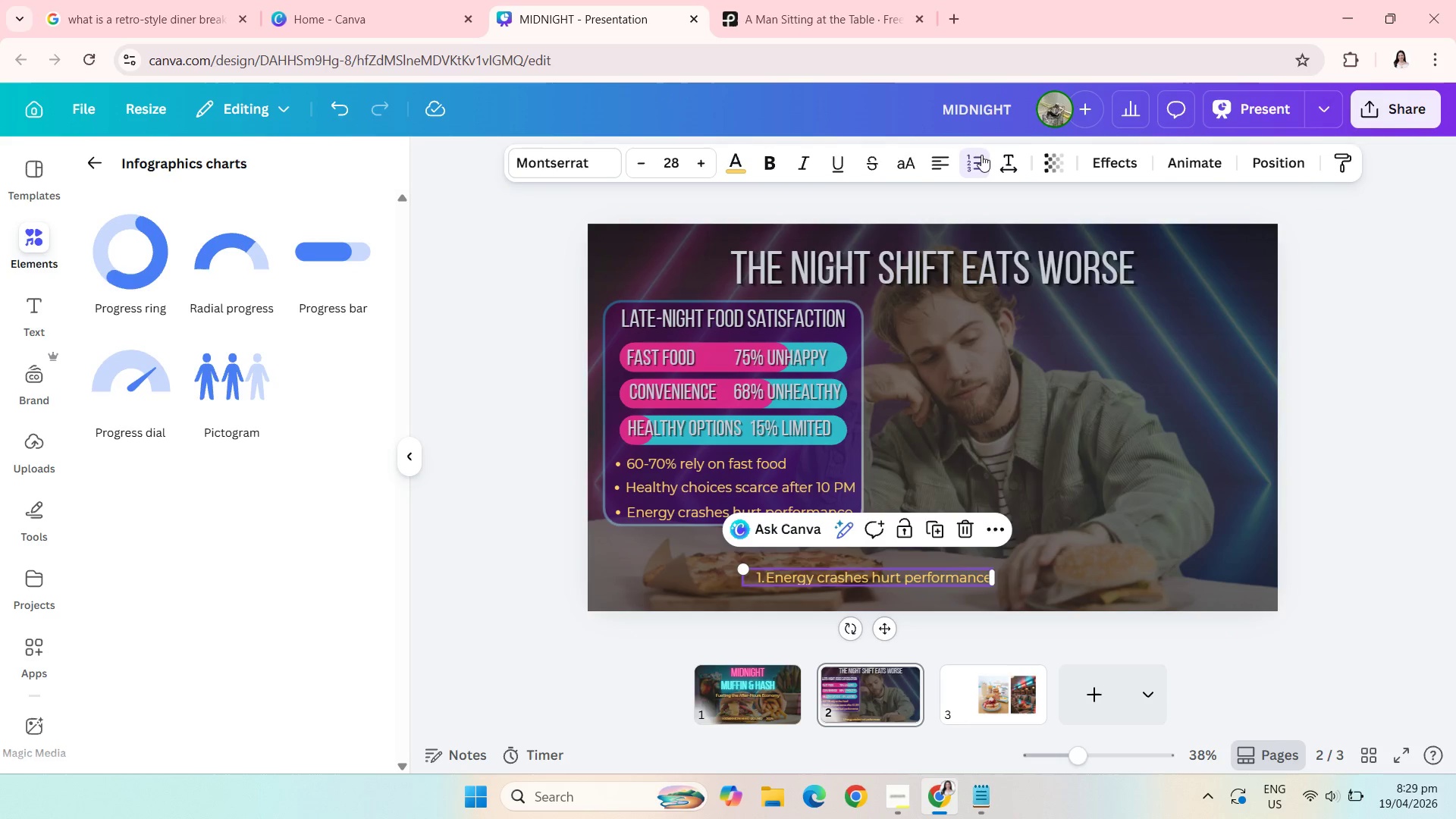 
left_click([968, 168])
 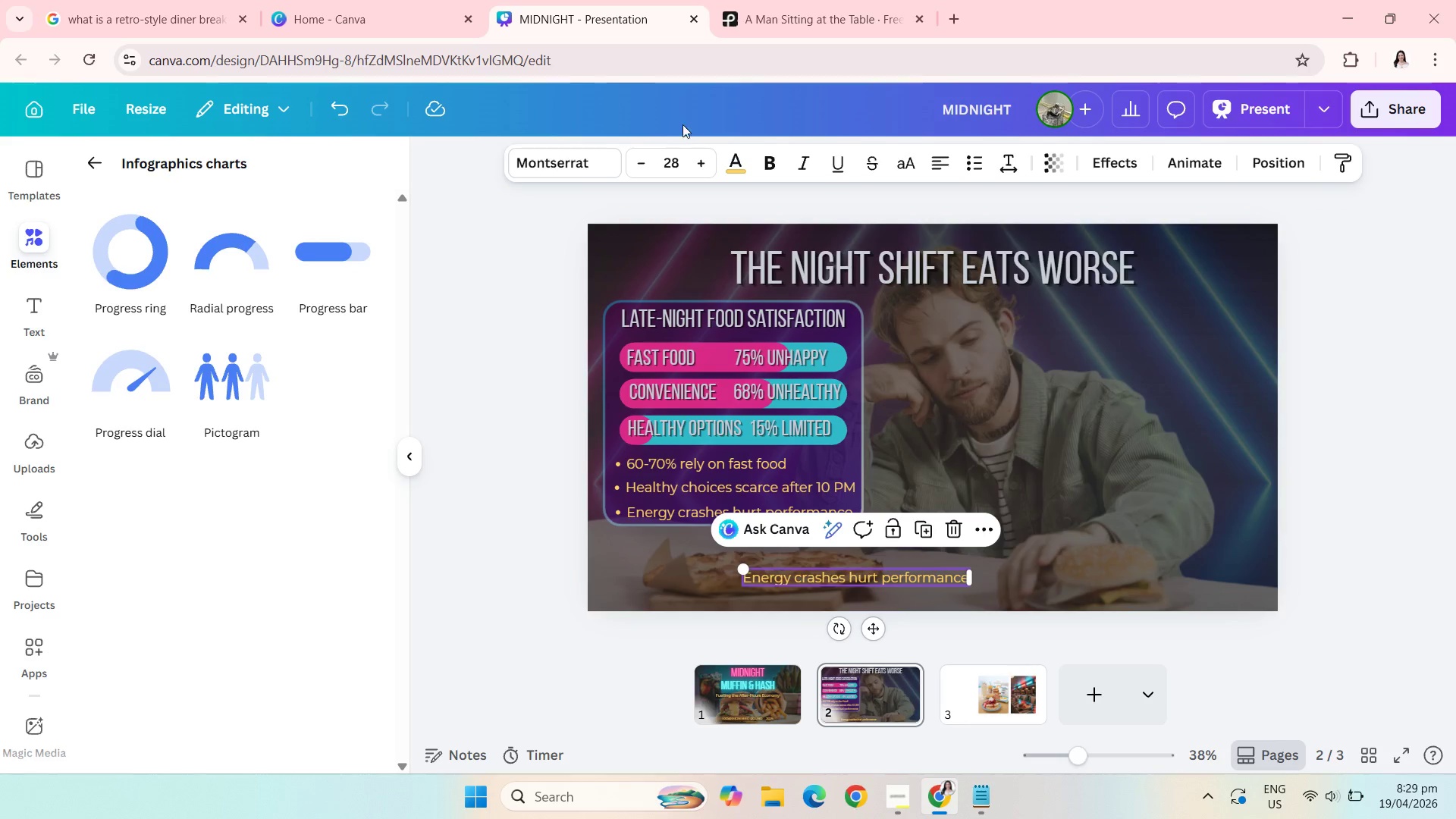 
left_click([673, 162])
 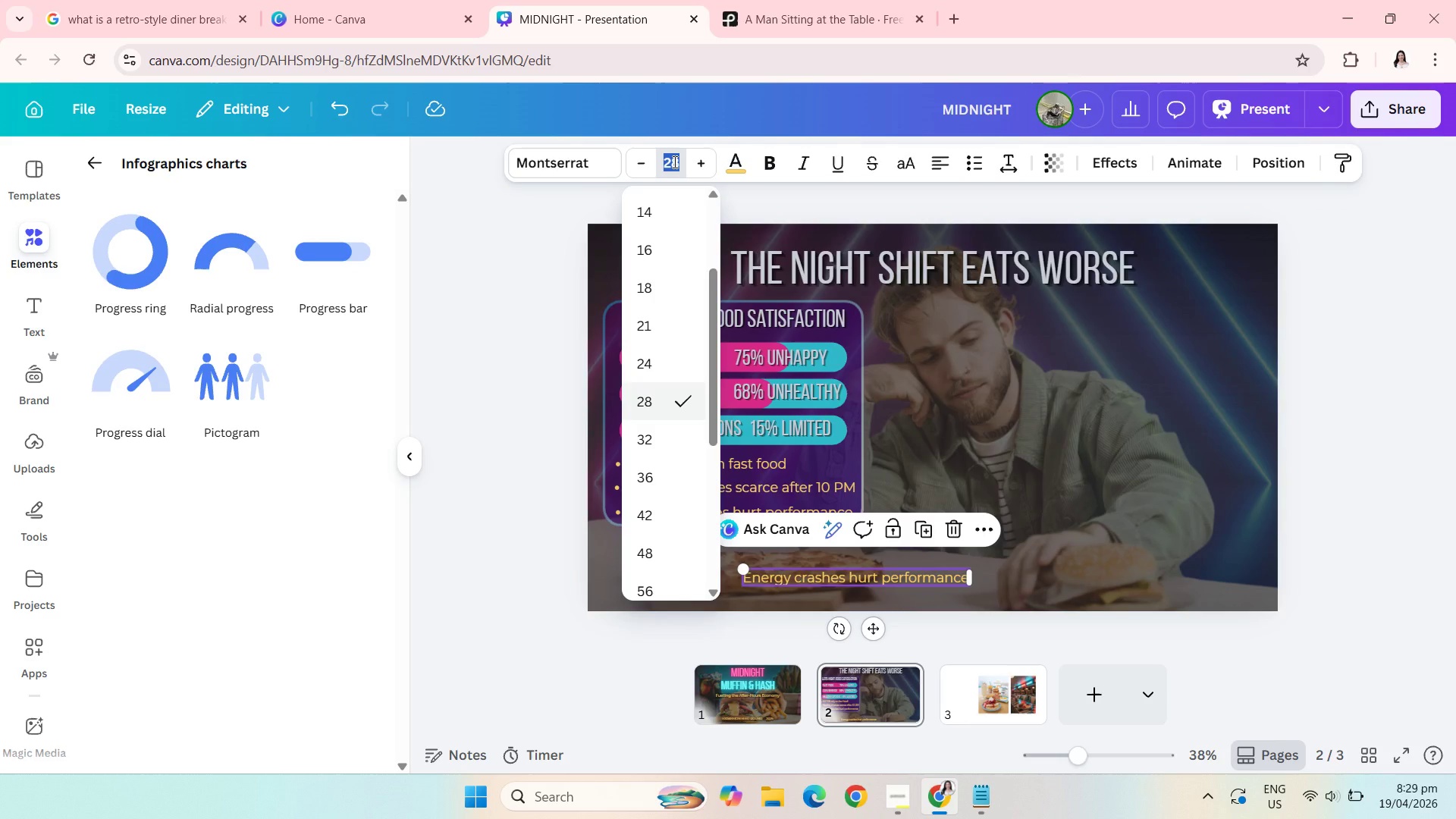 
type(30)
 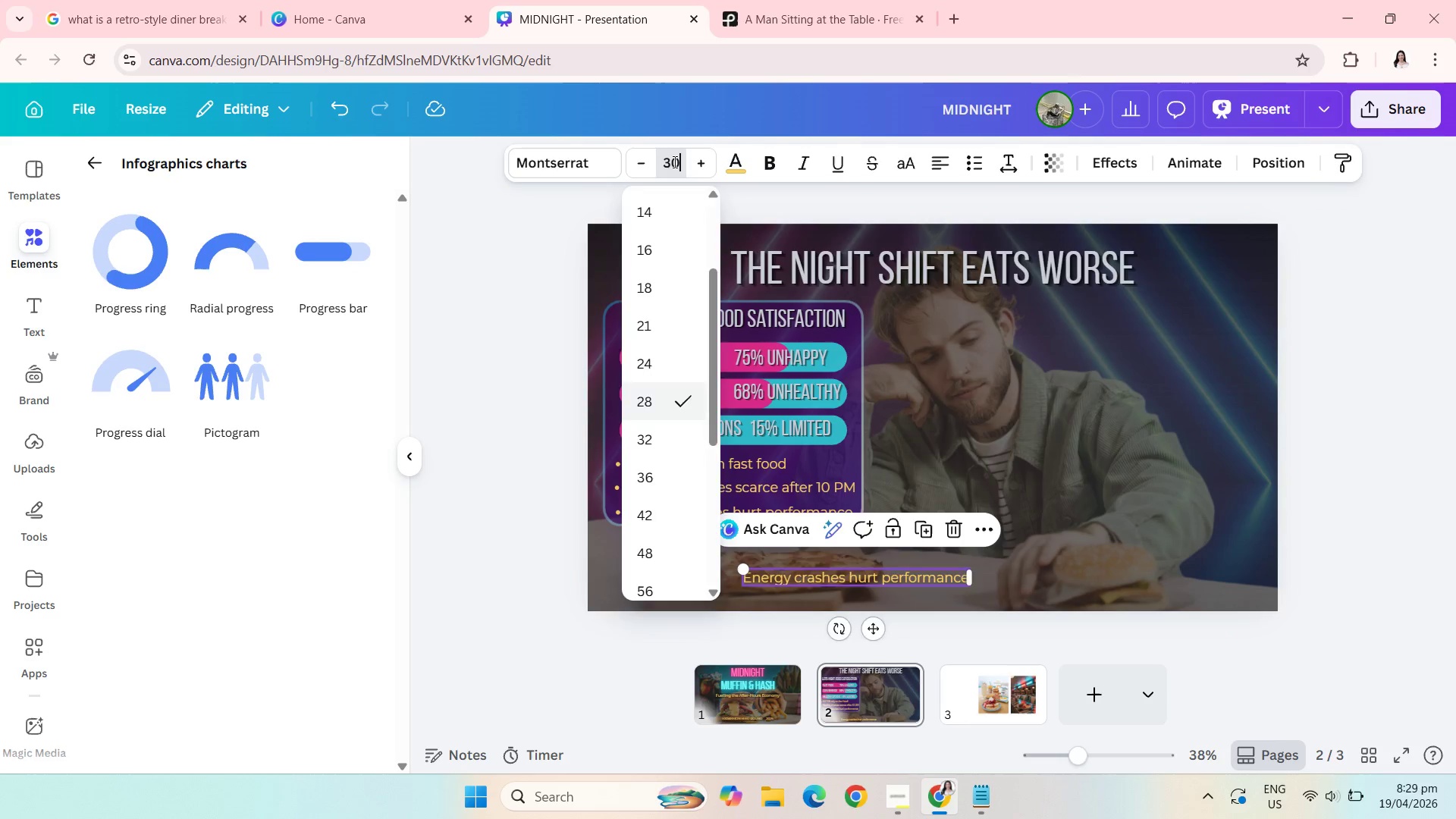 
key(Enter)
 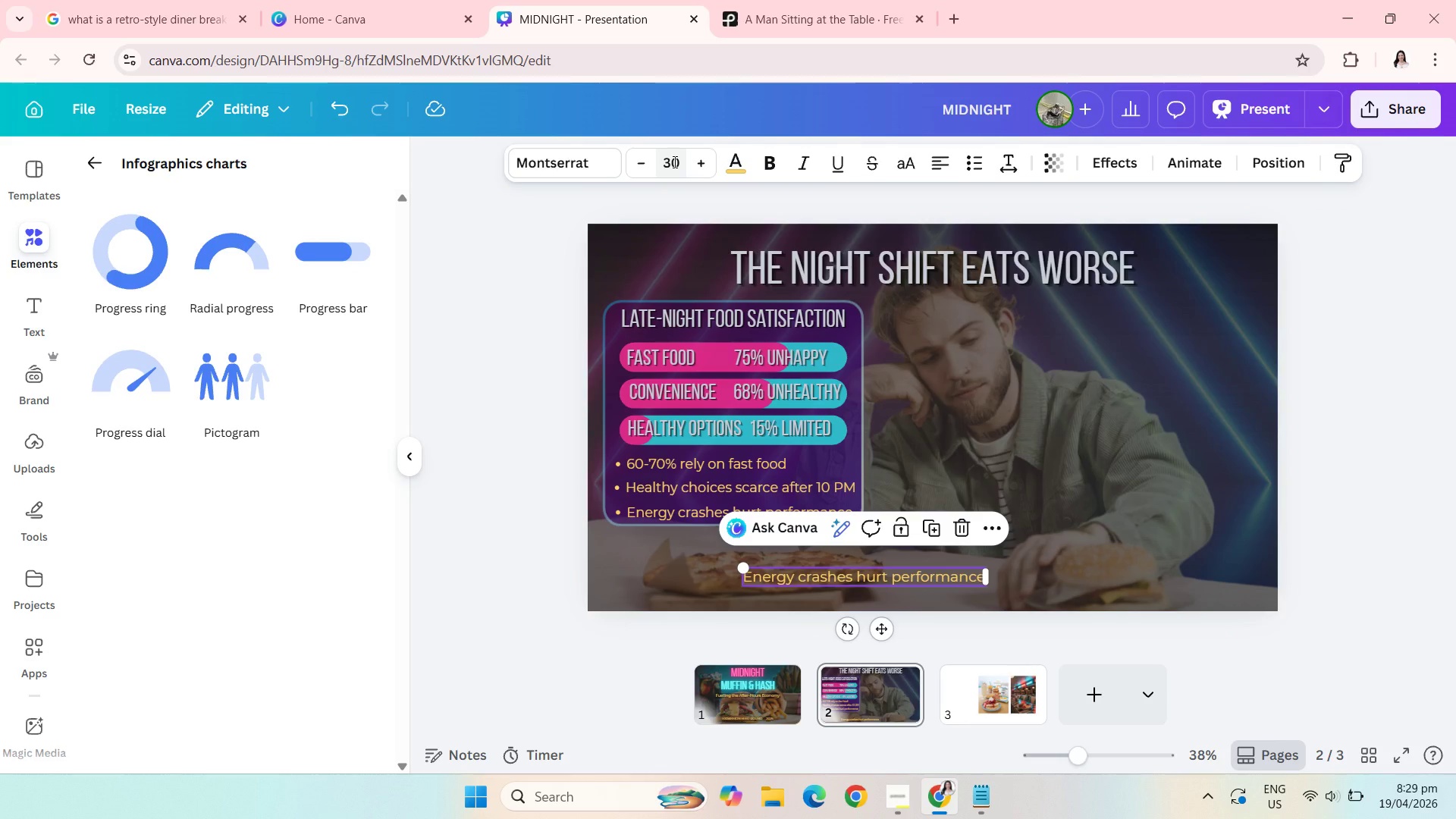 
left_click([673, 162])
 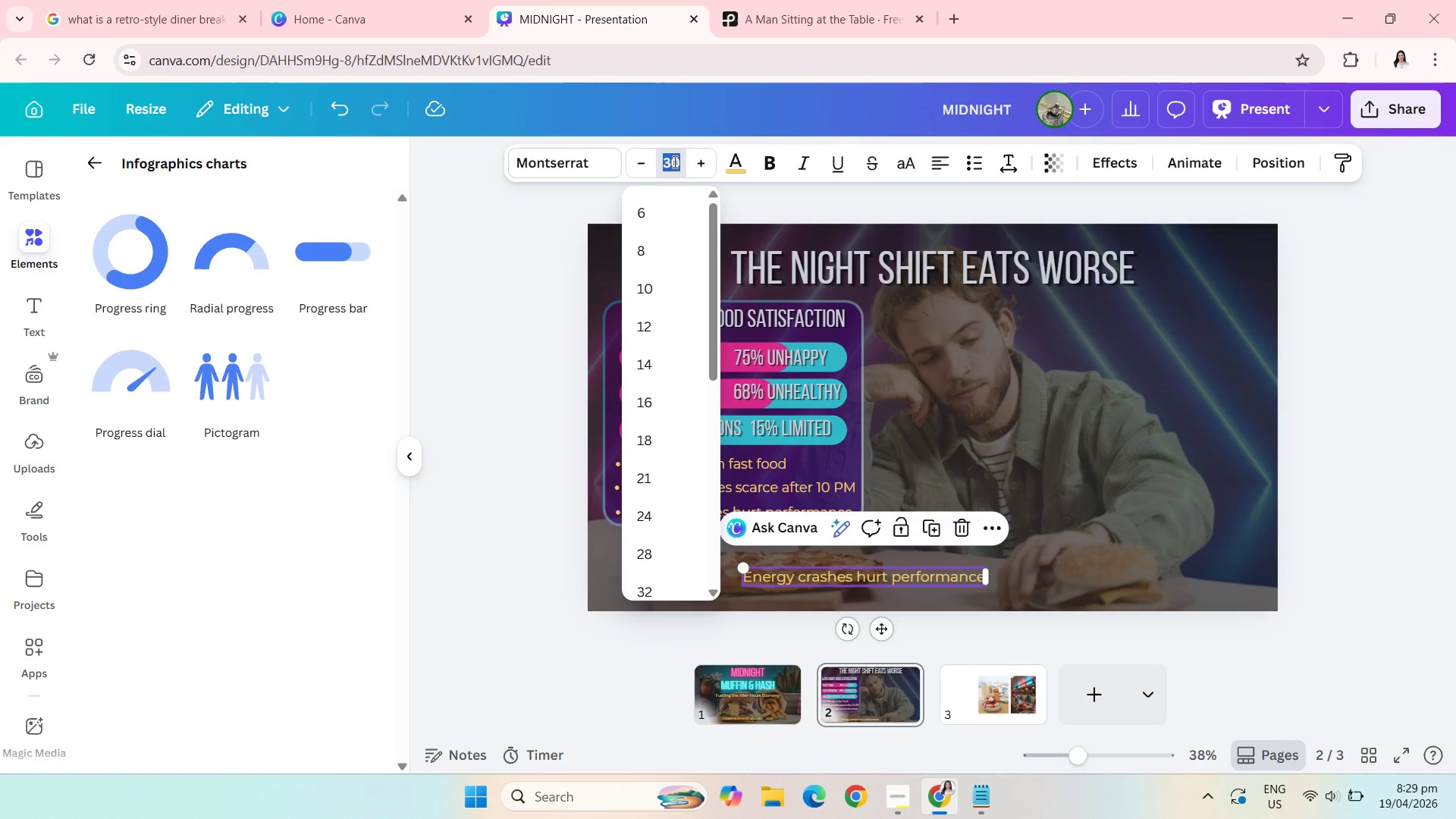 
type(40)
 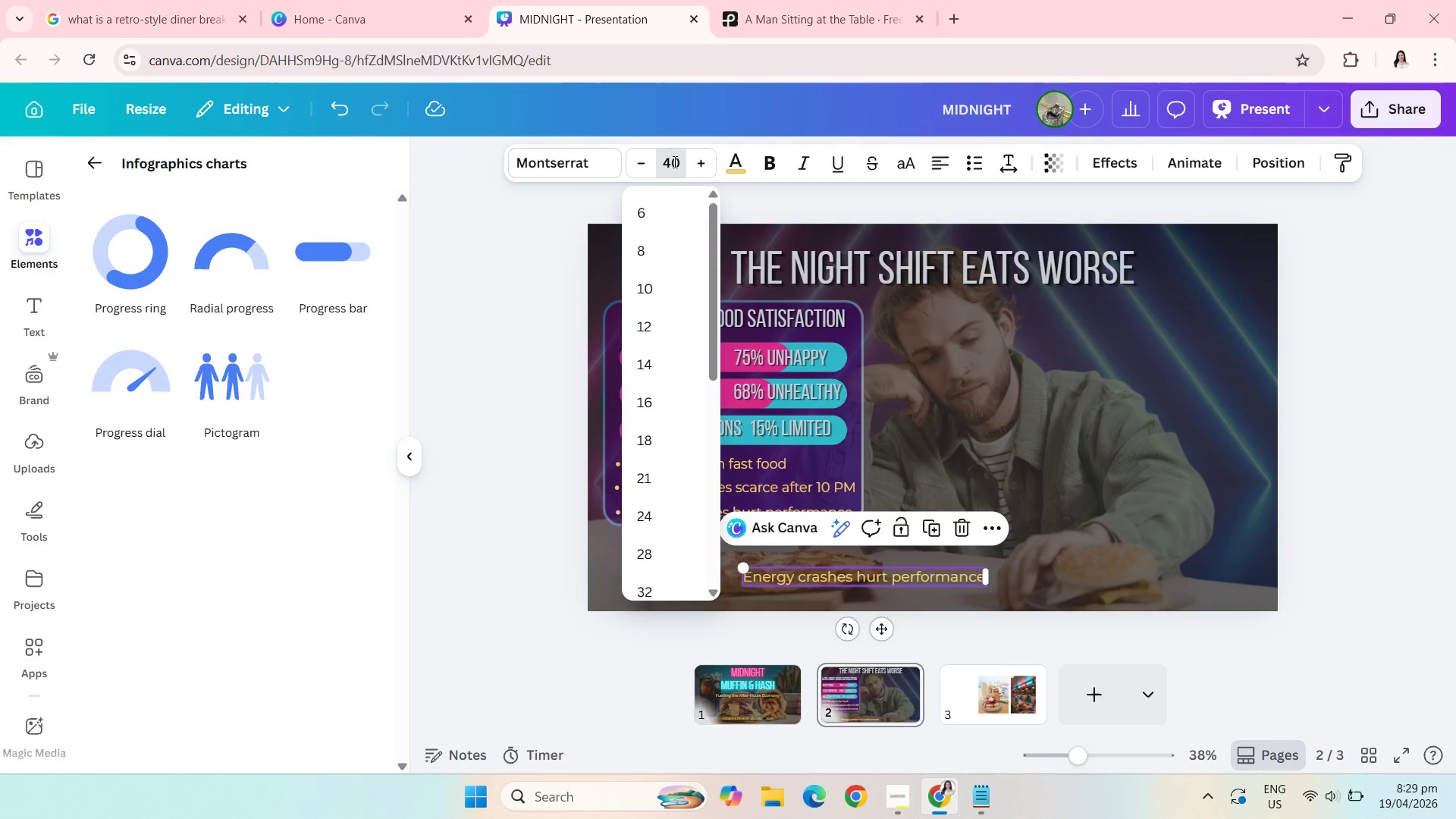 
key(Enter)
 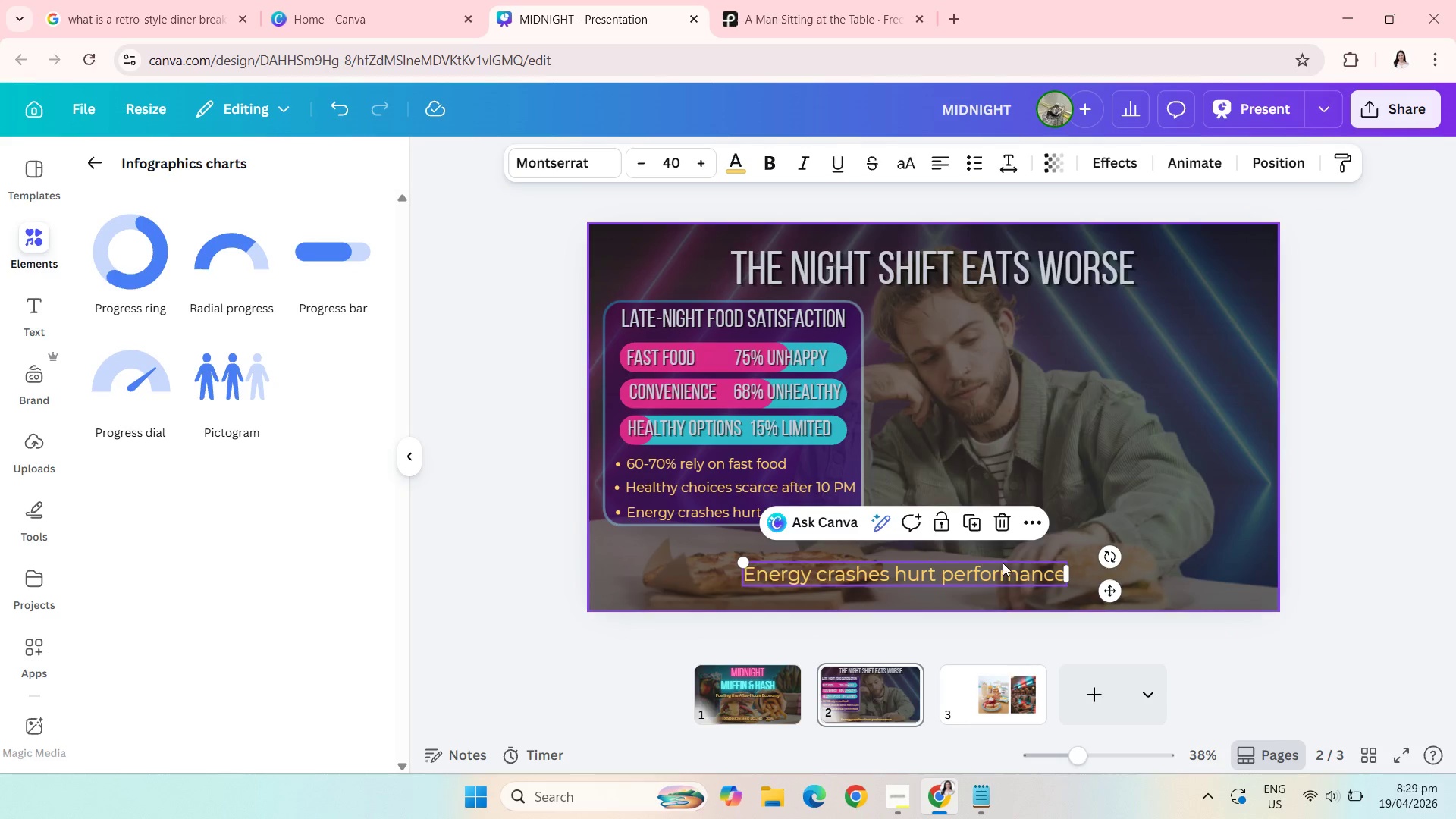 
left_click([1001, 580])
 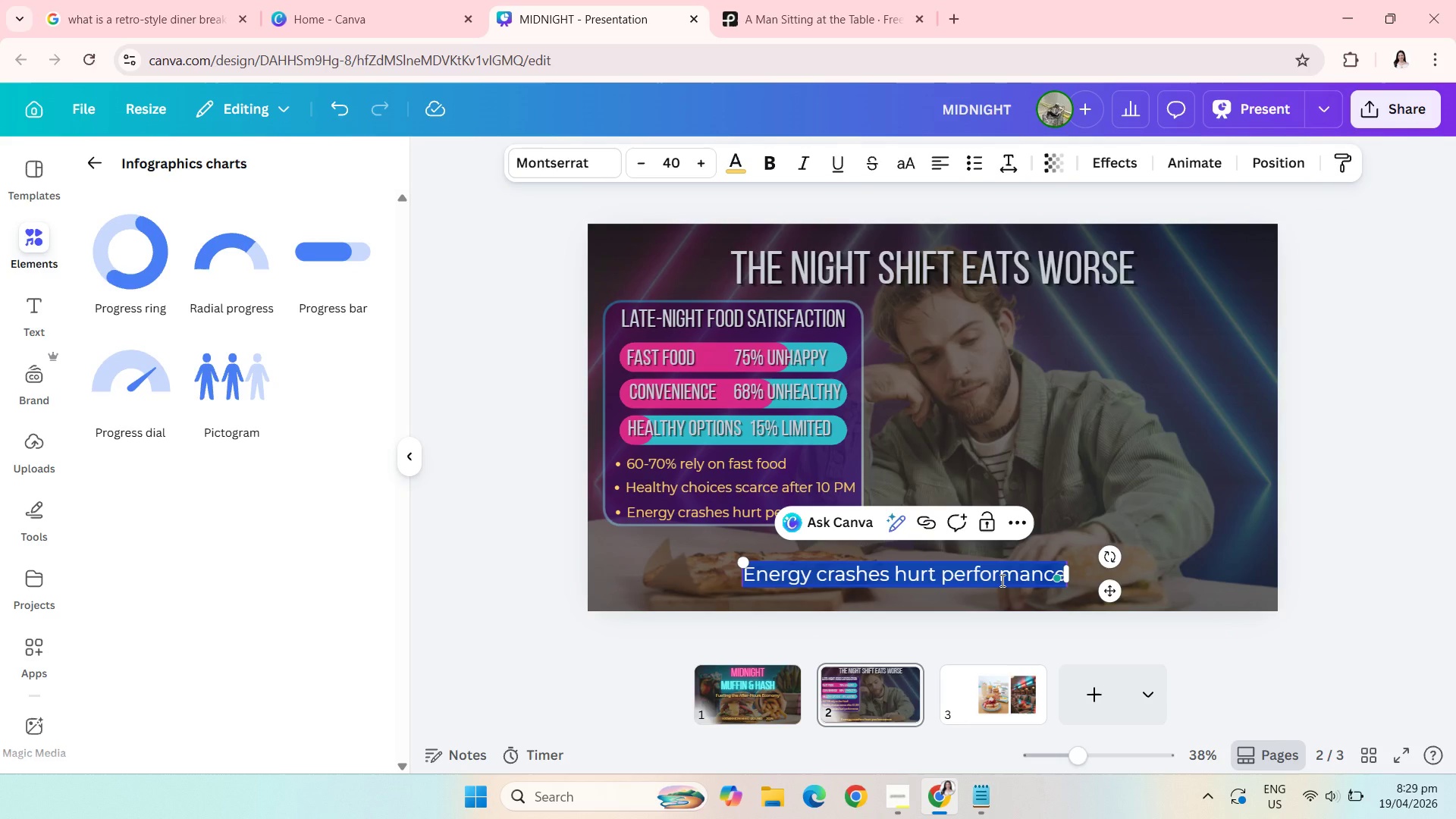 
type(The people)
 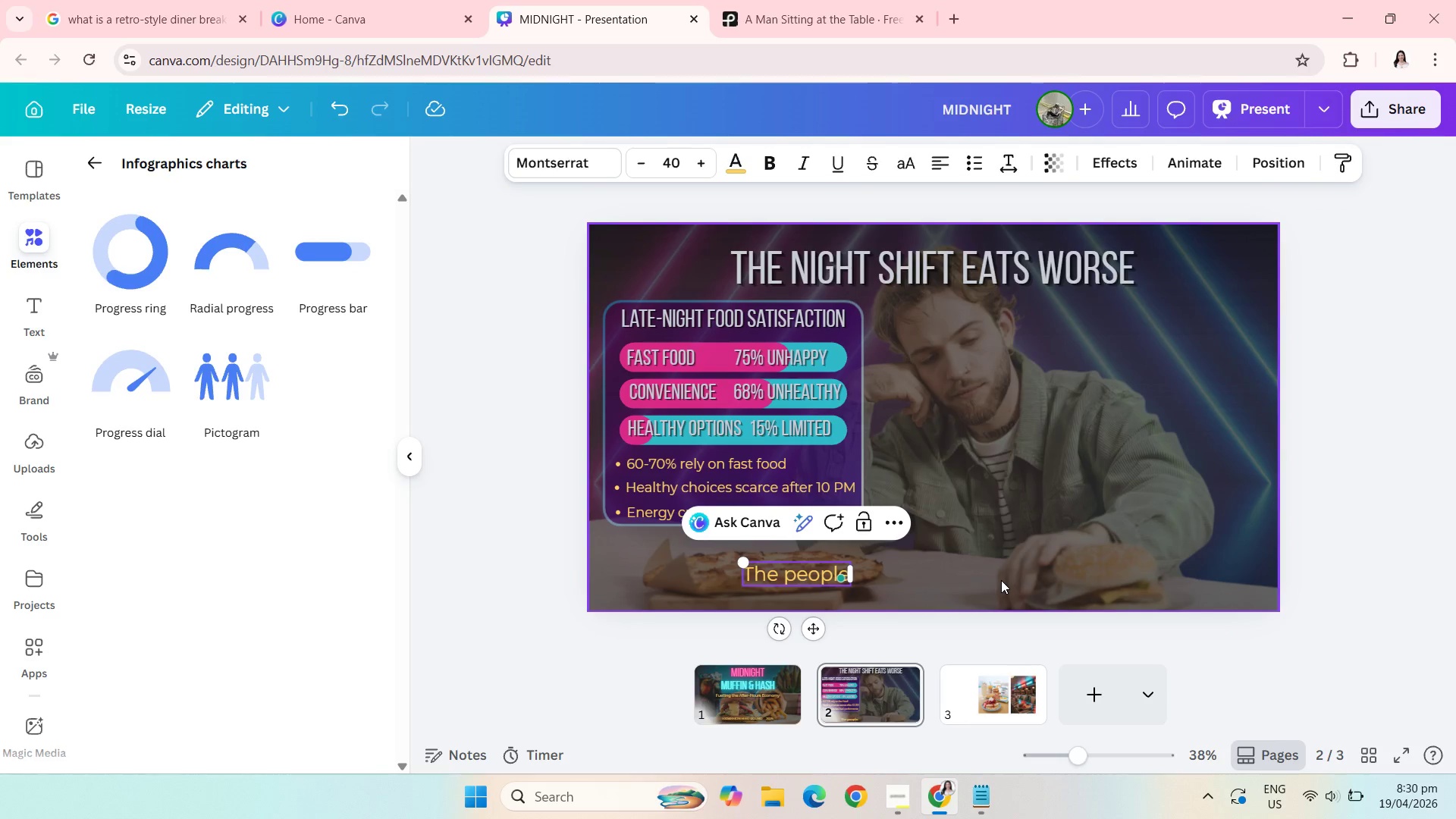 
wait(7.84)
 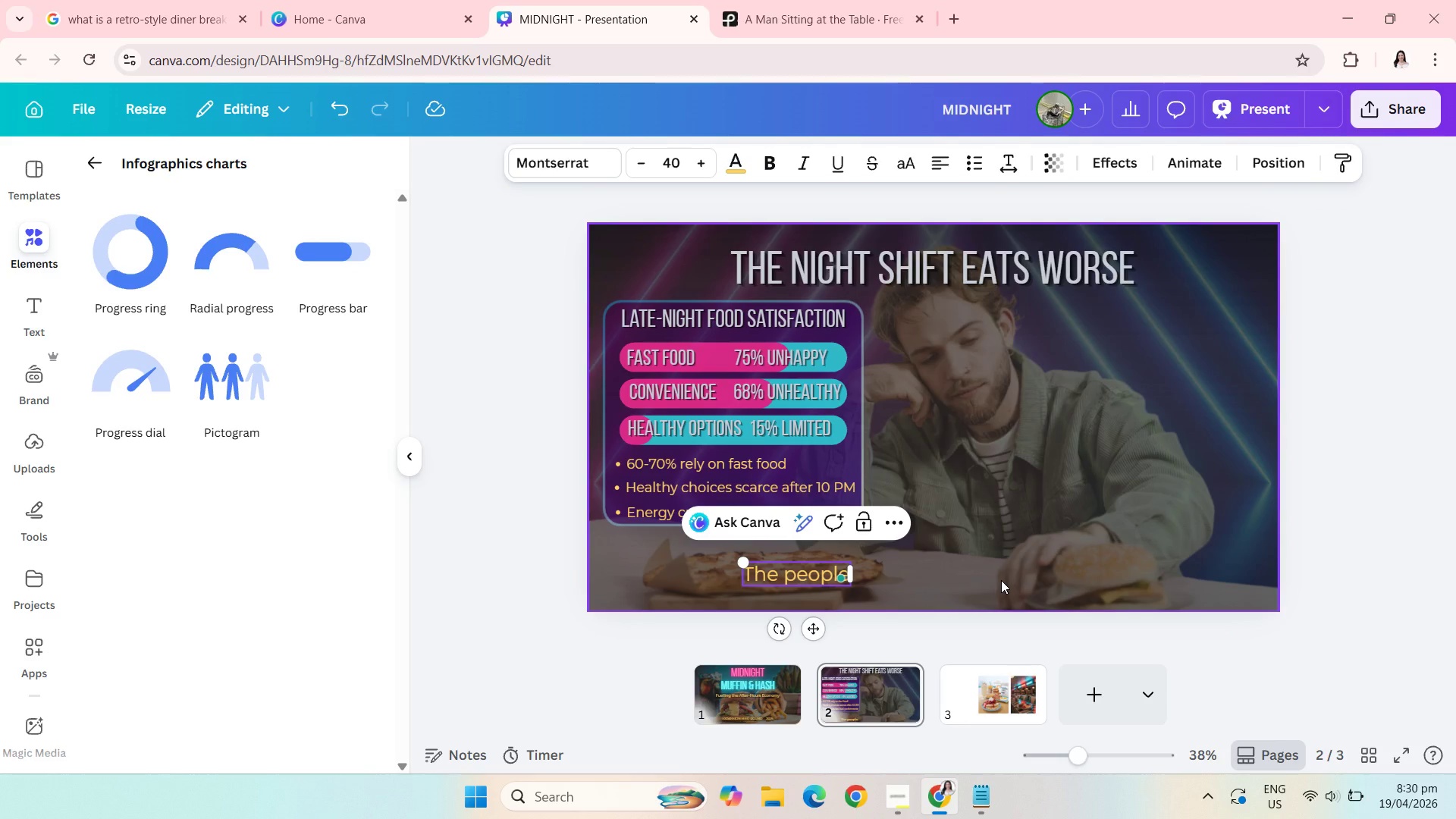 
type(who )
key(Backspace)
key(Backspace)
key(Backspace)
key(Backspace)
type( who keep cities running un)
key(Backspace)
key(Backspace)
type(are underfed.)
 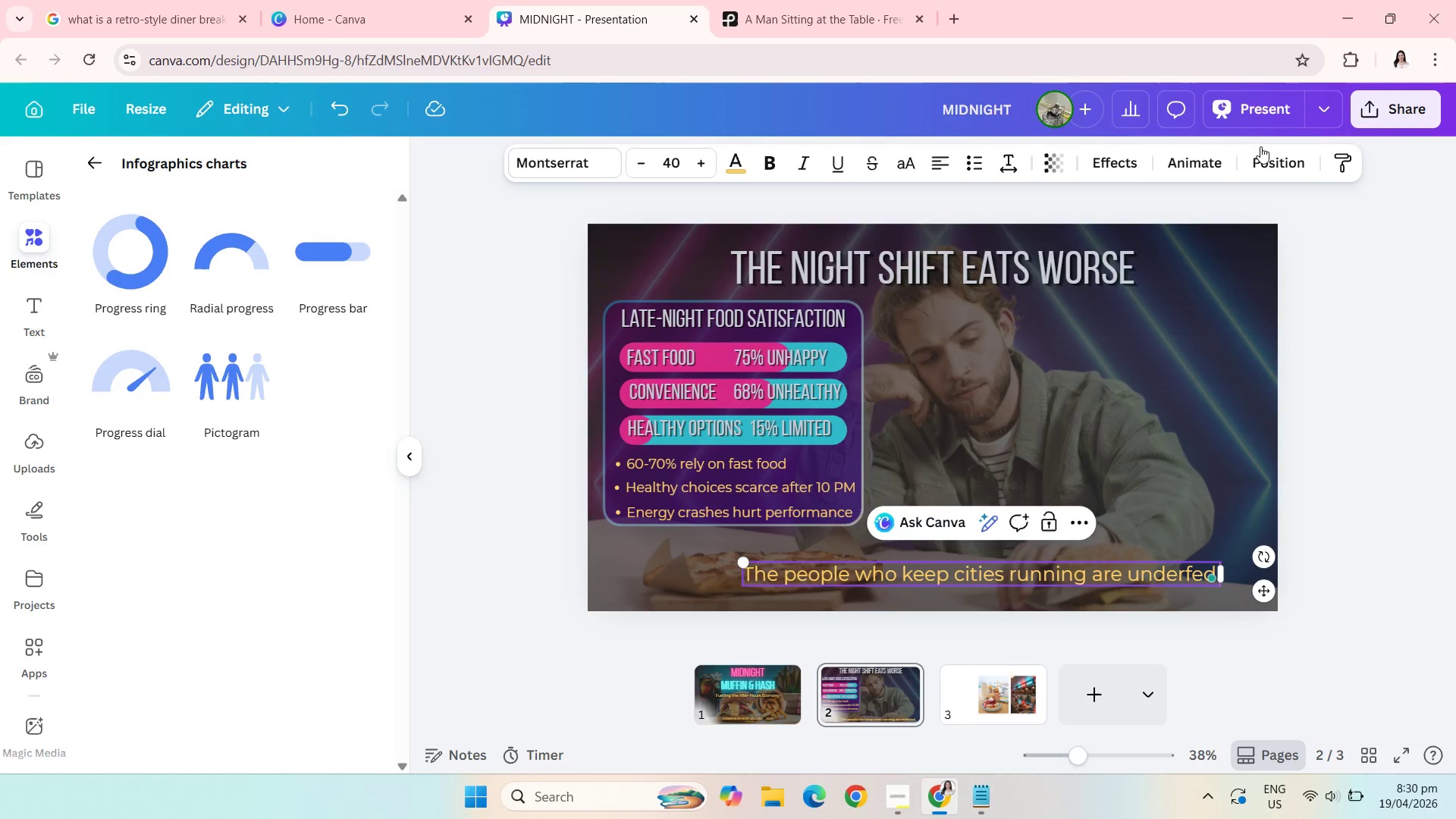 
left_click([1284, 157])
 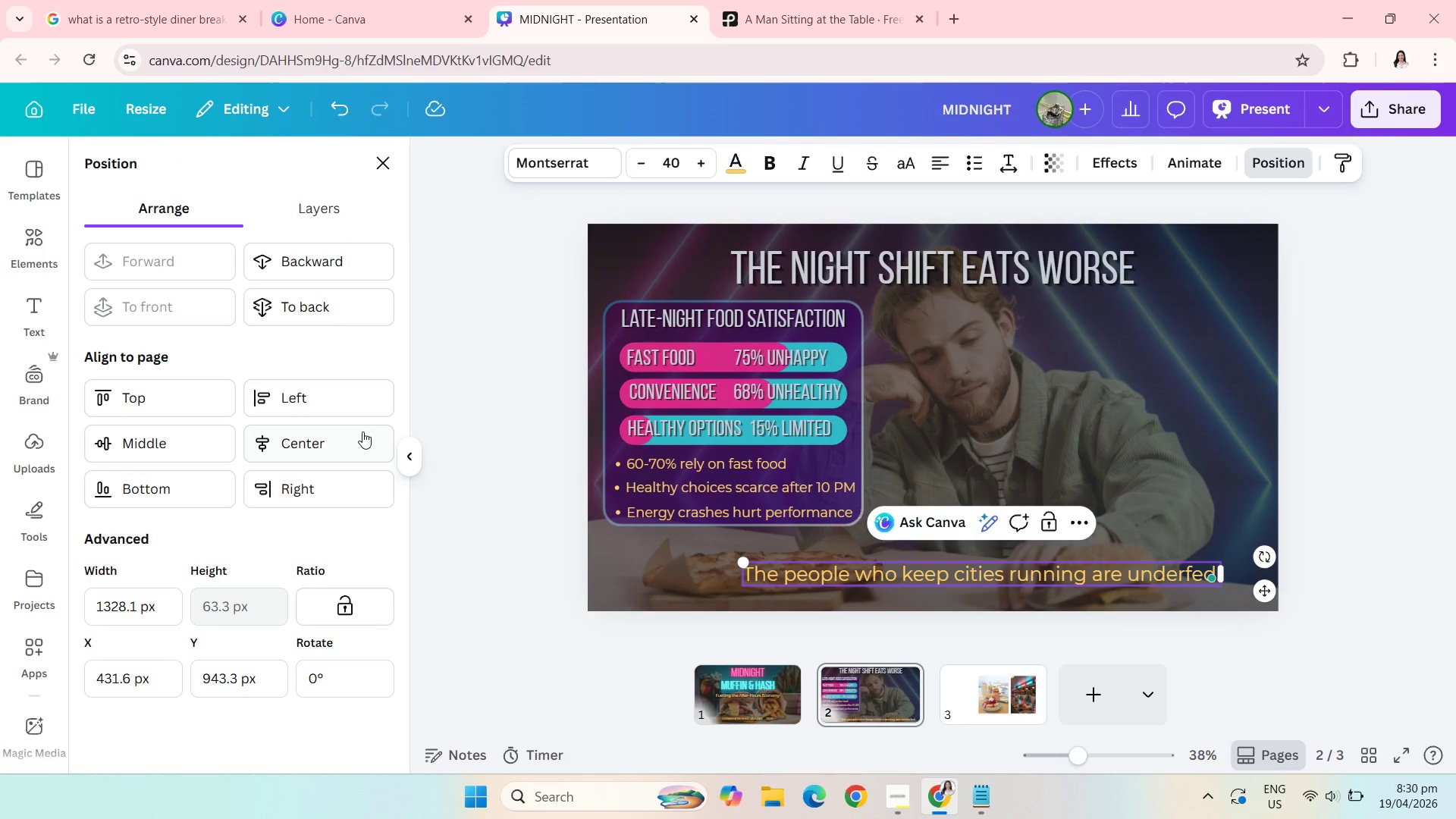 
left_click([350, 436])
 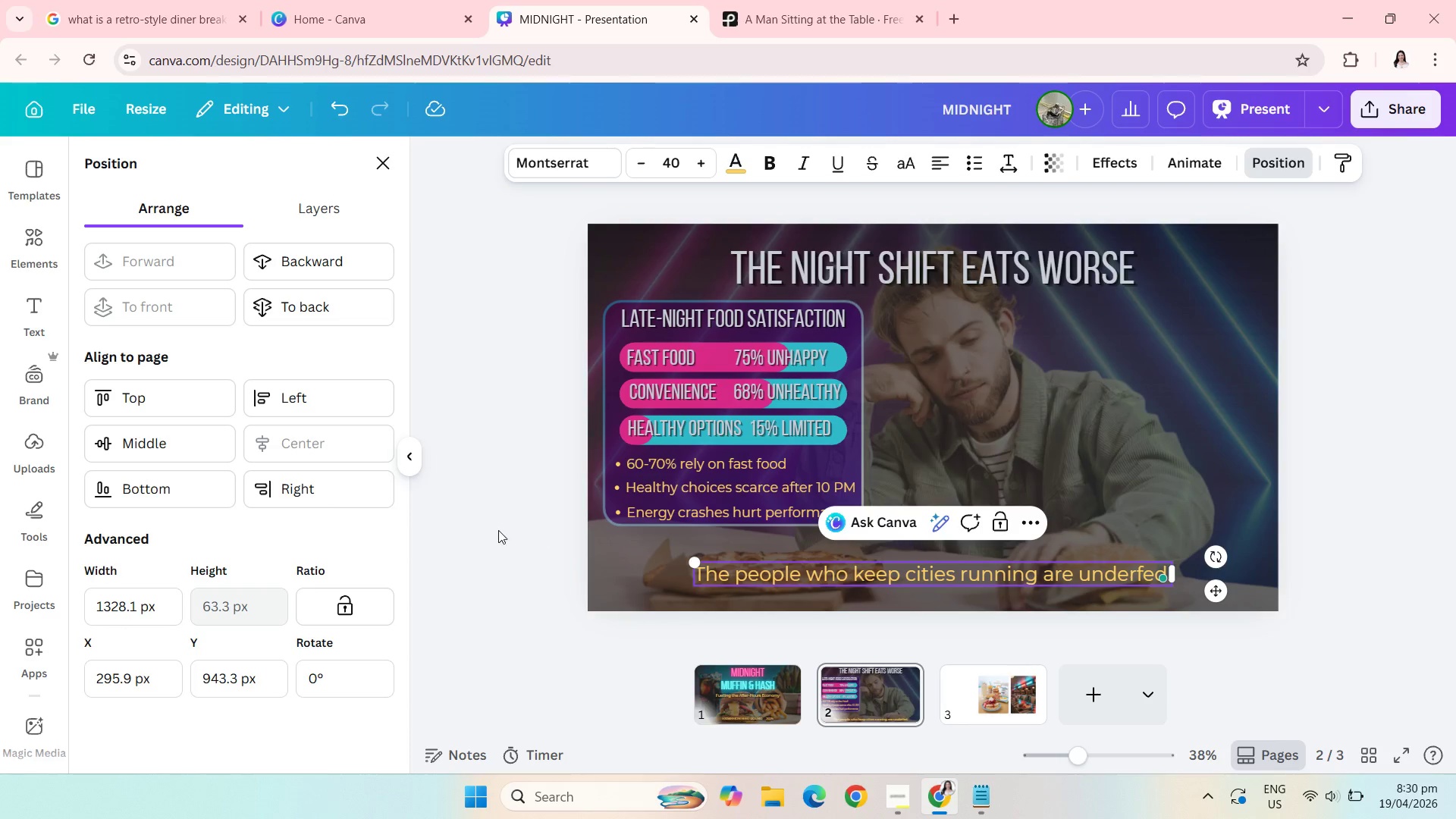 
left_click([492, 526])
 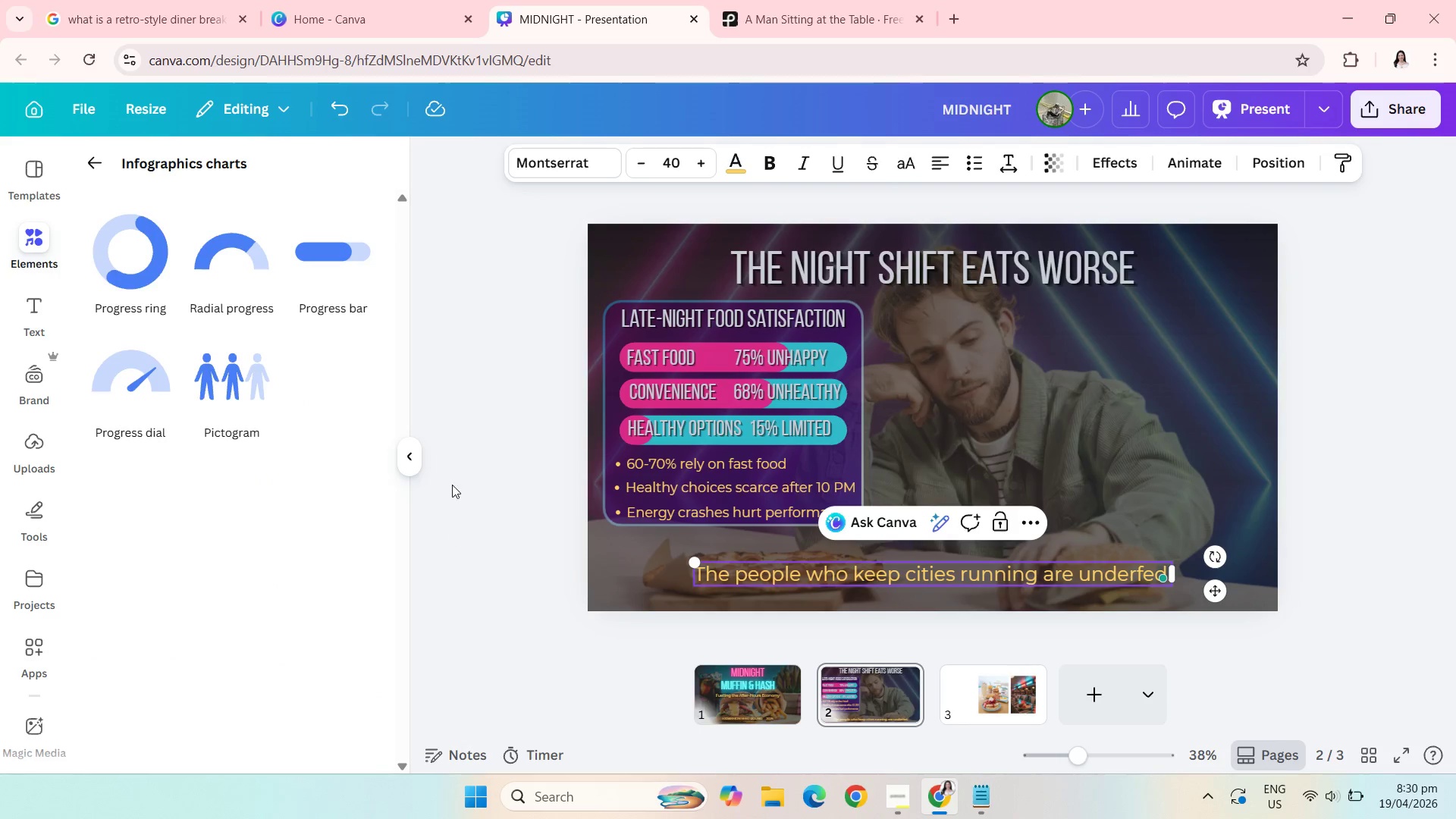 
left_click([467, 463])
 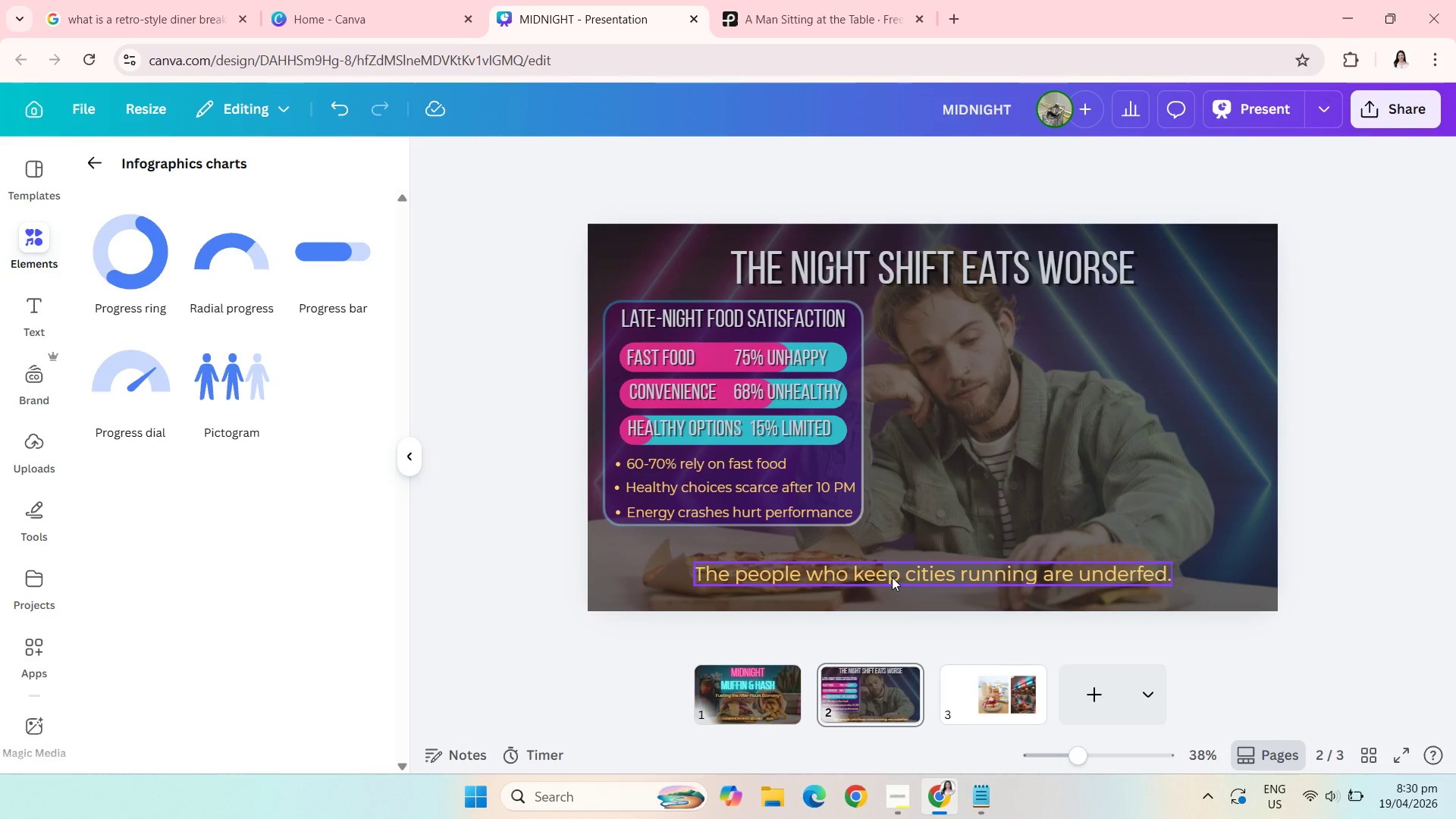 
left_click_drag(start_coordinate=[892, 577], to_coordinate=[868, 578])
 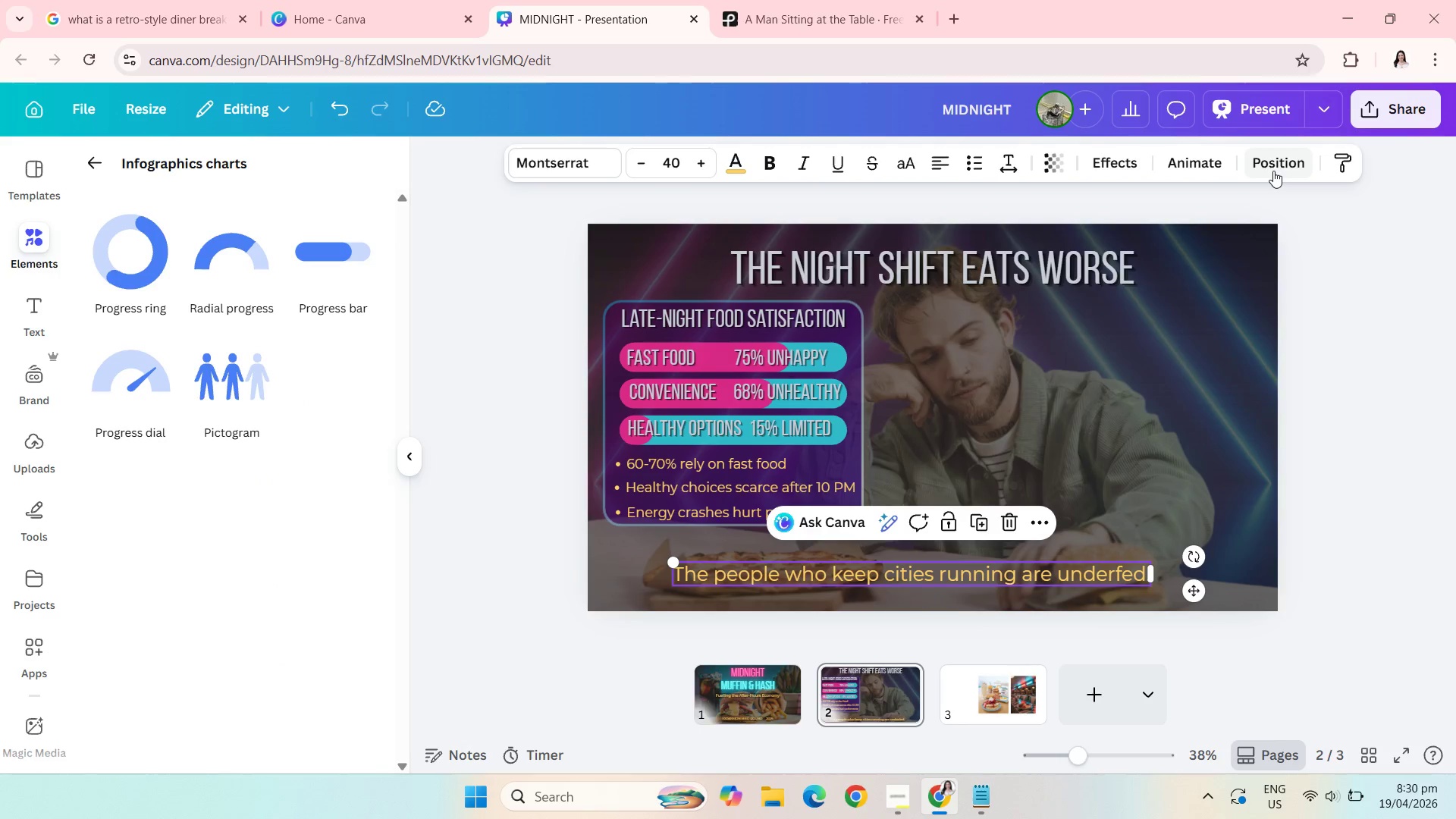 
left_click([1273, 171])
 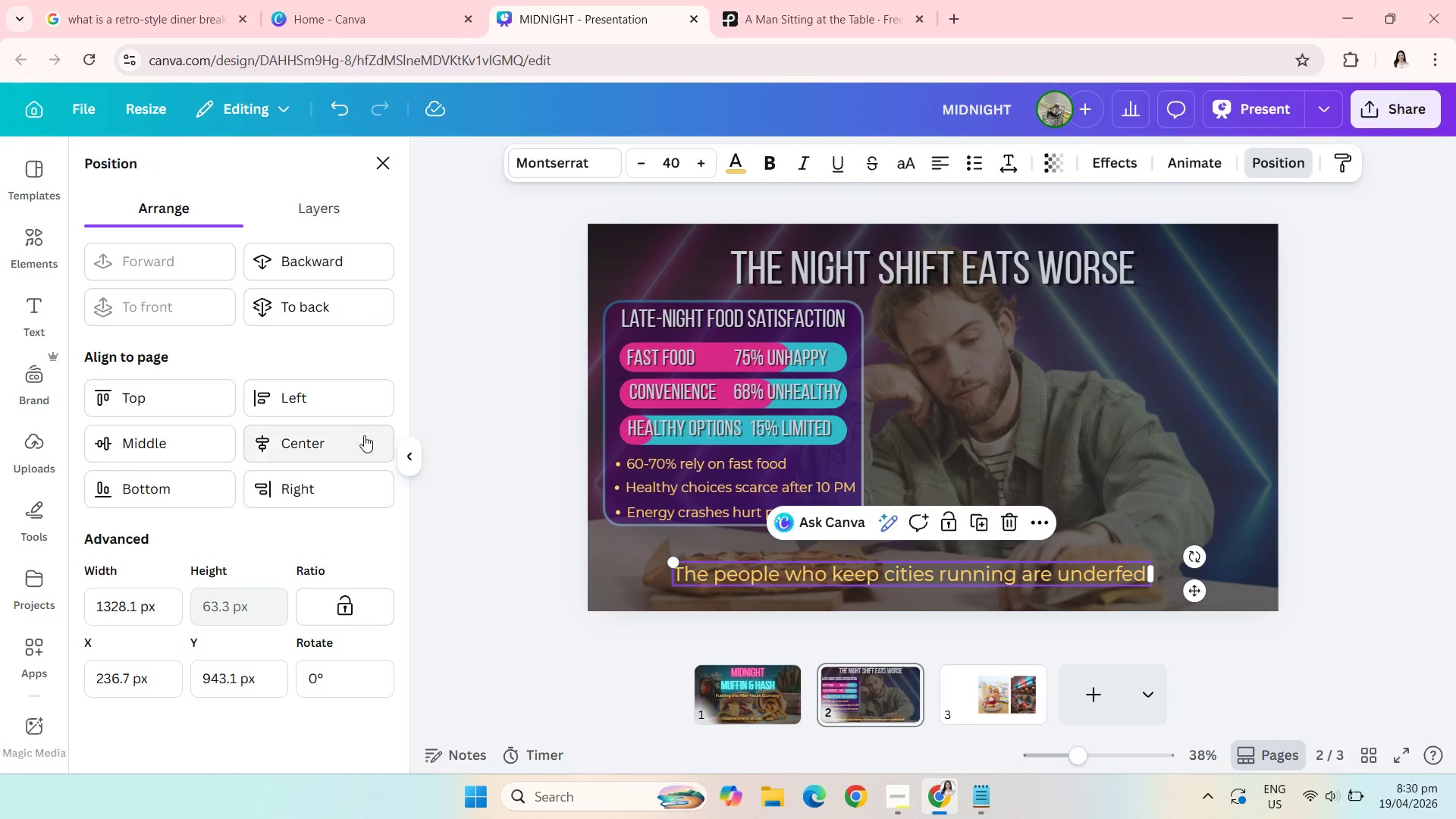 
left_click([341, 443])
 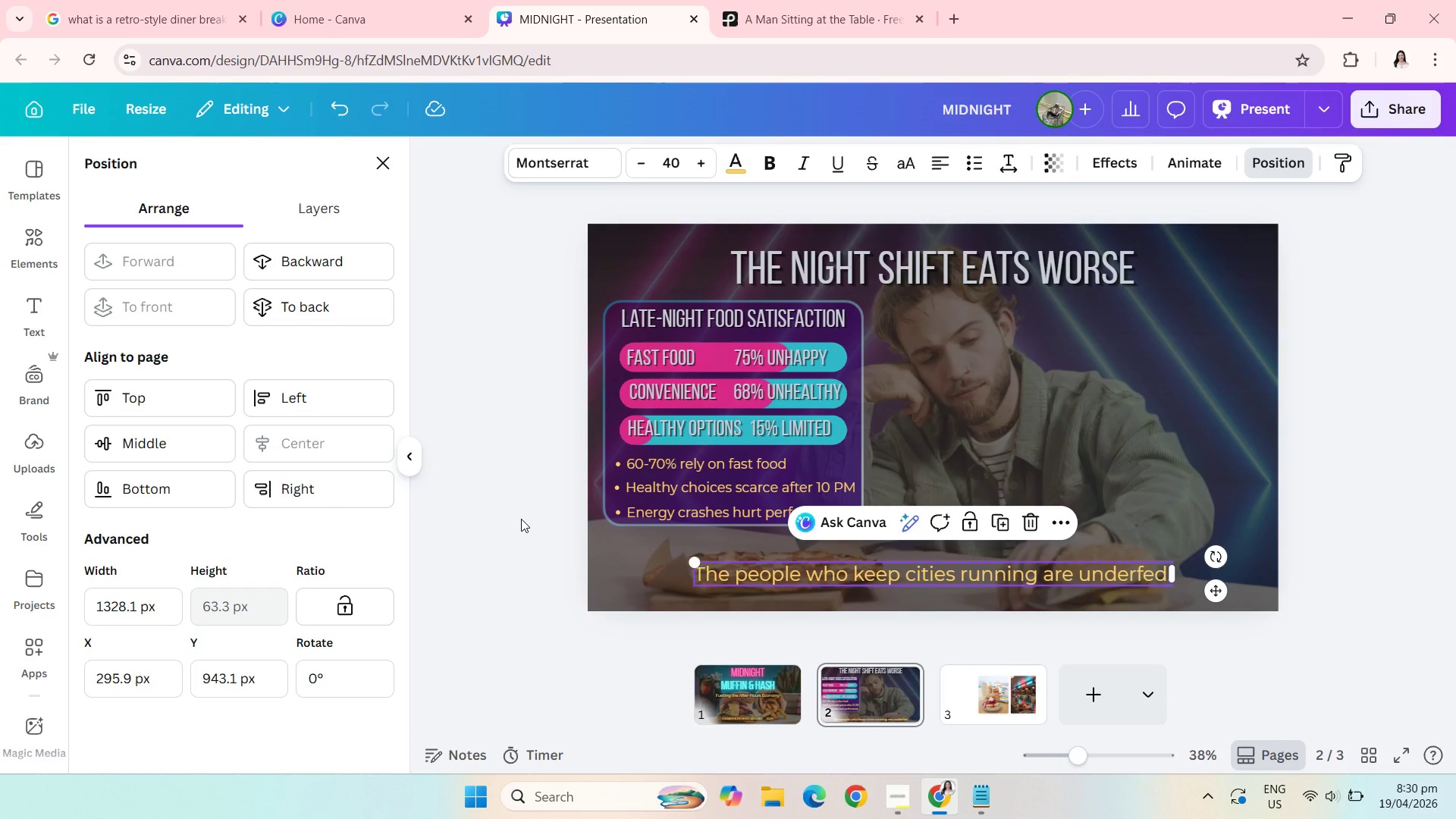 
left_click([521, 519])
 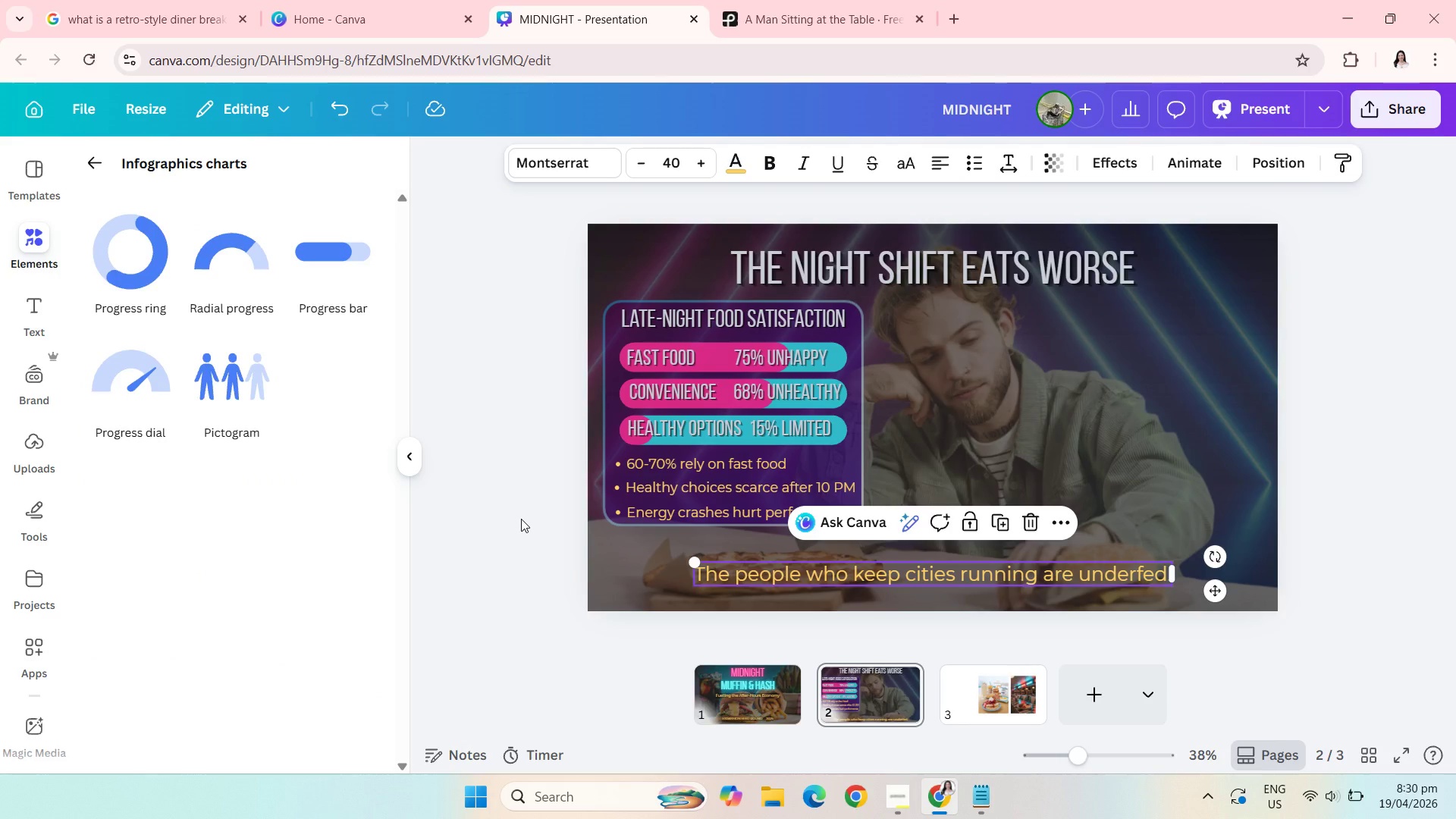 
left_click([521, 519])
 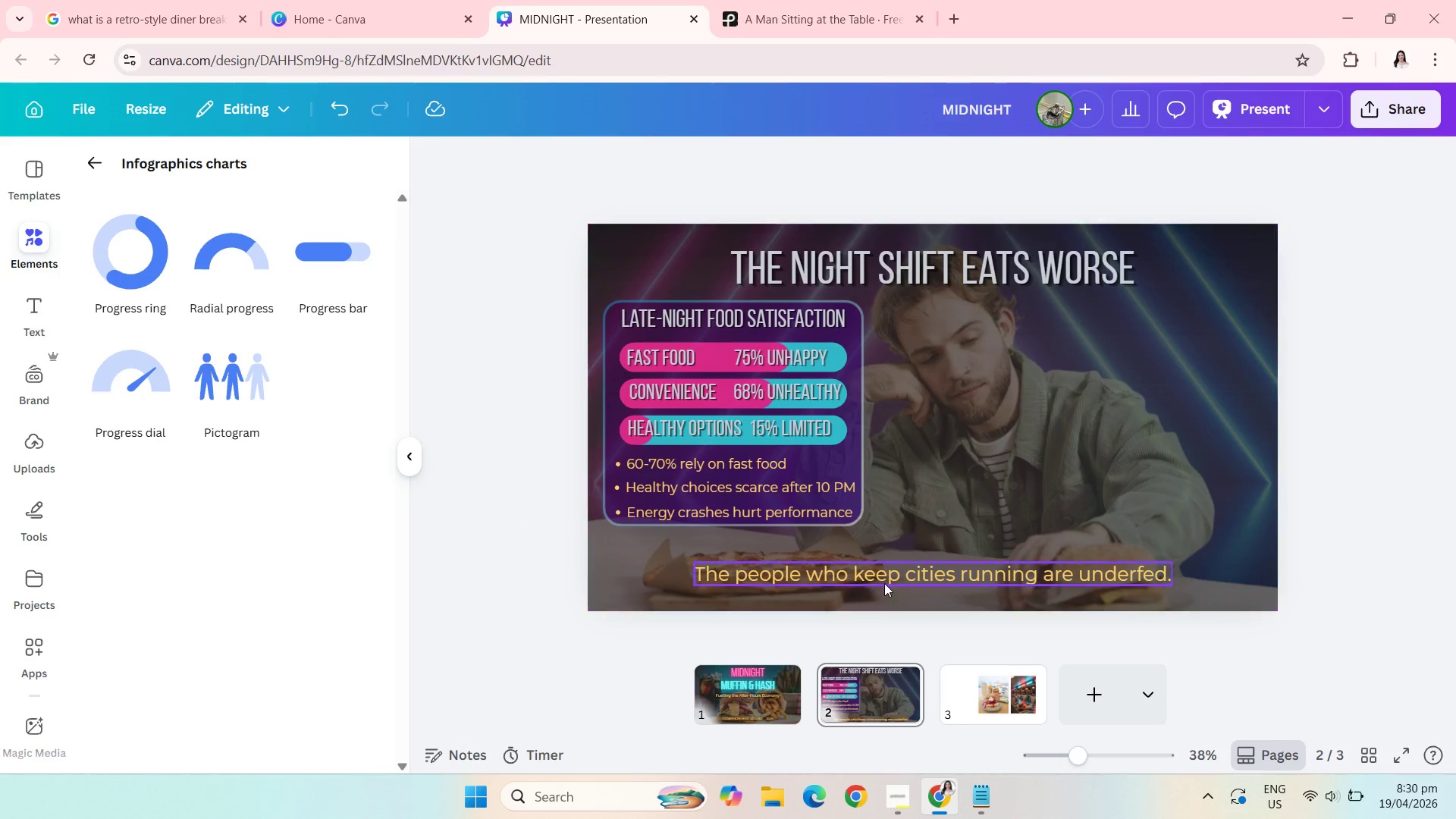 
left_click([879, 579])
 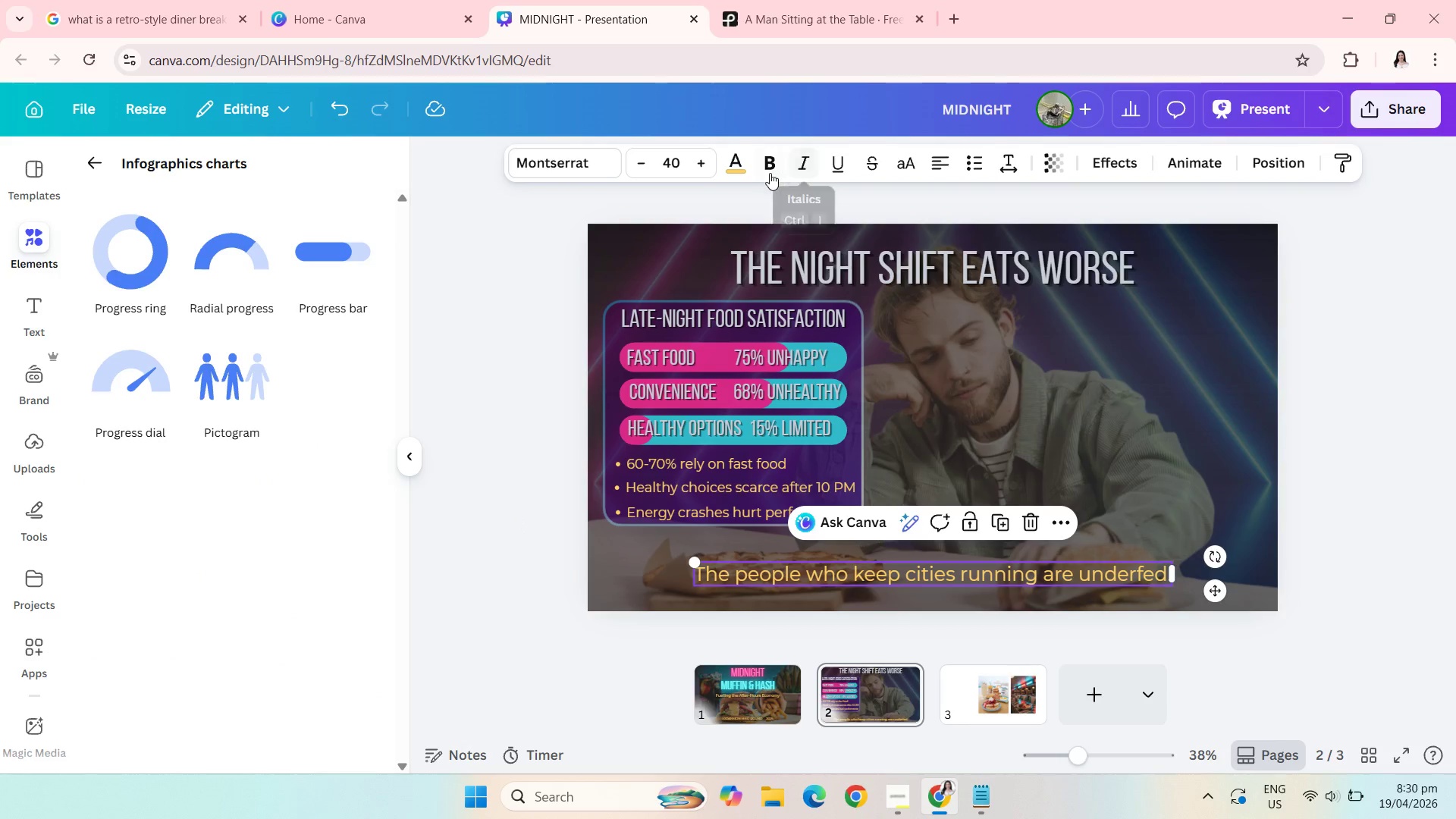 
left_click([768, 171])
 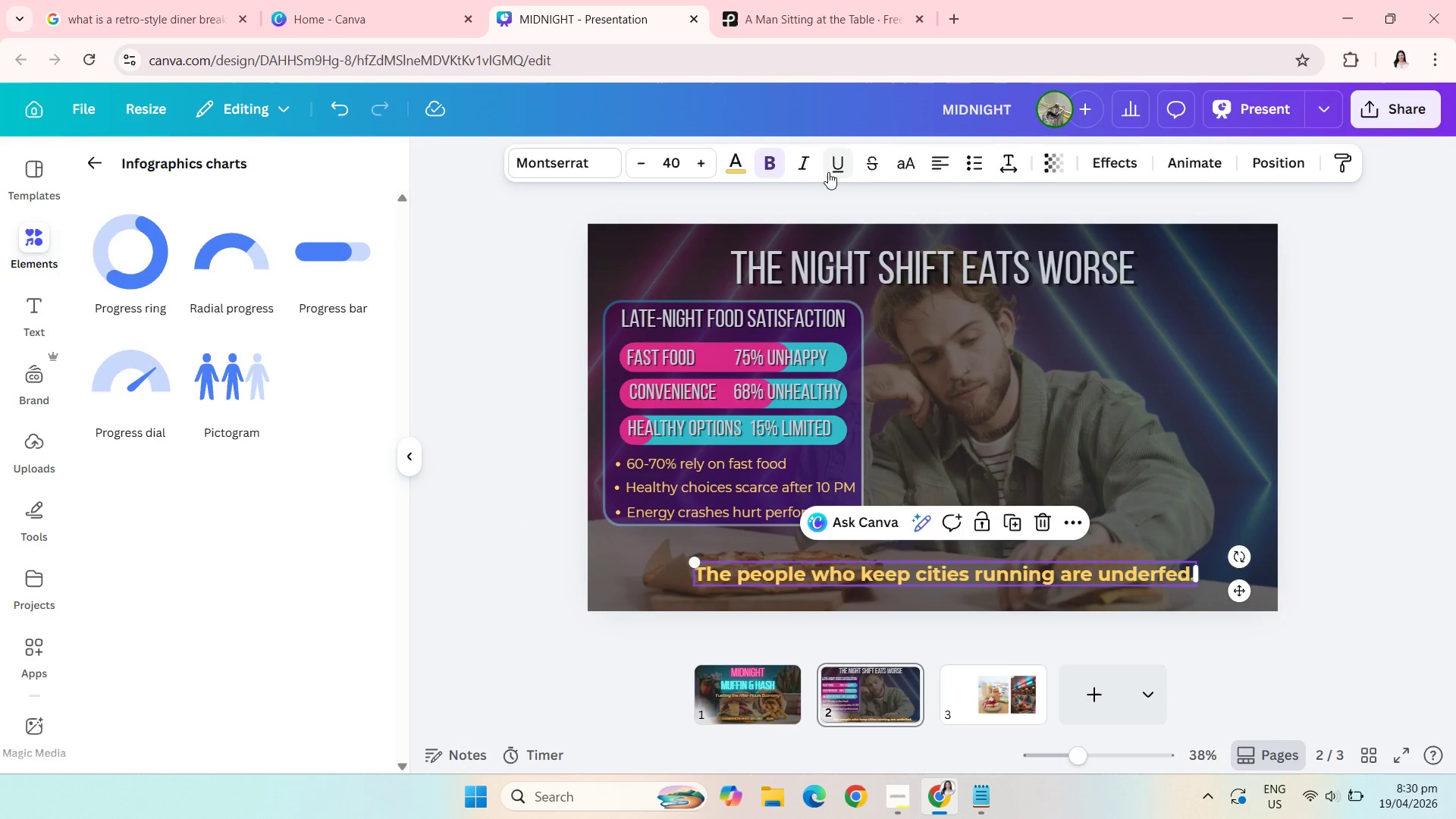 
left_click([805, 170])
 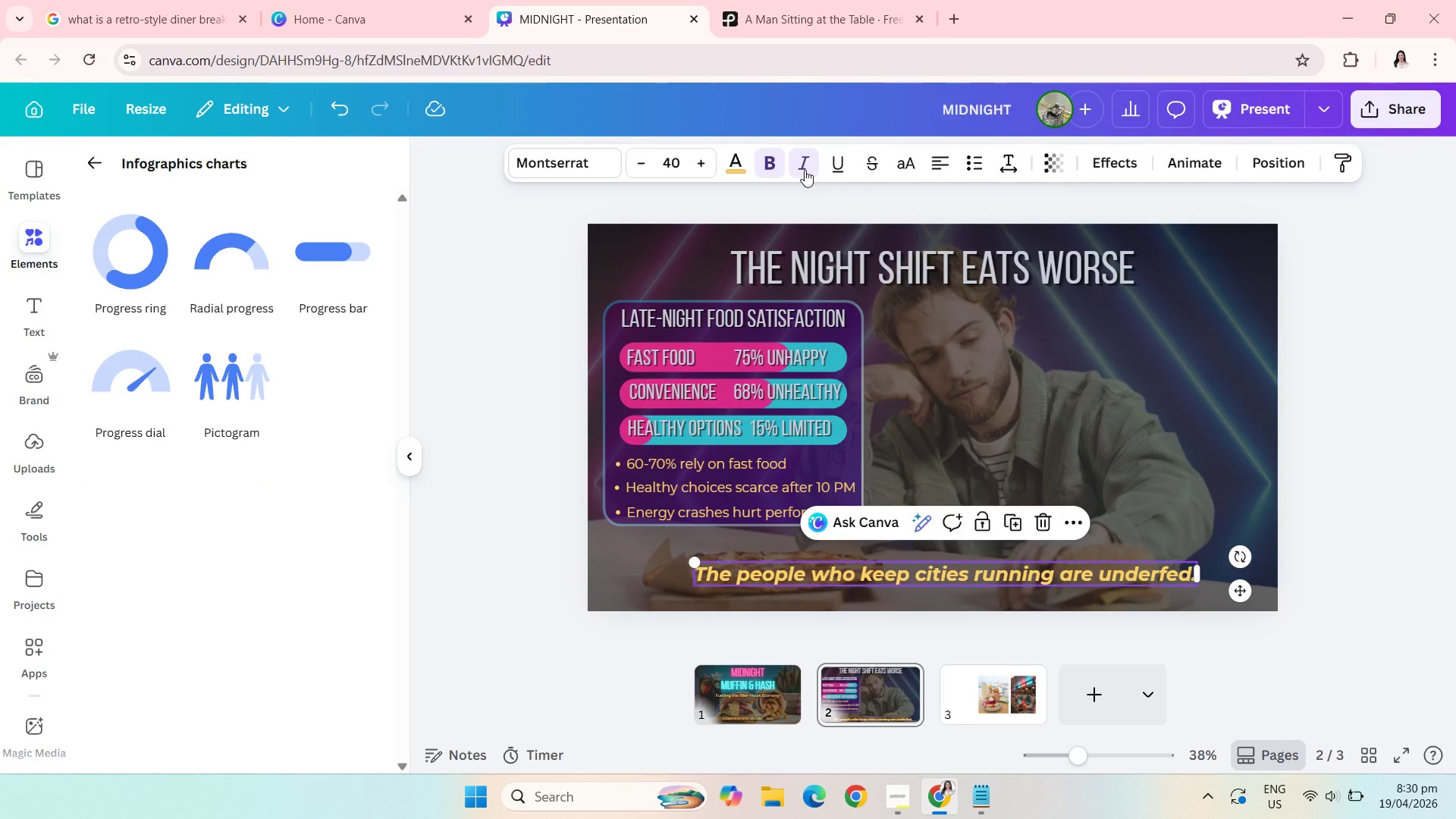 
wait(10.62)
 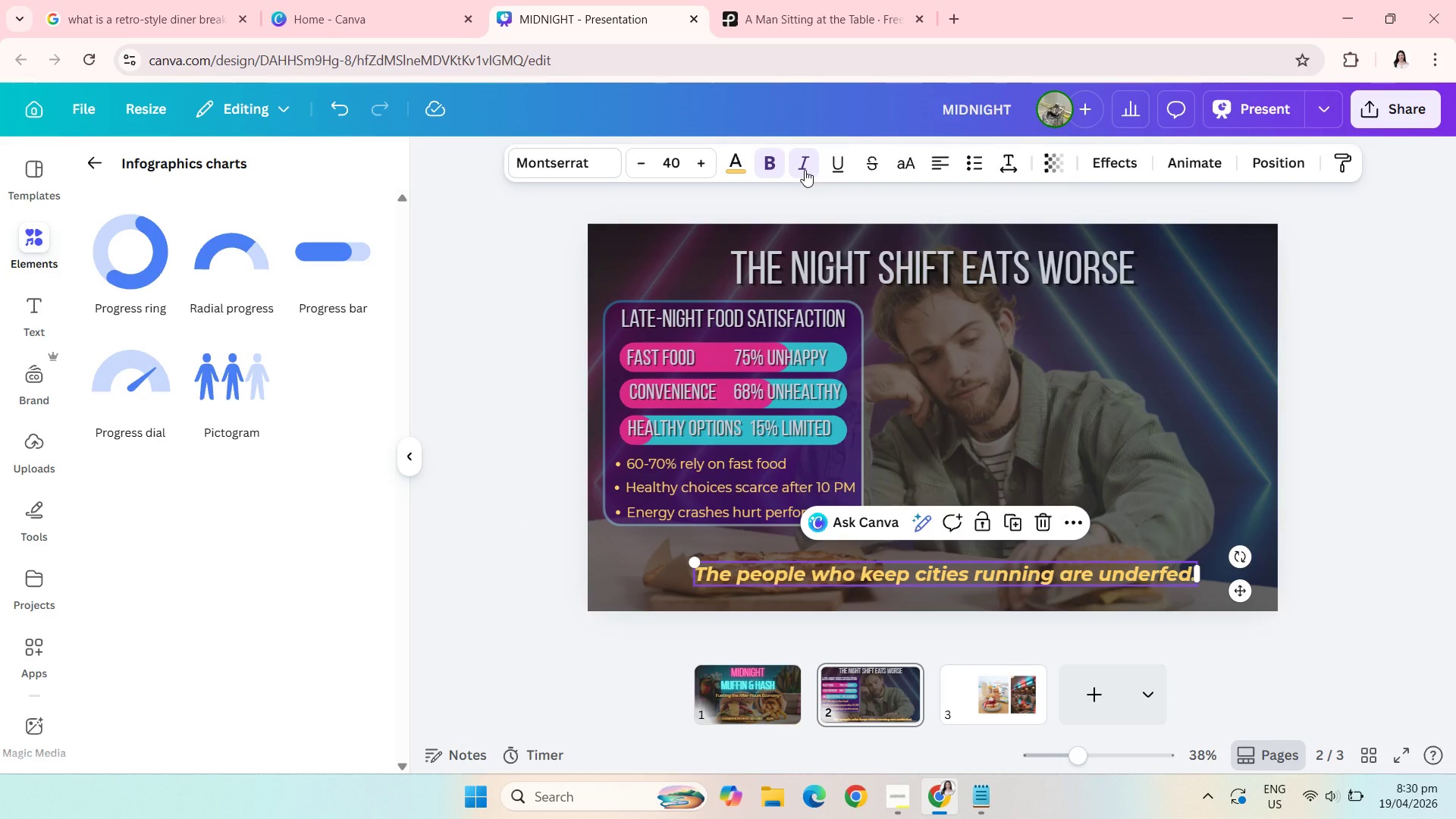 
left_click([482, 466])
 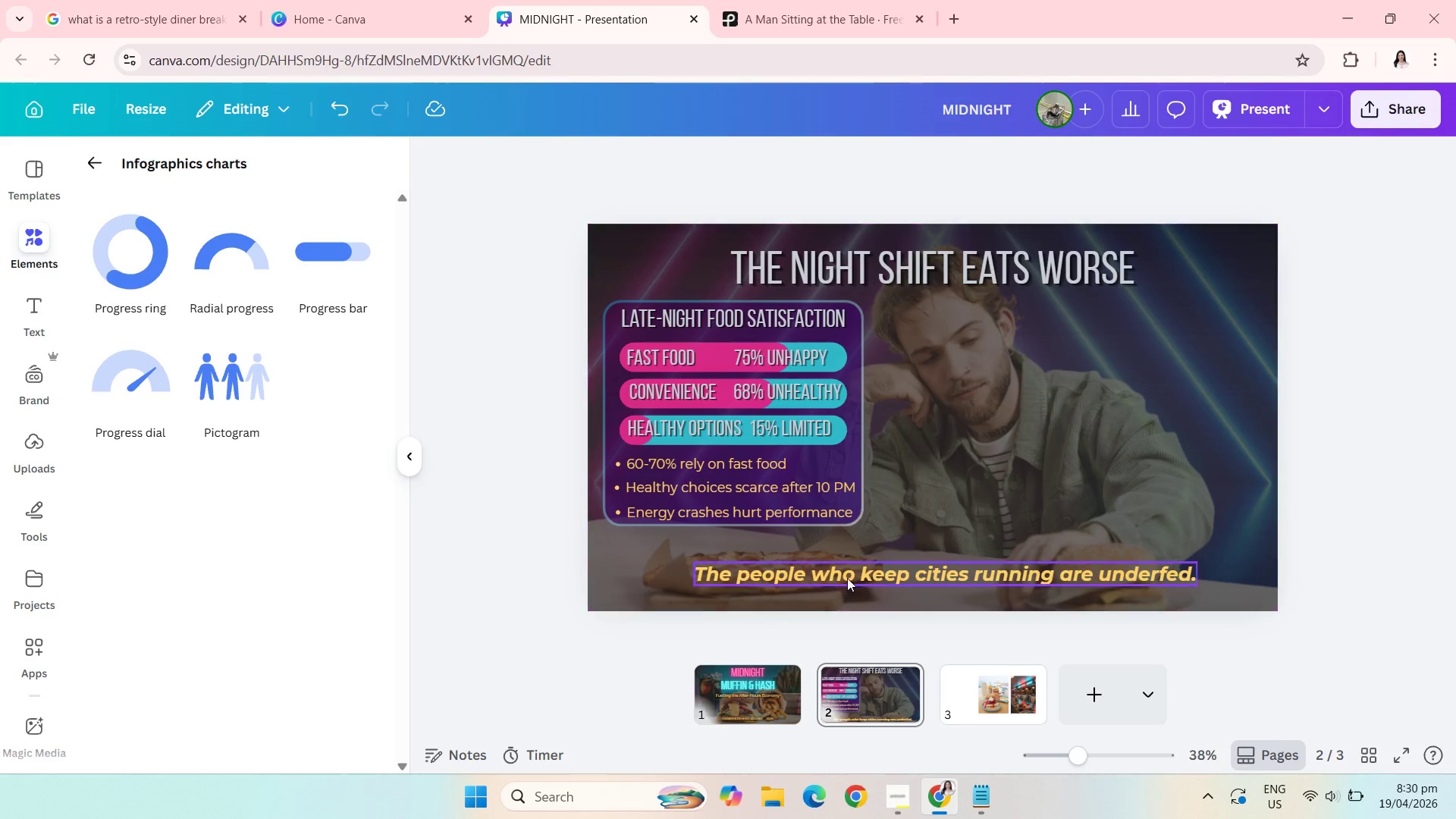 
left_click([865, 569])
 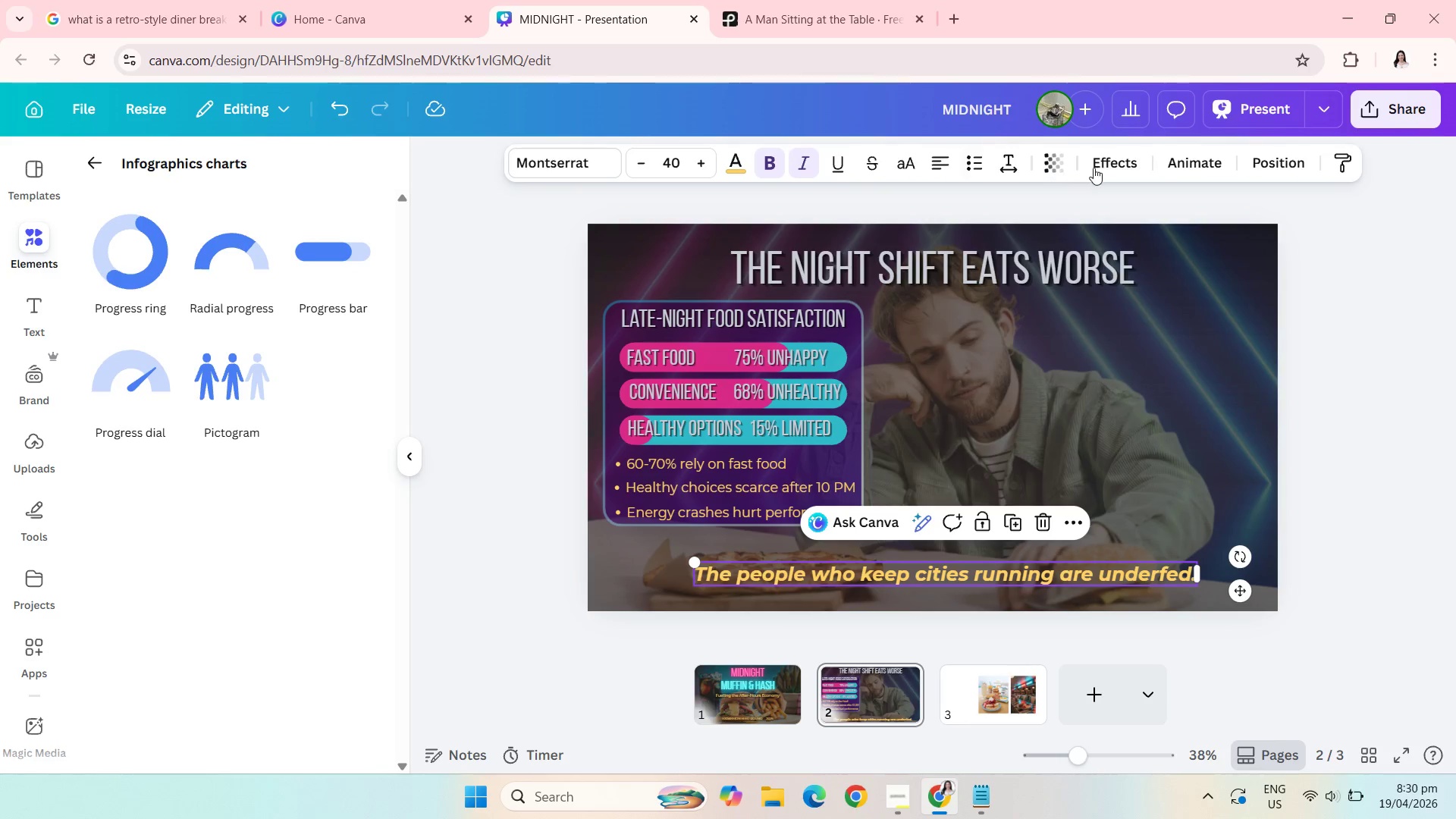 
left_click([1094, 168])
 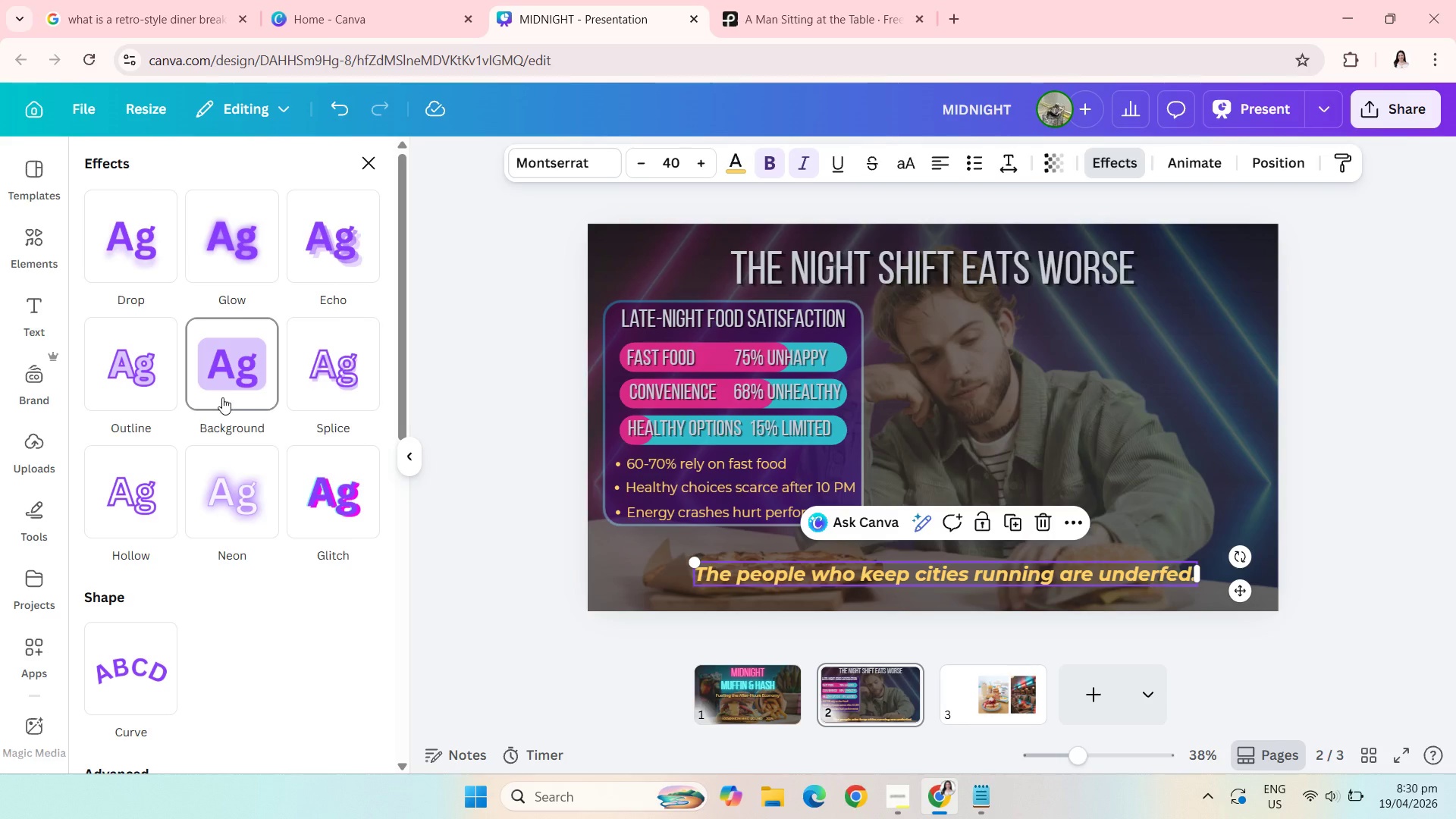 
left_click([222, 383])
 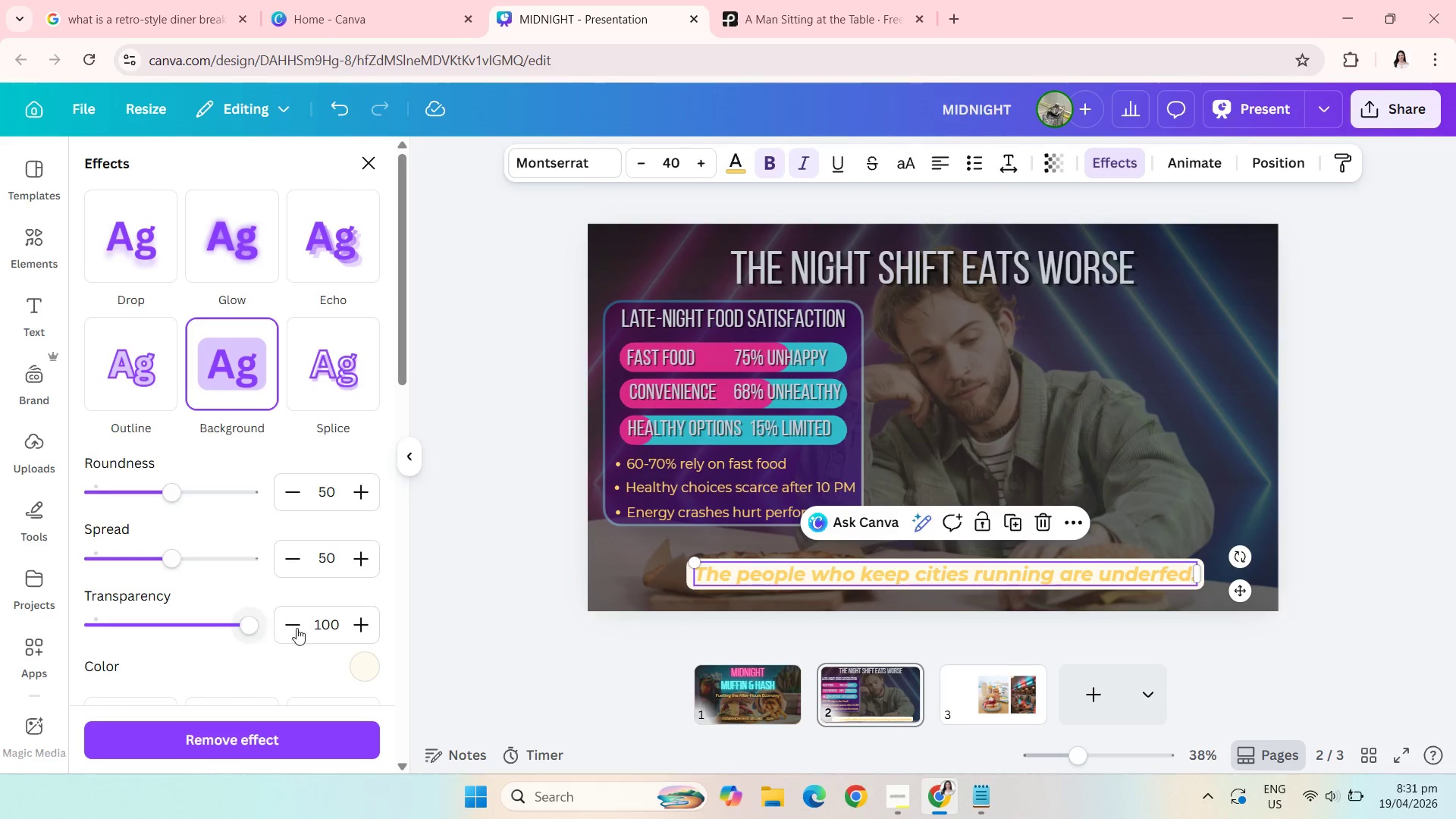 
left_click([375, 661])
 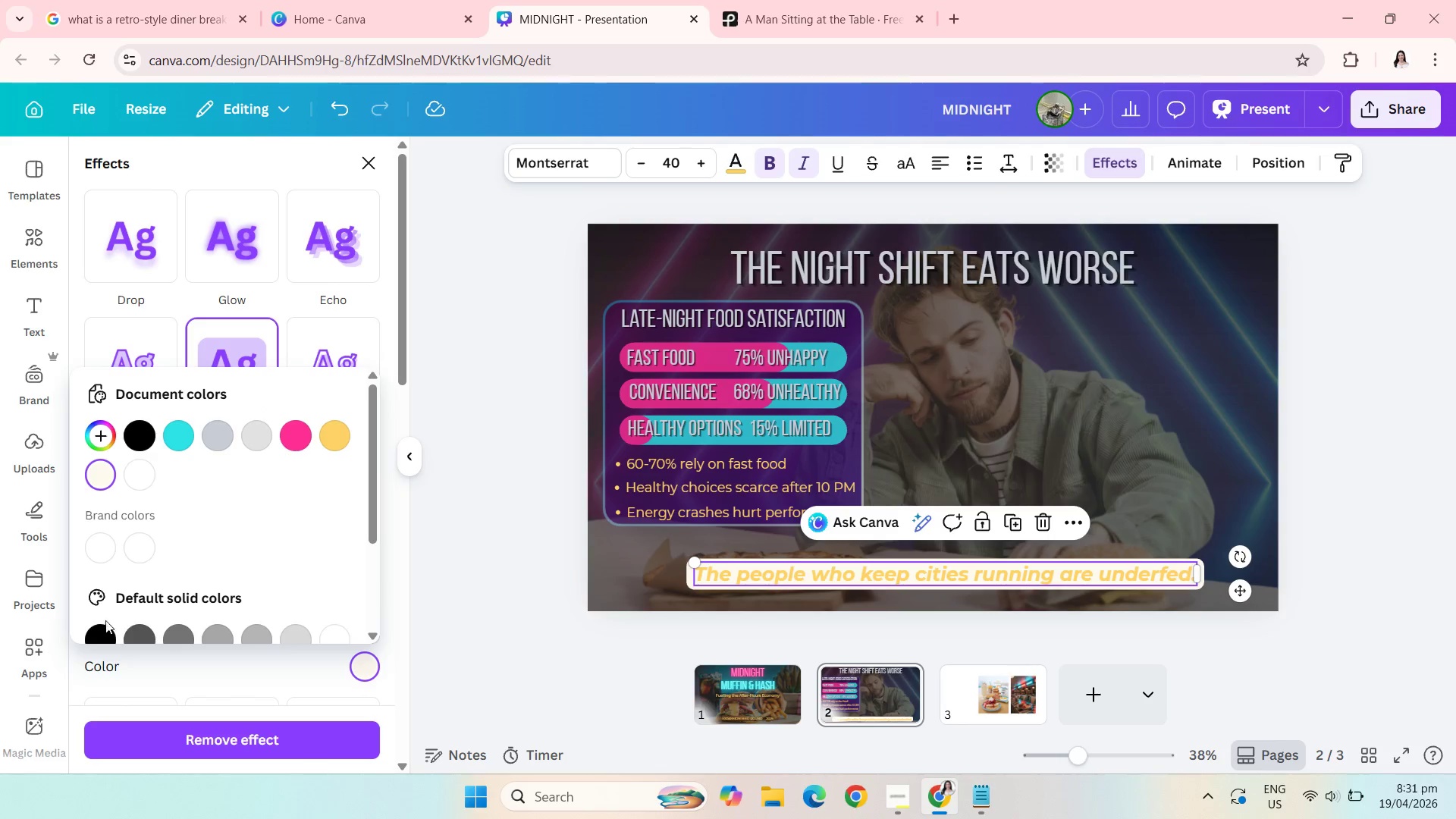 
left_click([101, 633])
 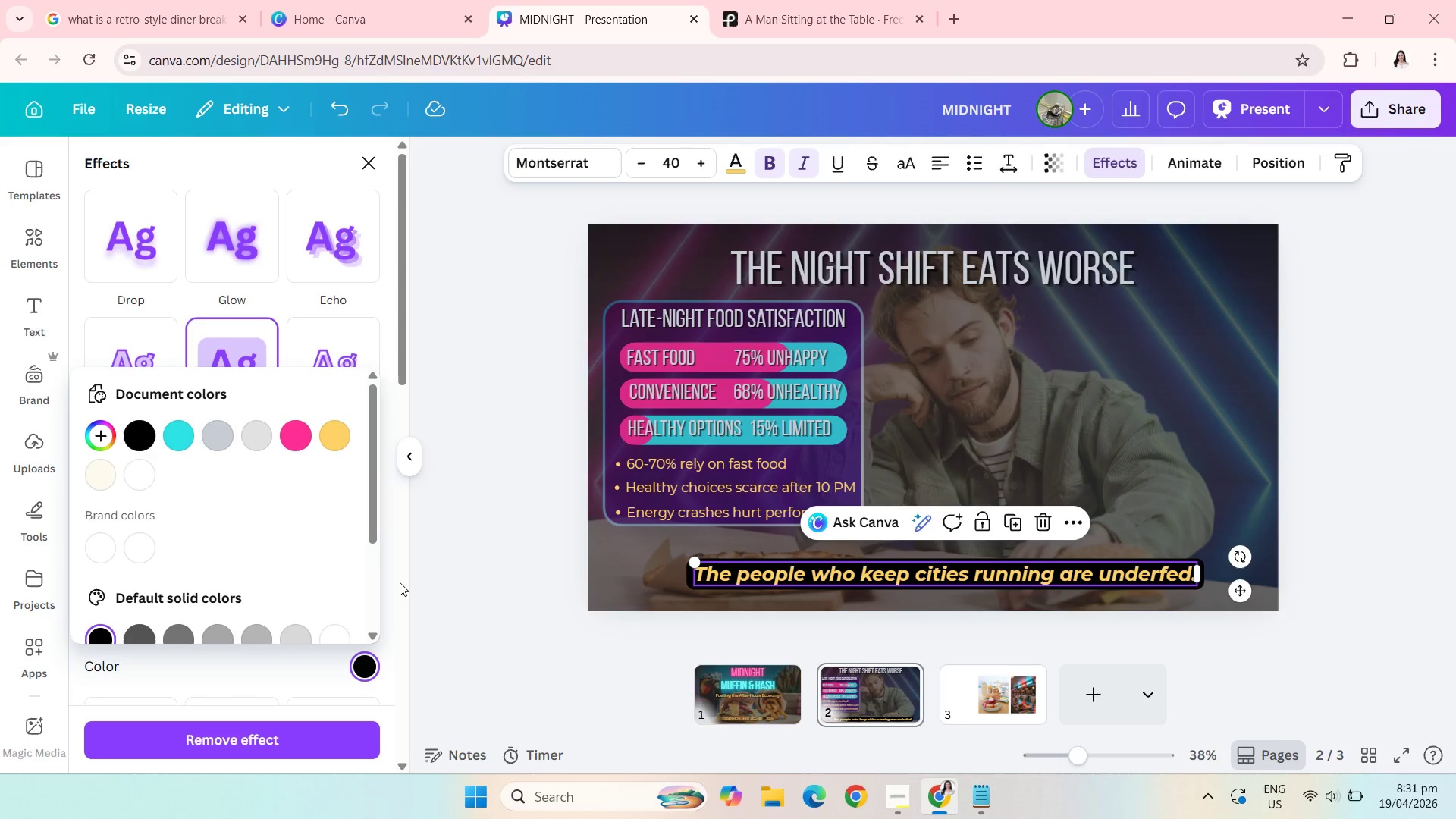 
left_click([396, 584])
 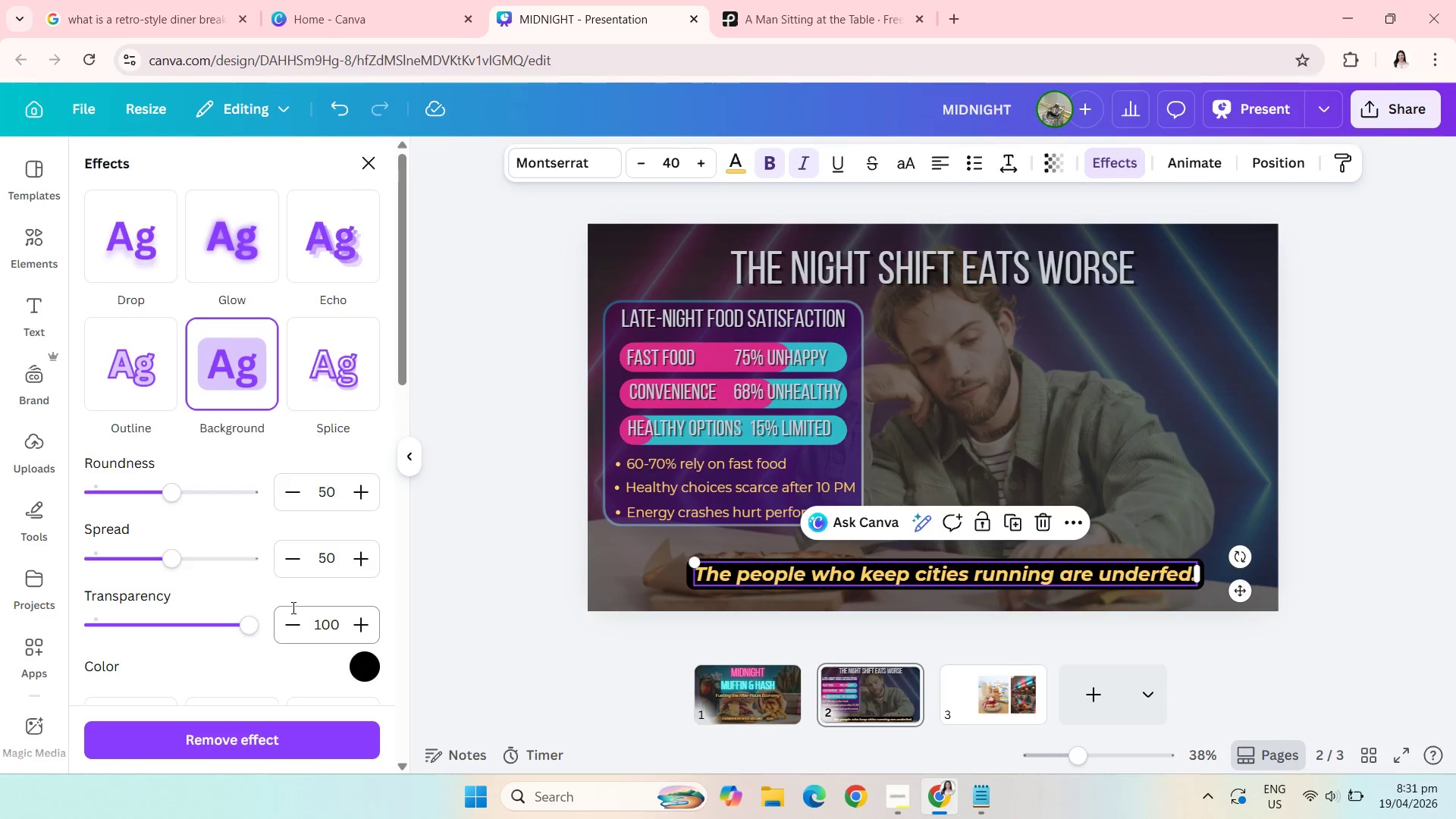 
left_click_drag(start_coordinate=[242, 626], to_coordinate=[154, 628])
 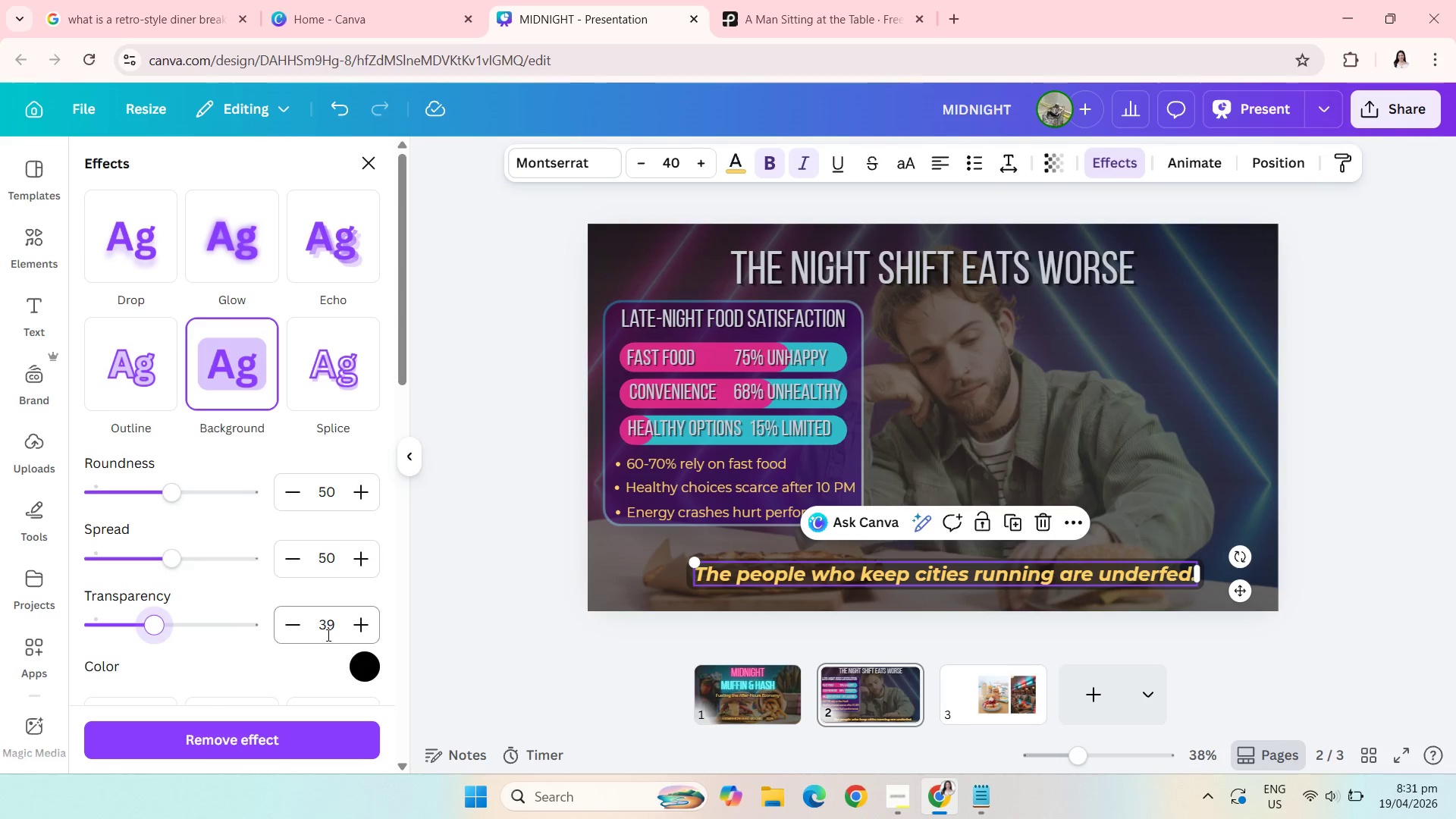 
left_click([337, 629])
 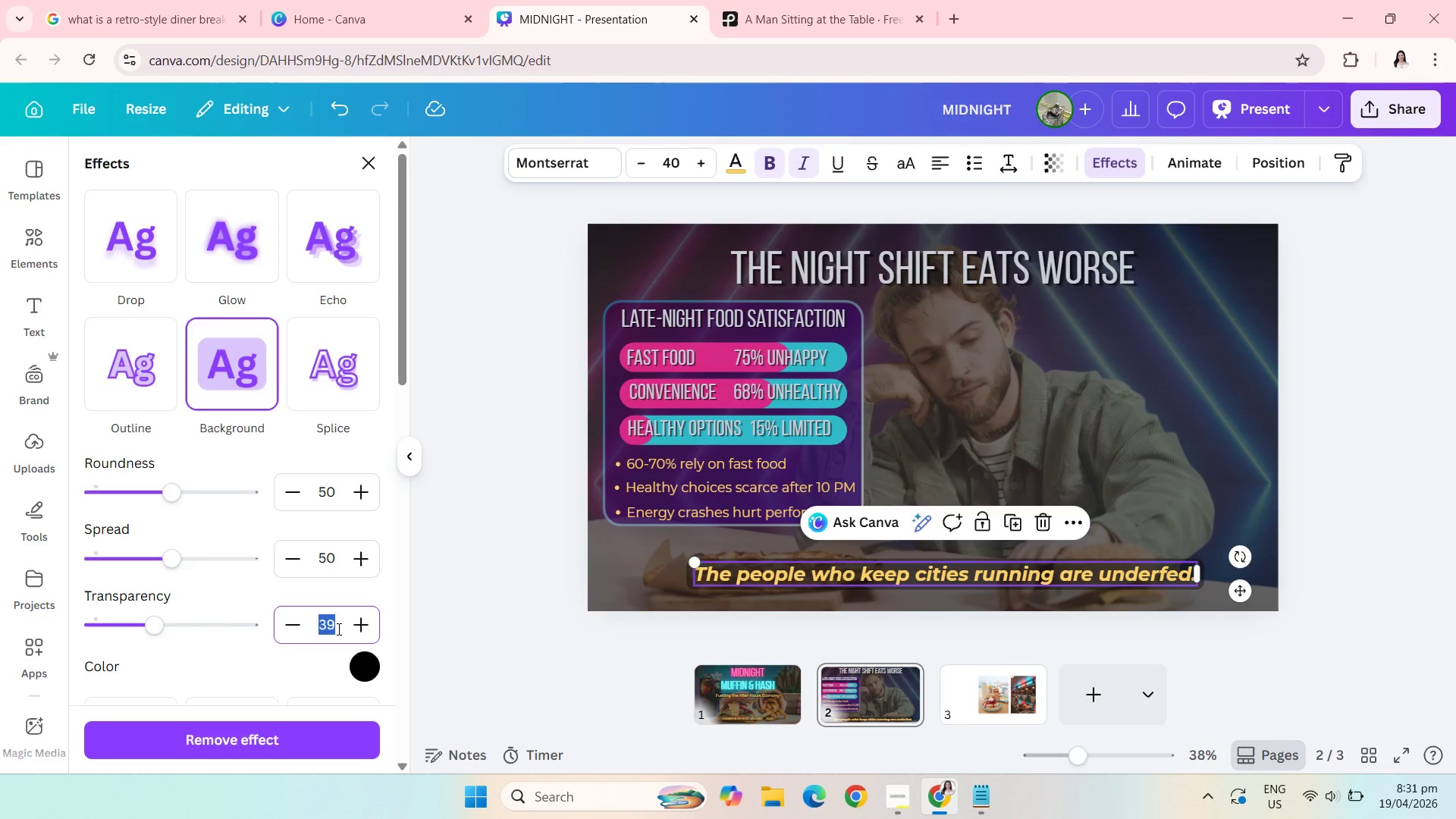 
type(35)
 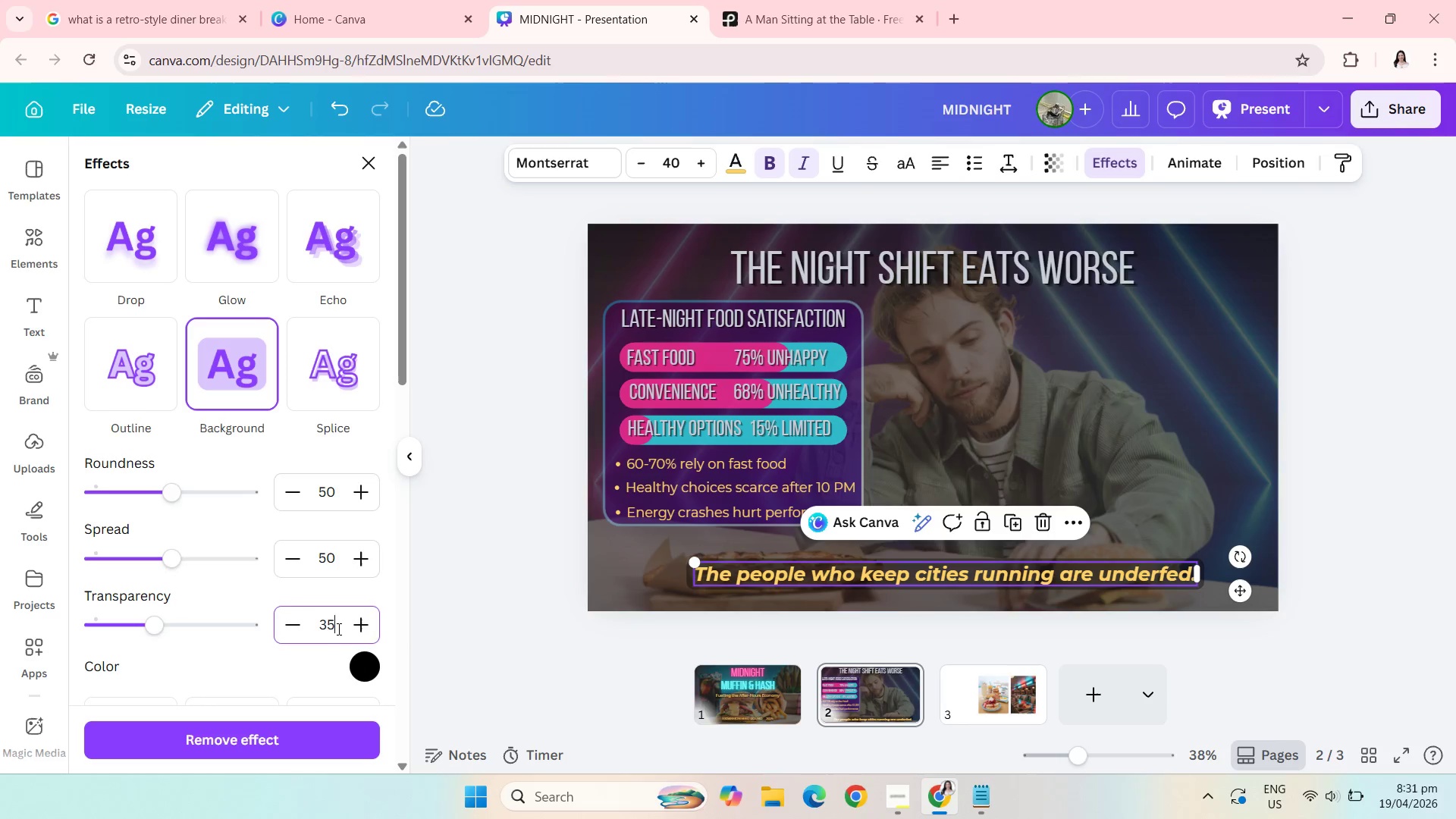 
key(Enter)
 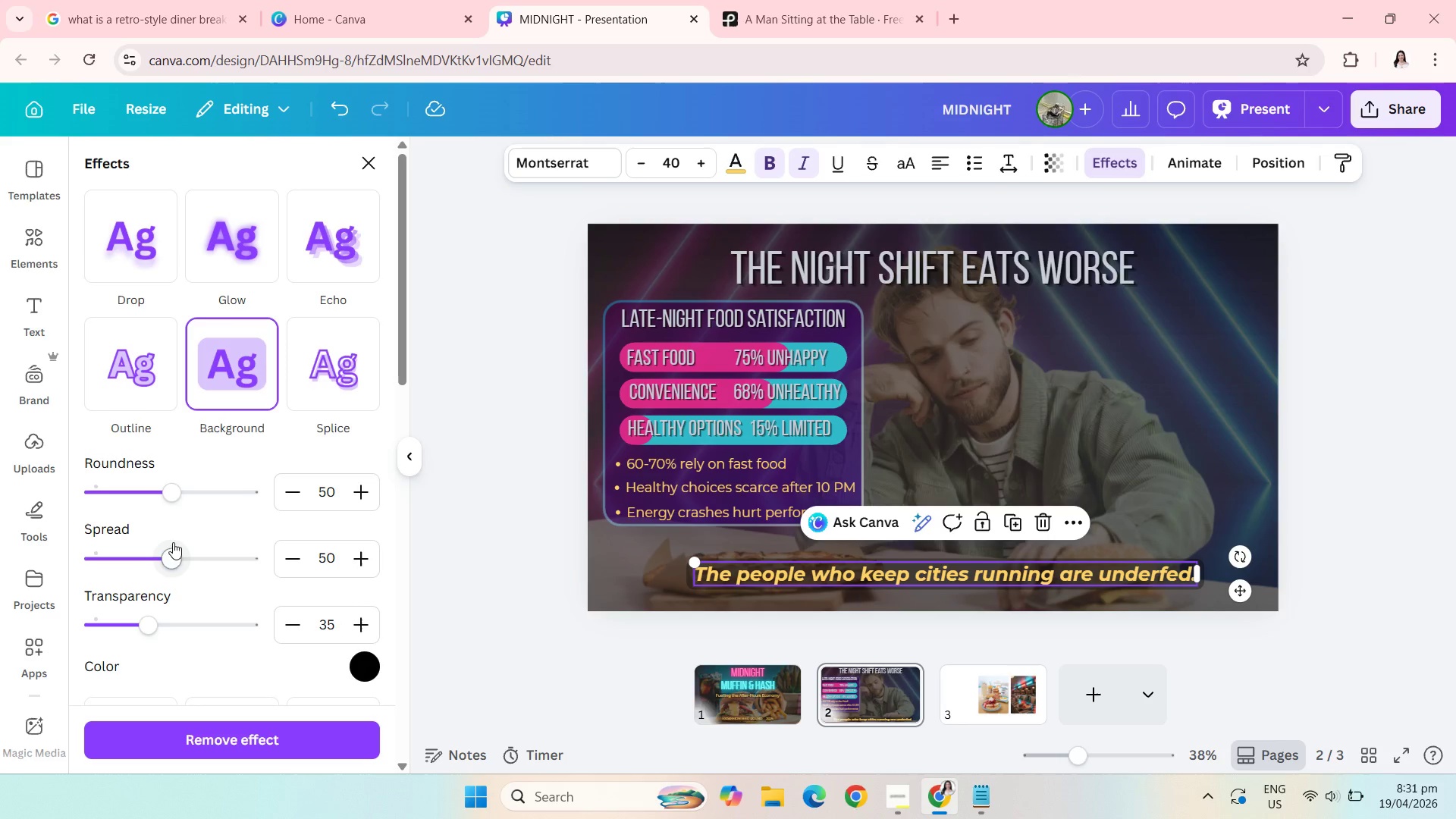 
left_click_drag(start_coordinate=[166, 549], to_coordinate=[99, 554])
 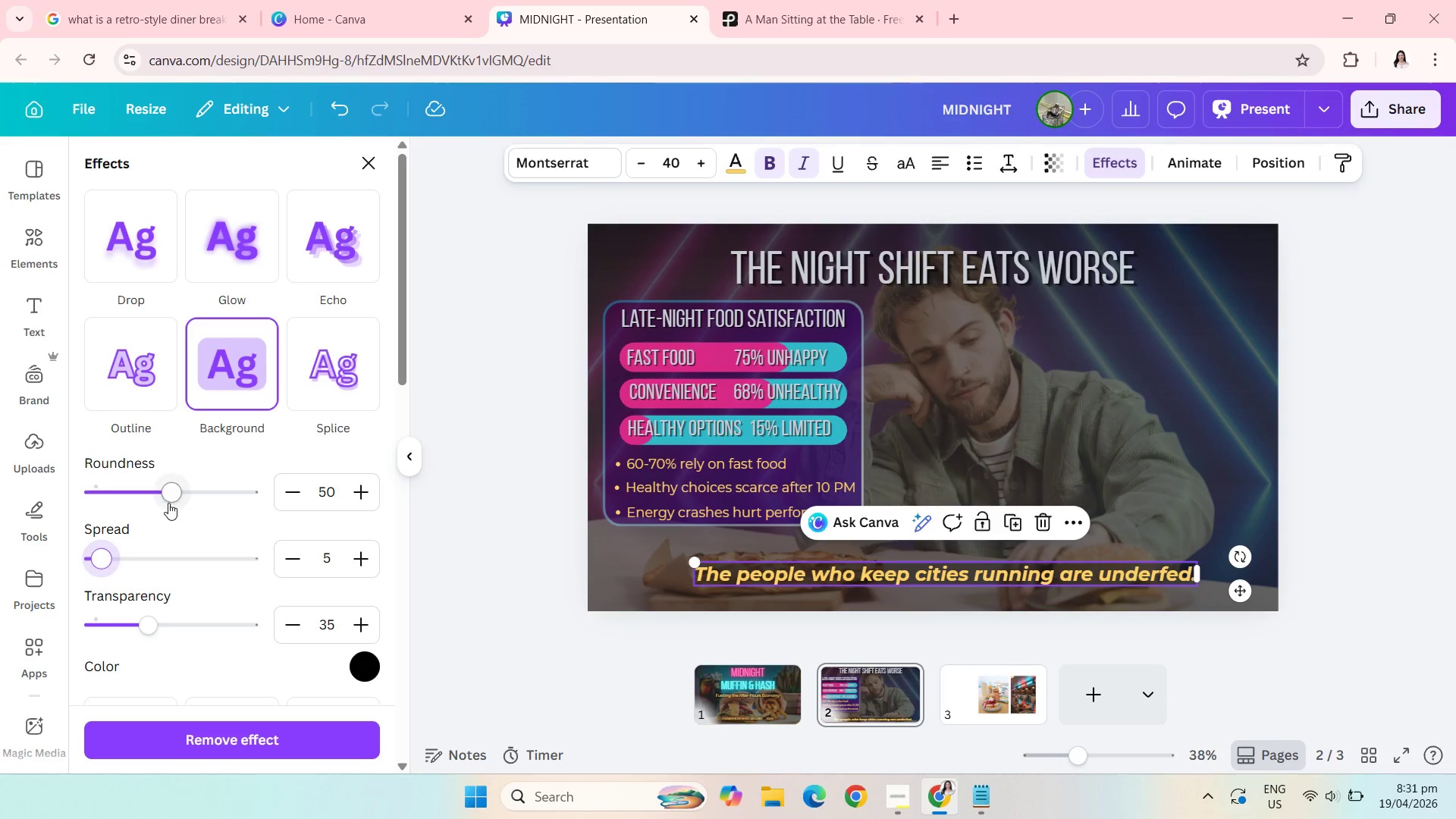 
left_click_drag(start_coordinate=[168, 503], to_coordinate=[109, 503])
 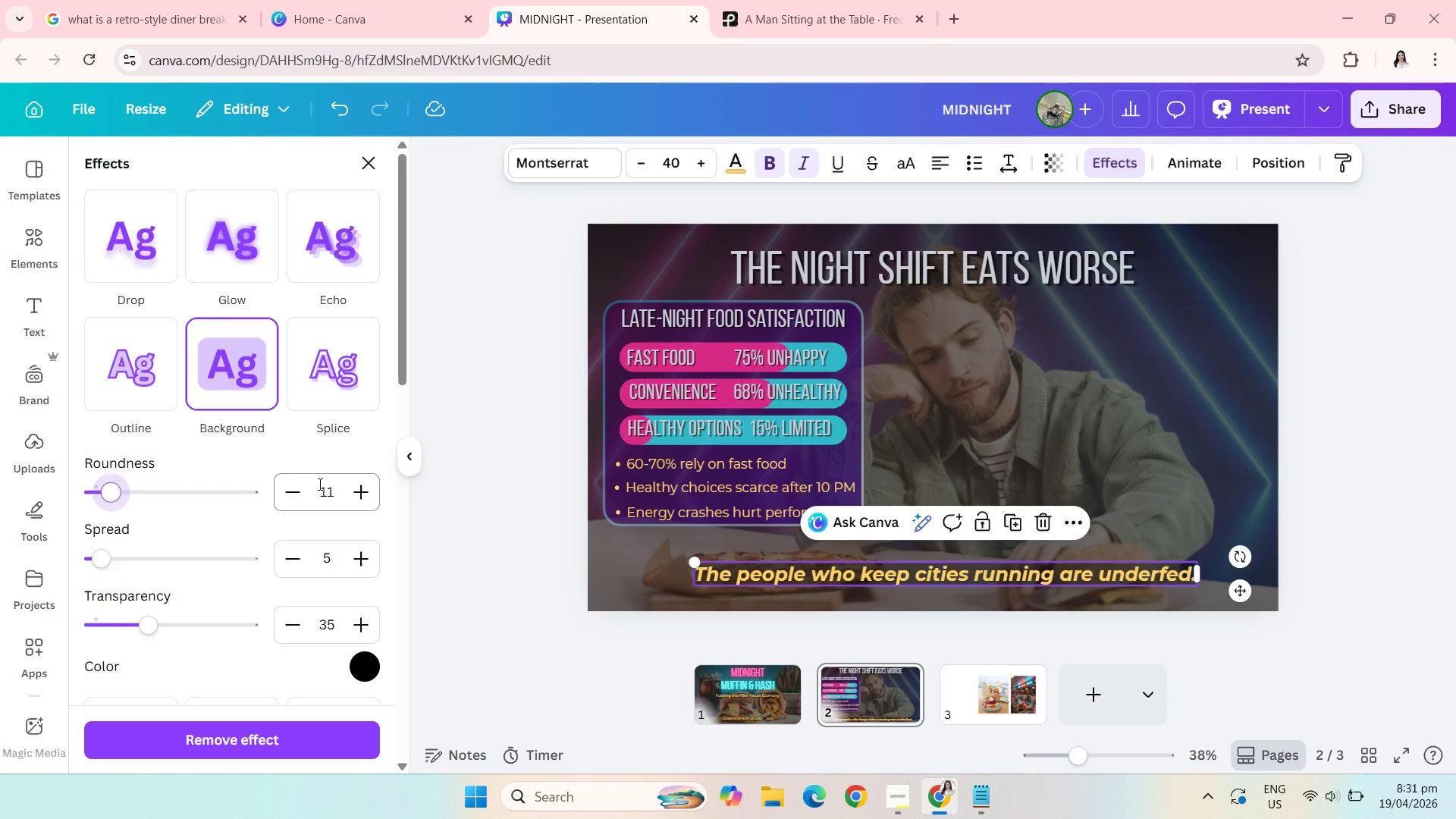 
left_click([327, 485])
 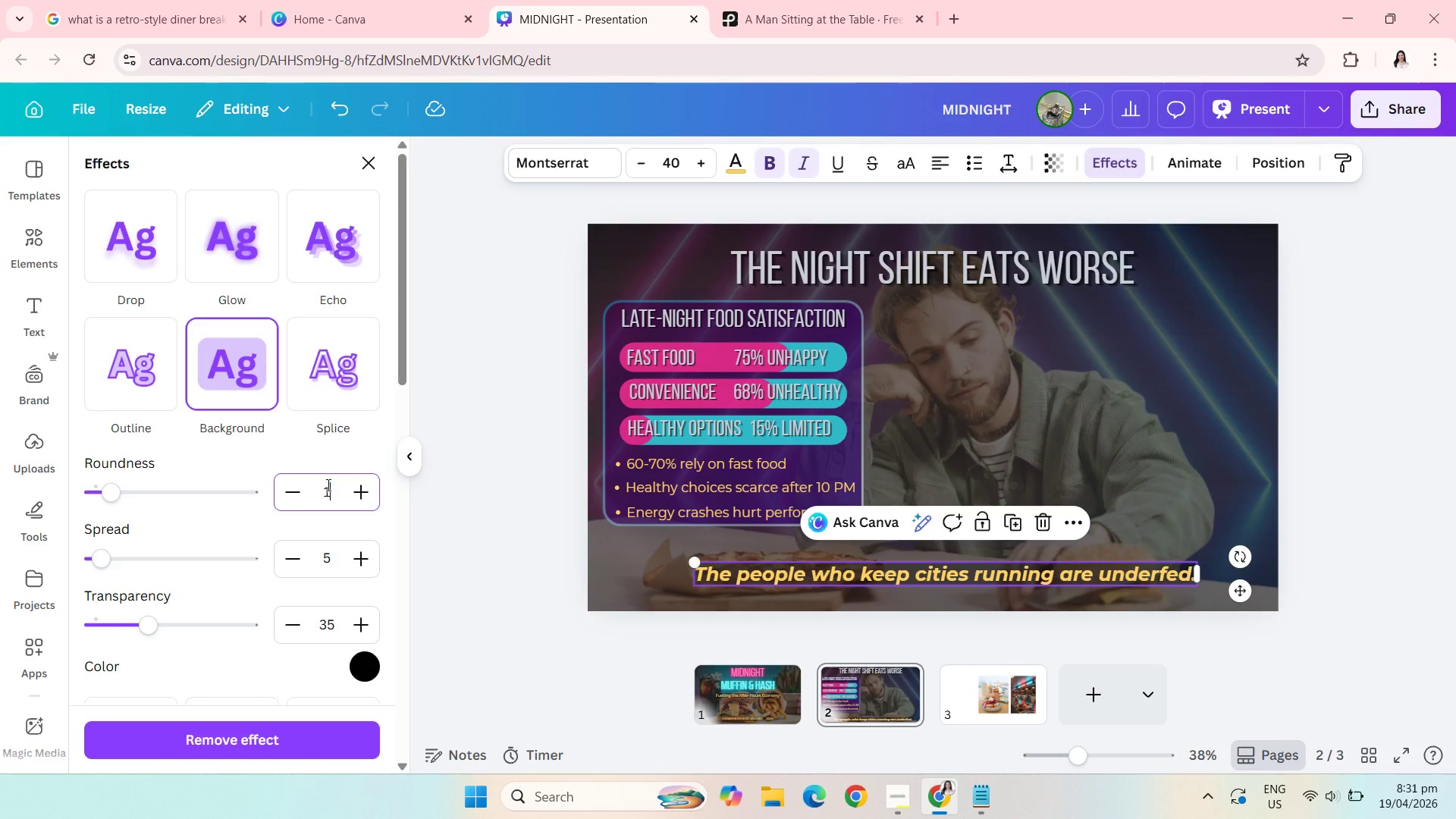 
type(10)
 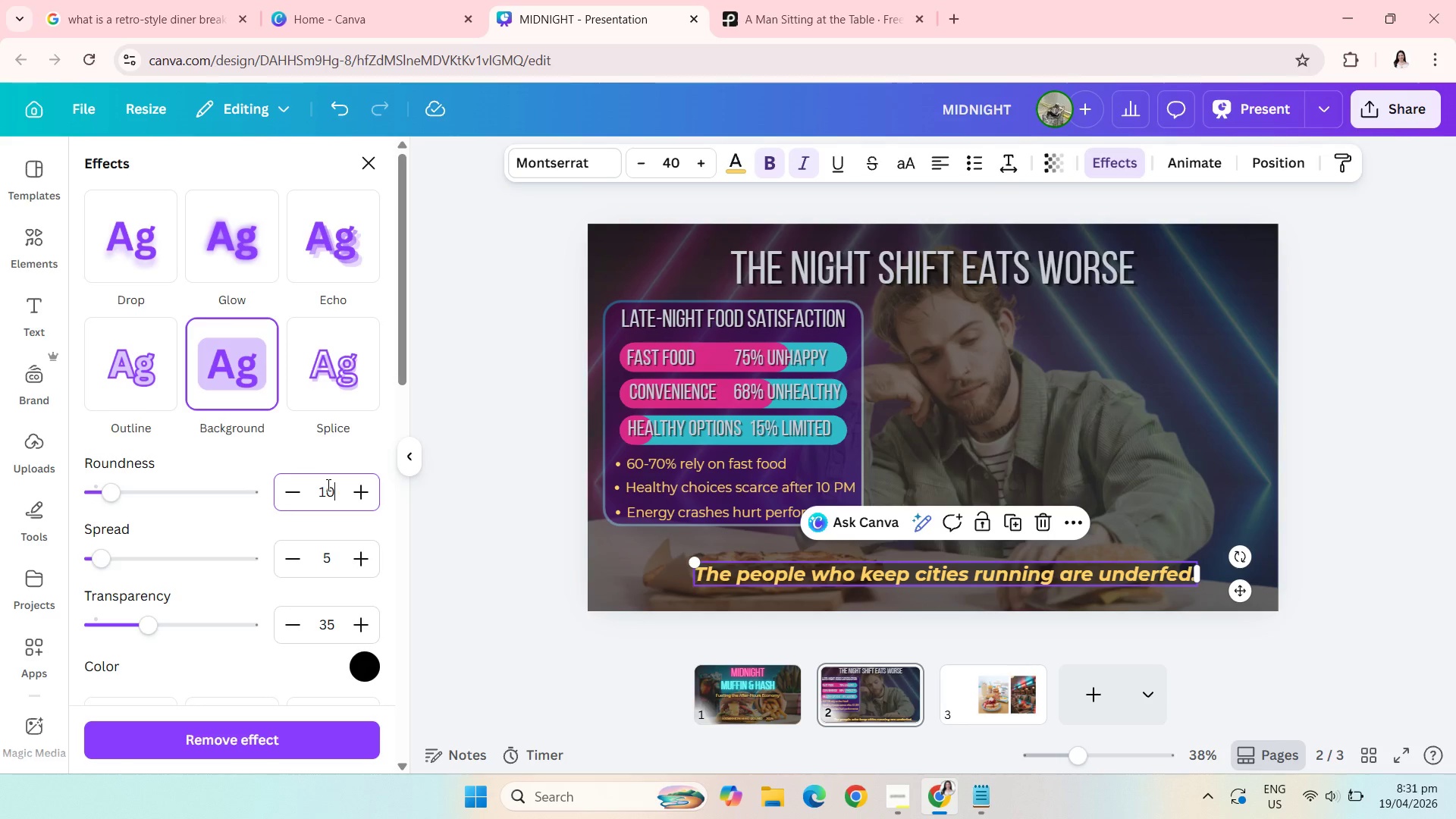 
key(Enter)
 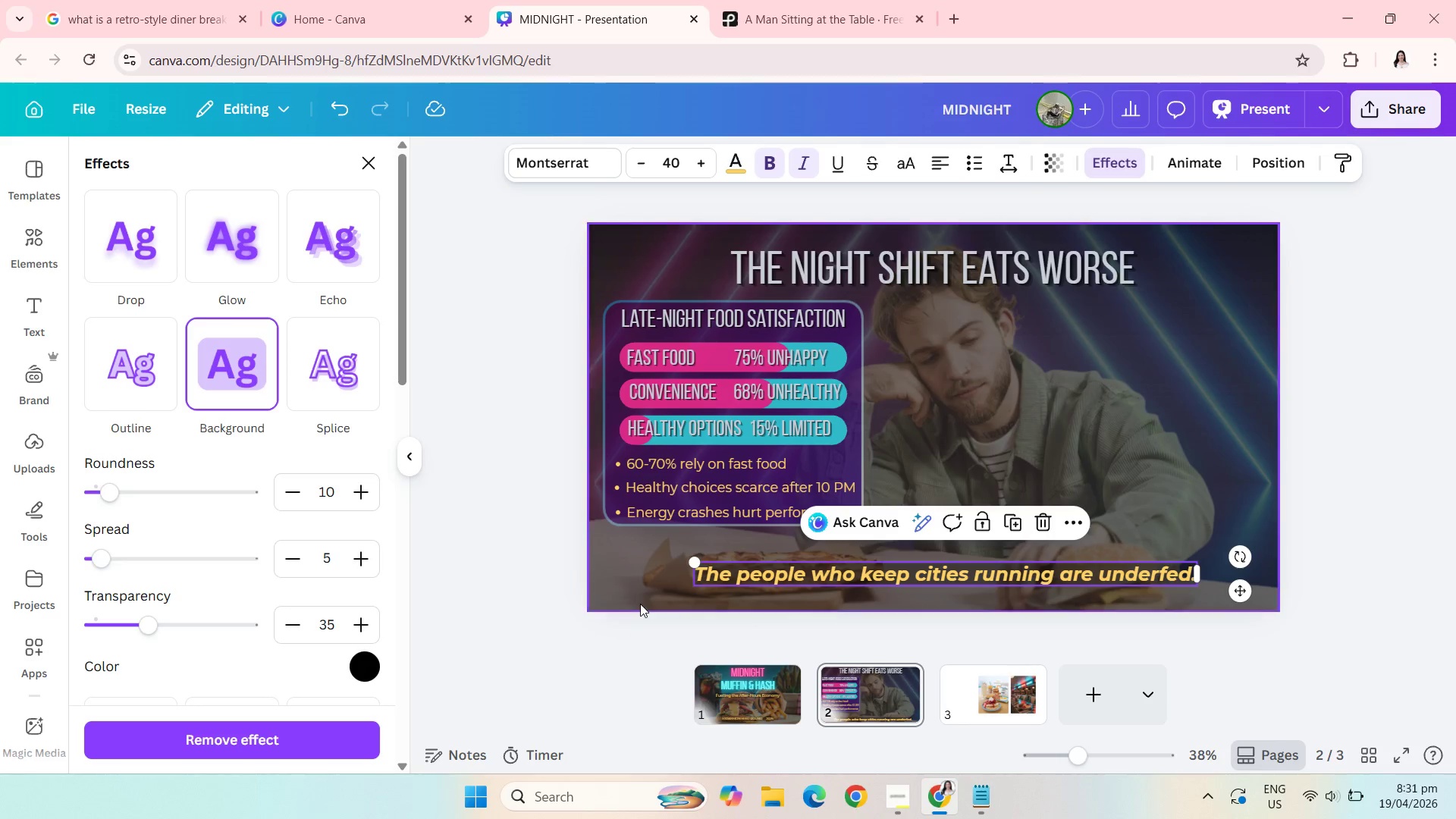 
left_click([539, 593])
 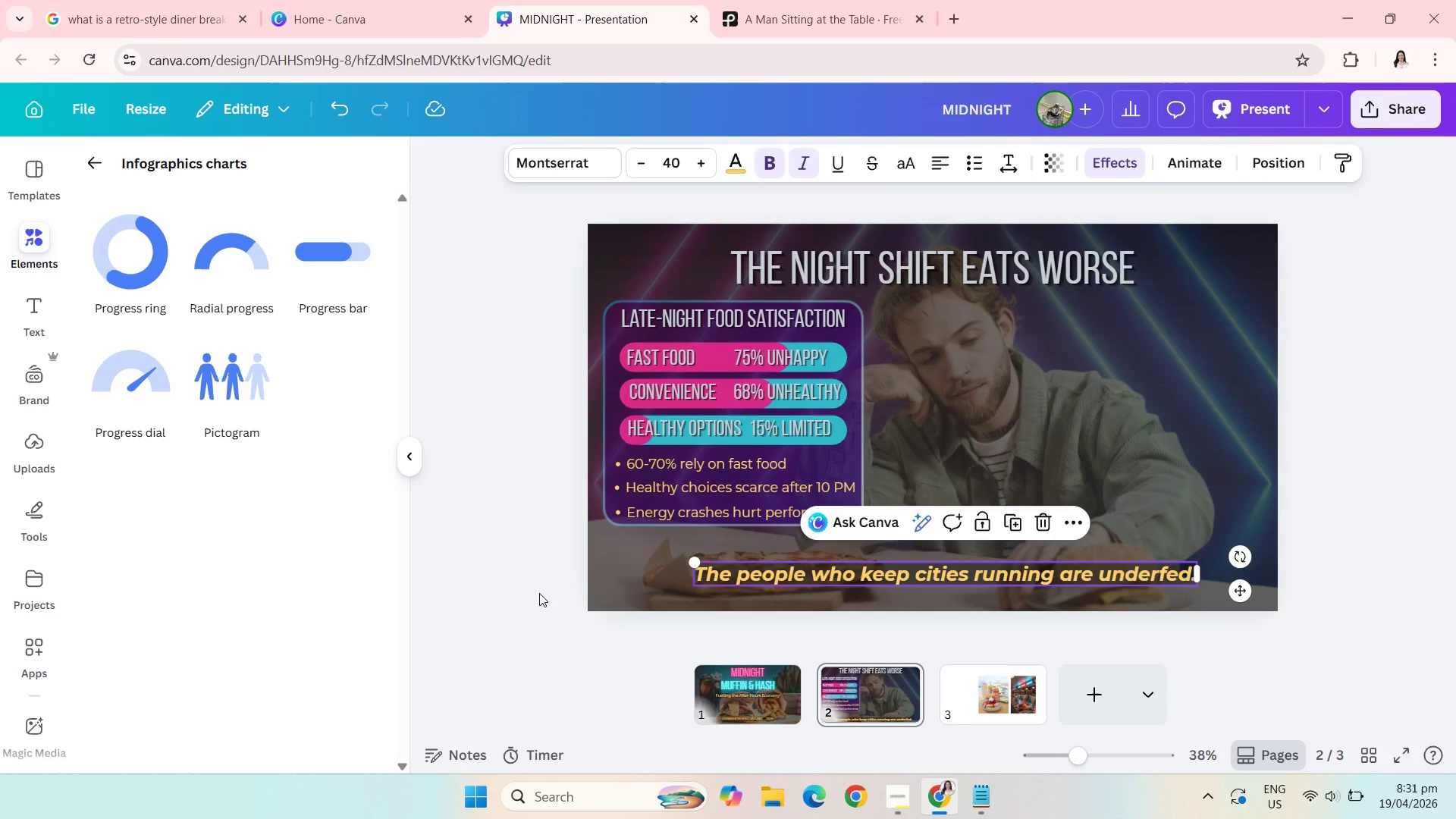 
left_click([539, 593])
 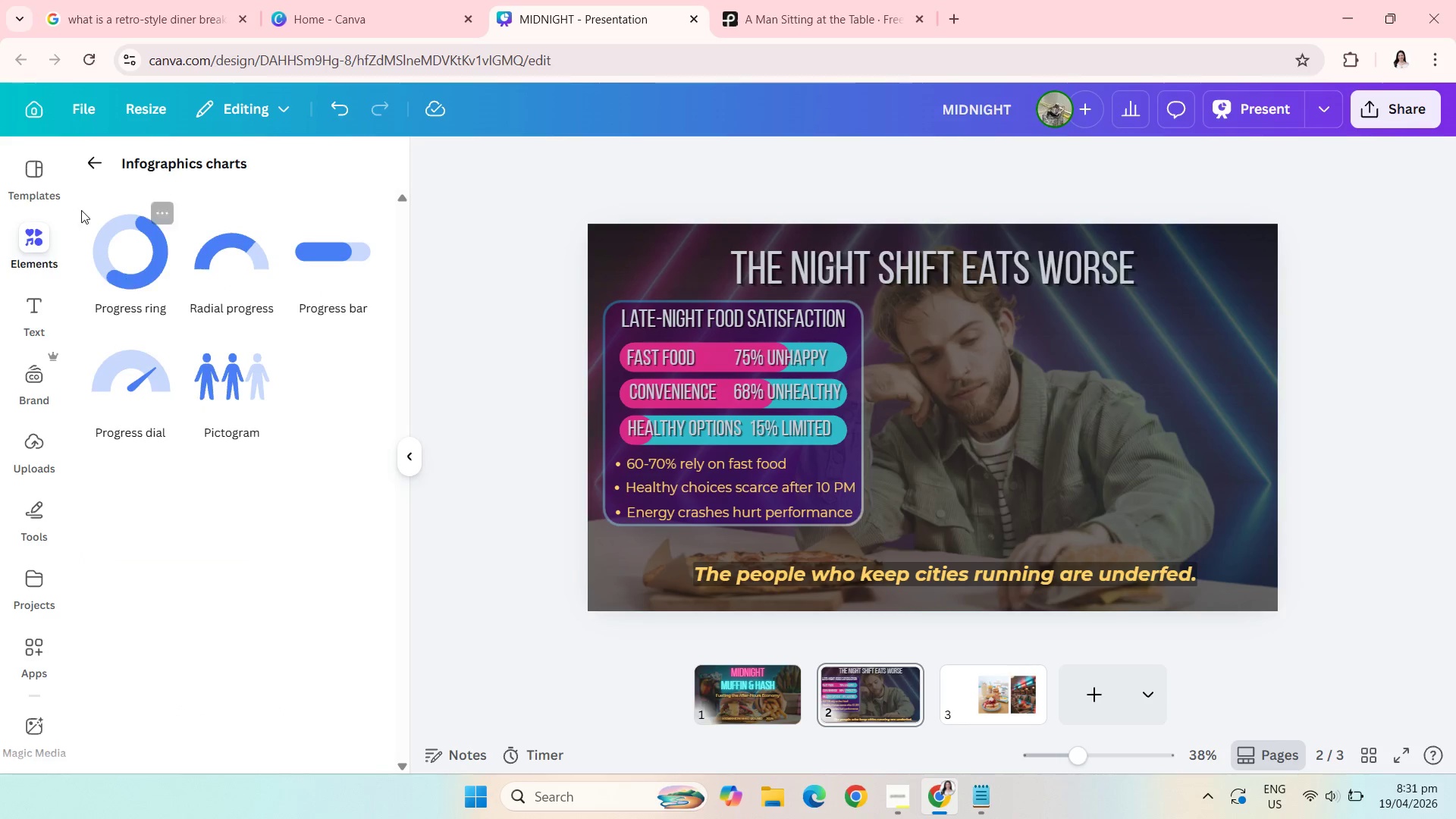 
wait(5.75)
 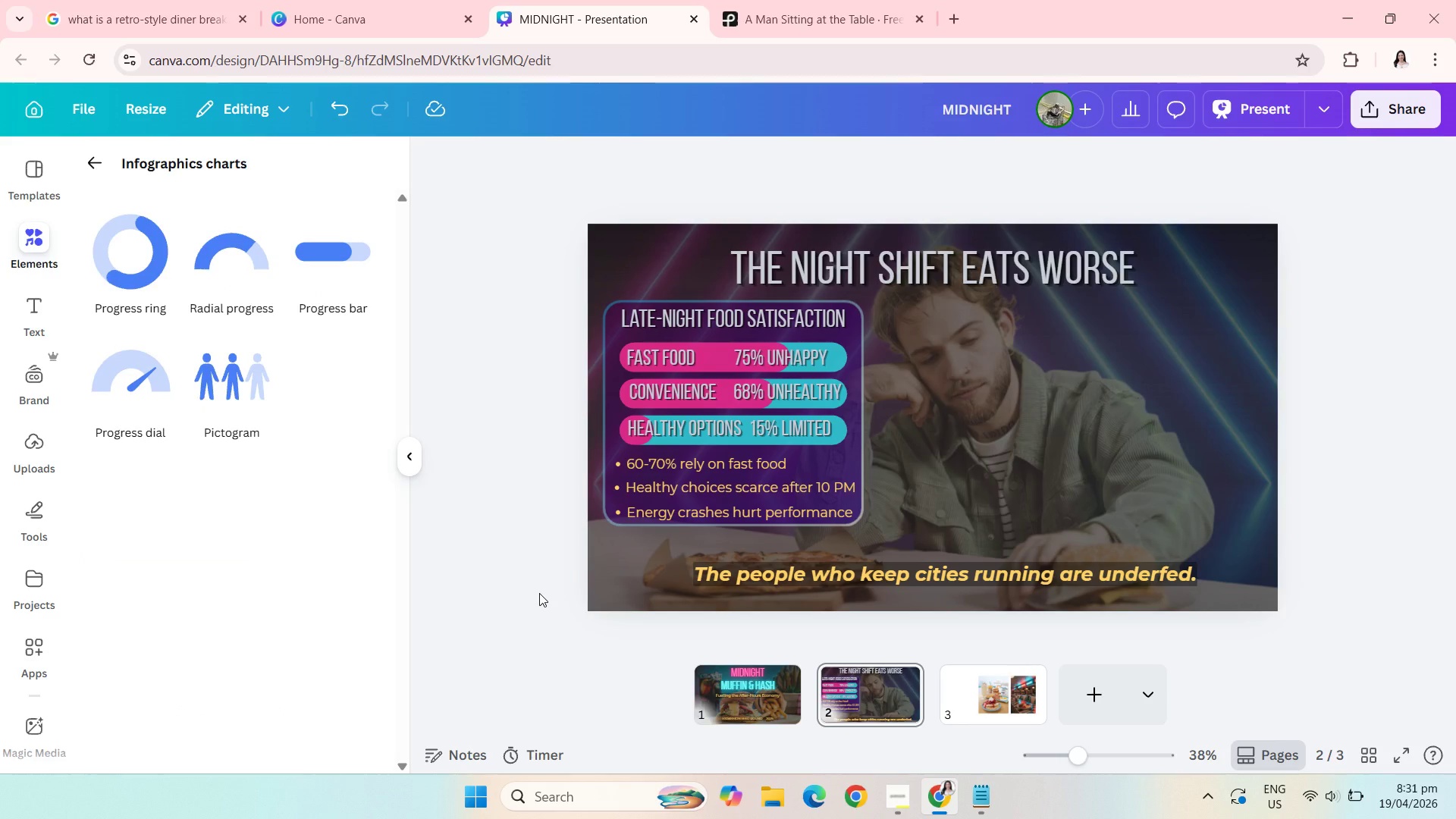 
left_click([36, 224])
 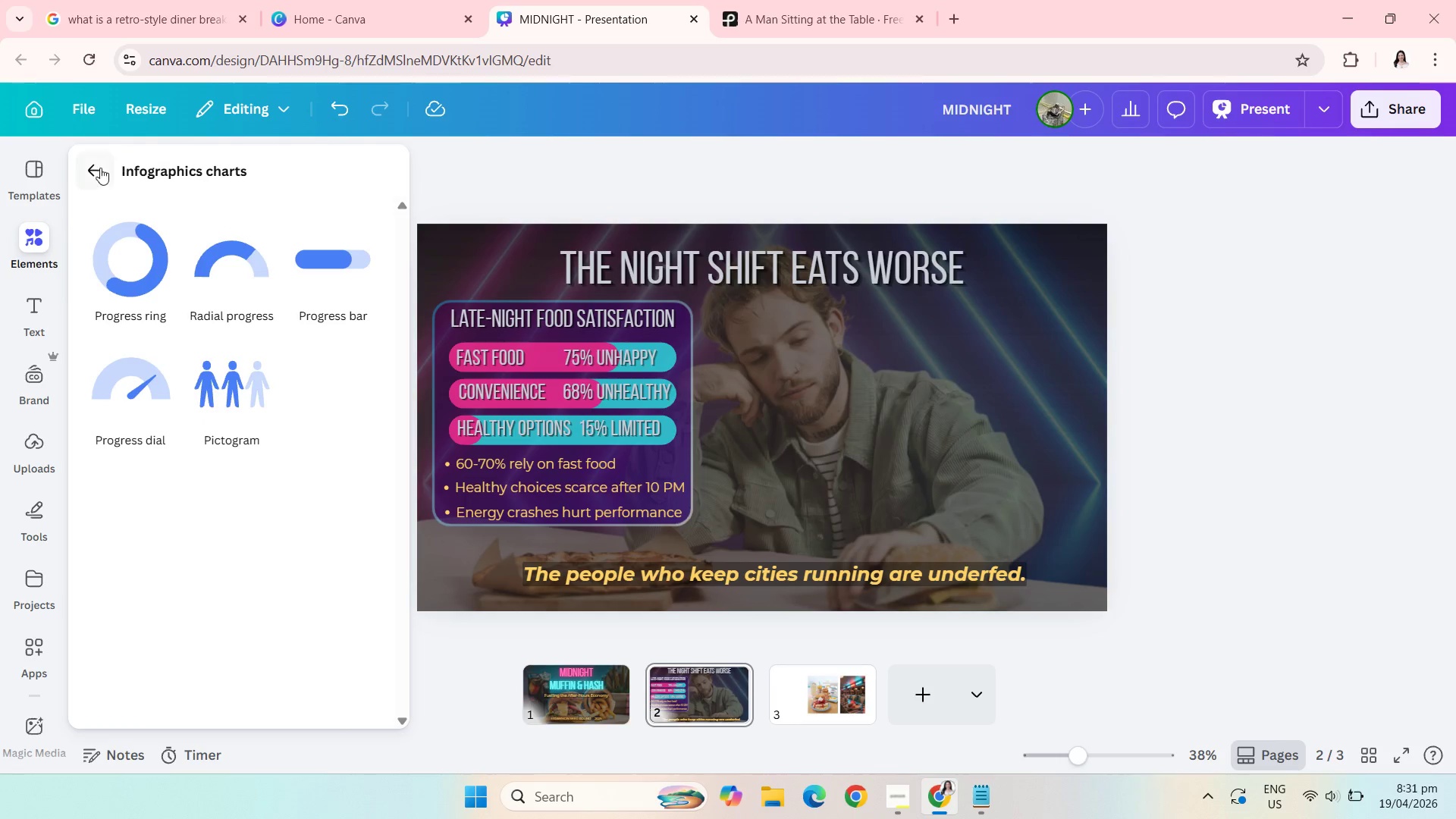 
left_click([89, 169])
 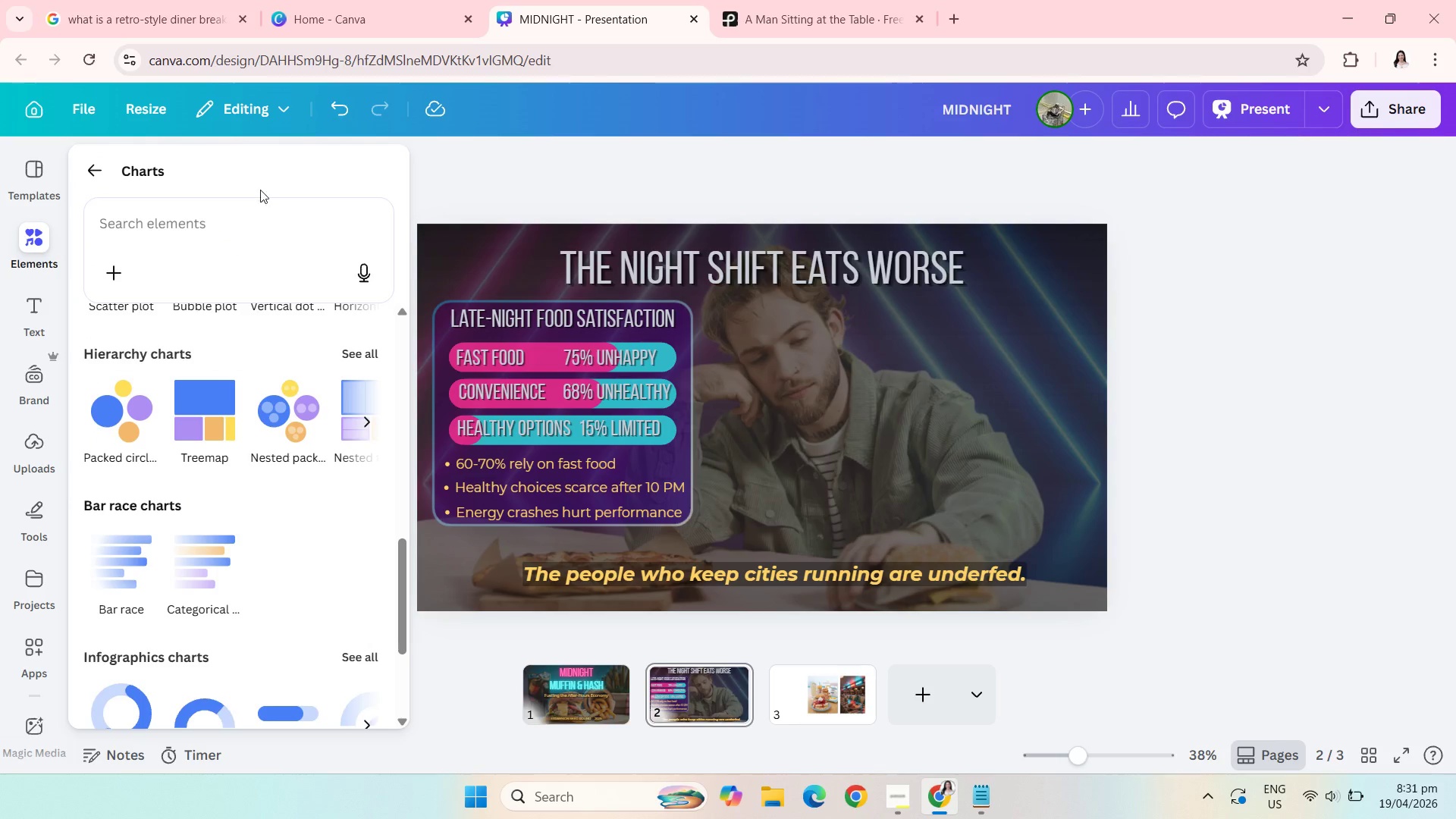 
left_click([256, 197])
 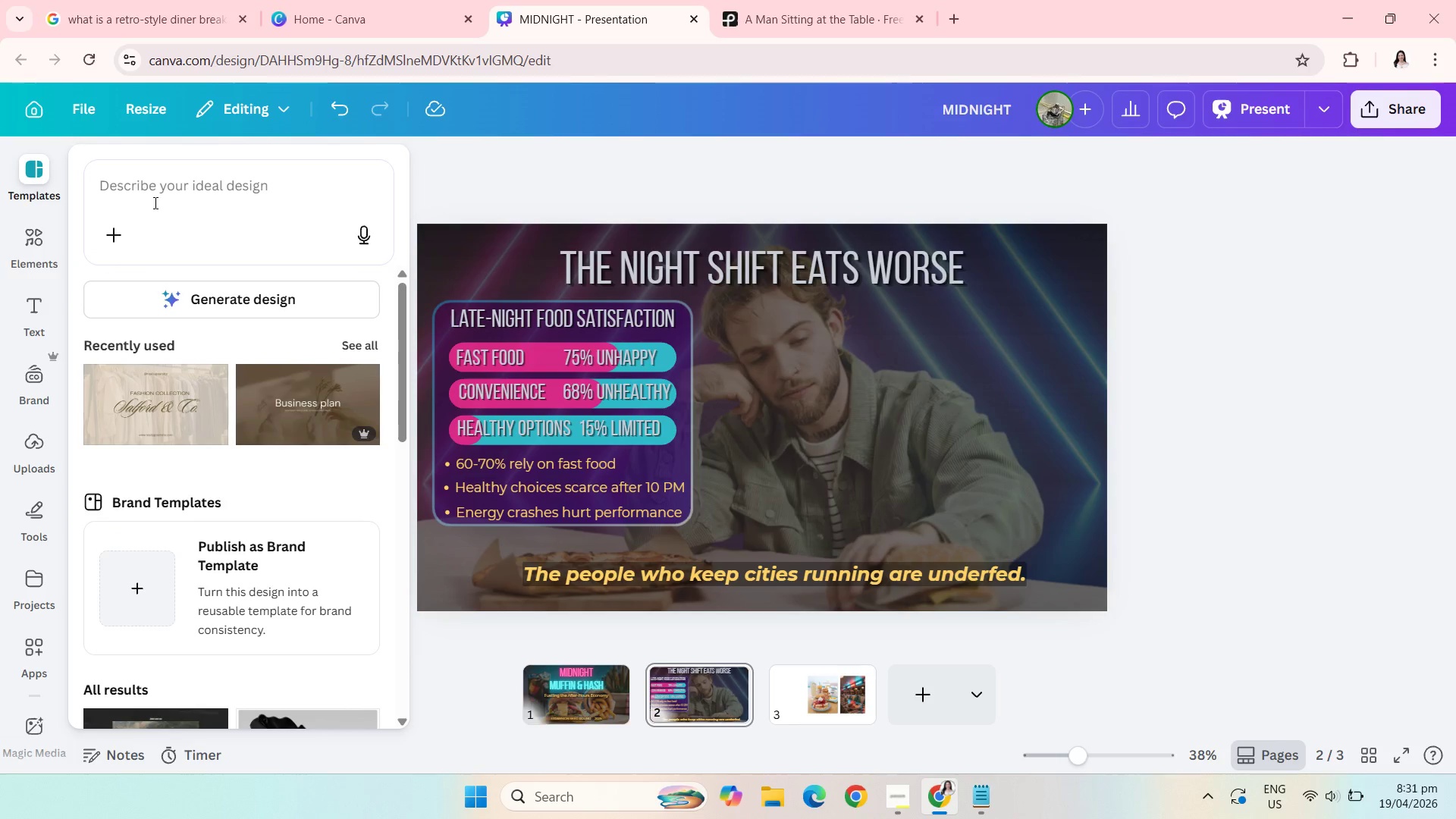 
left_click([39, 228])
 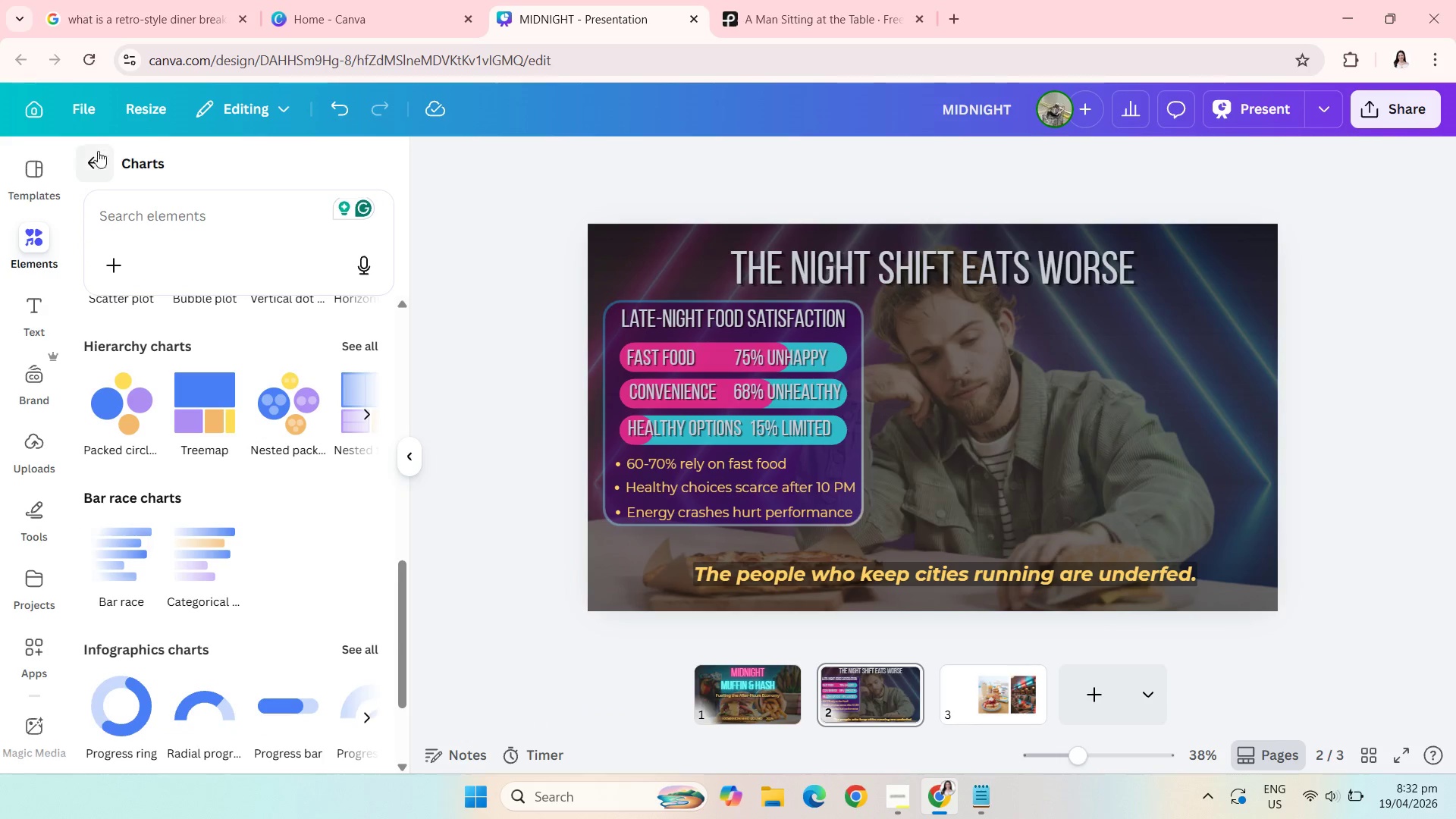 
left_click([87, 157])
 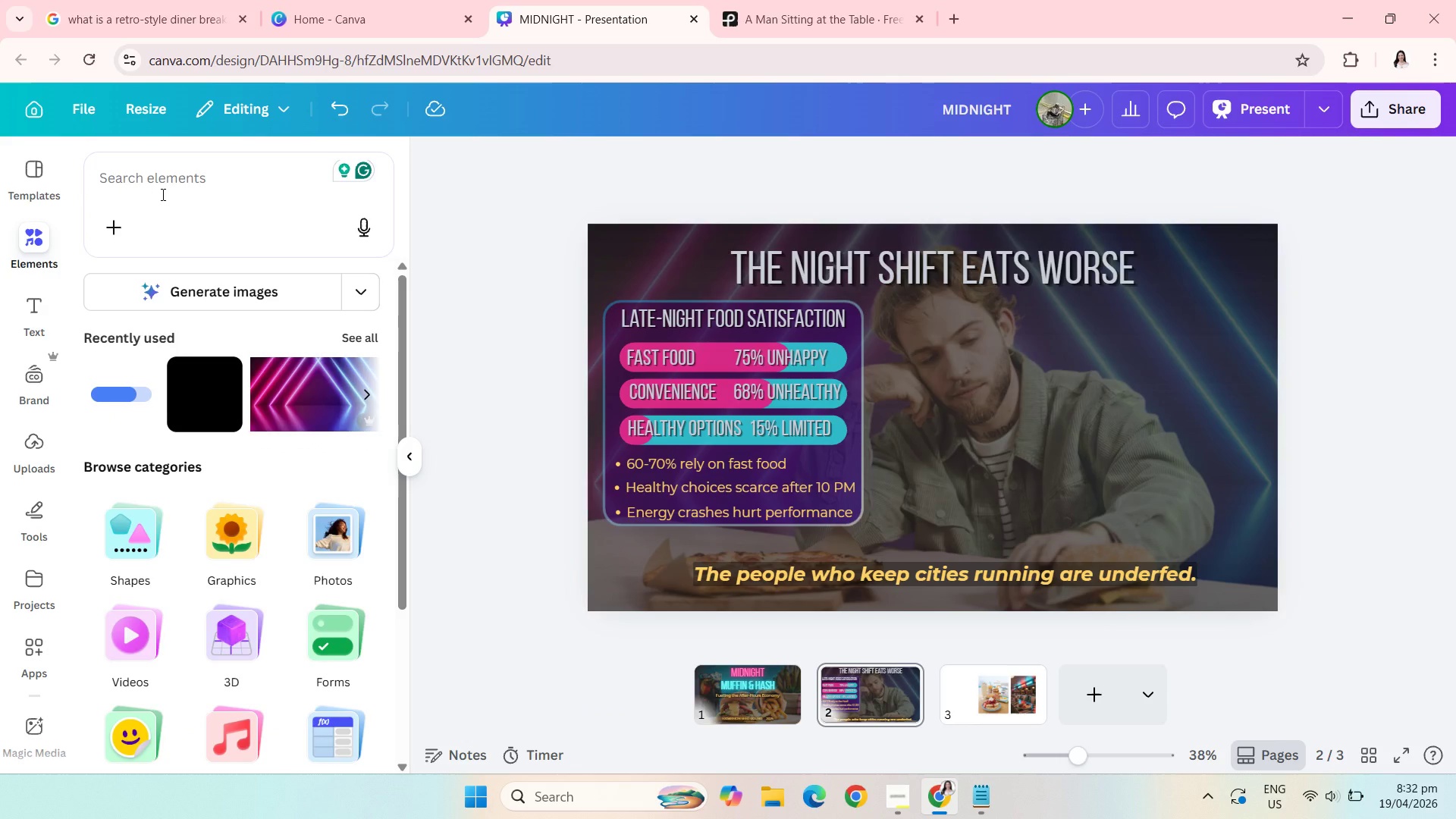 
left_click([162, 194])
 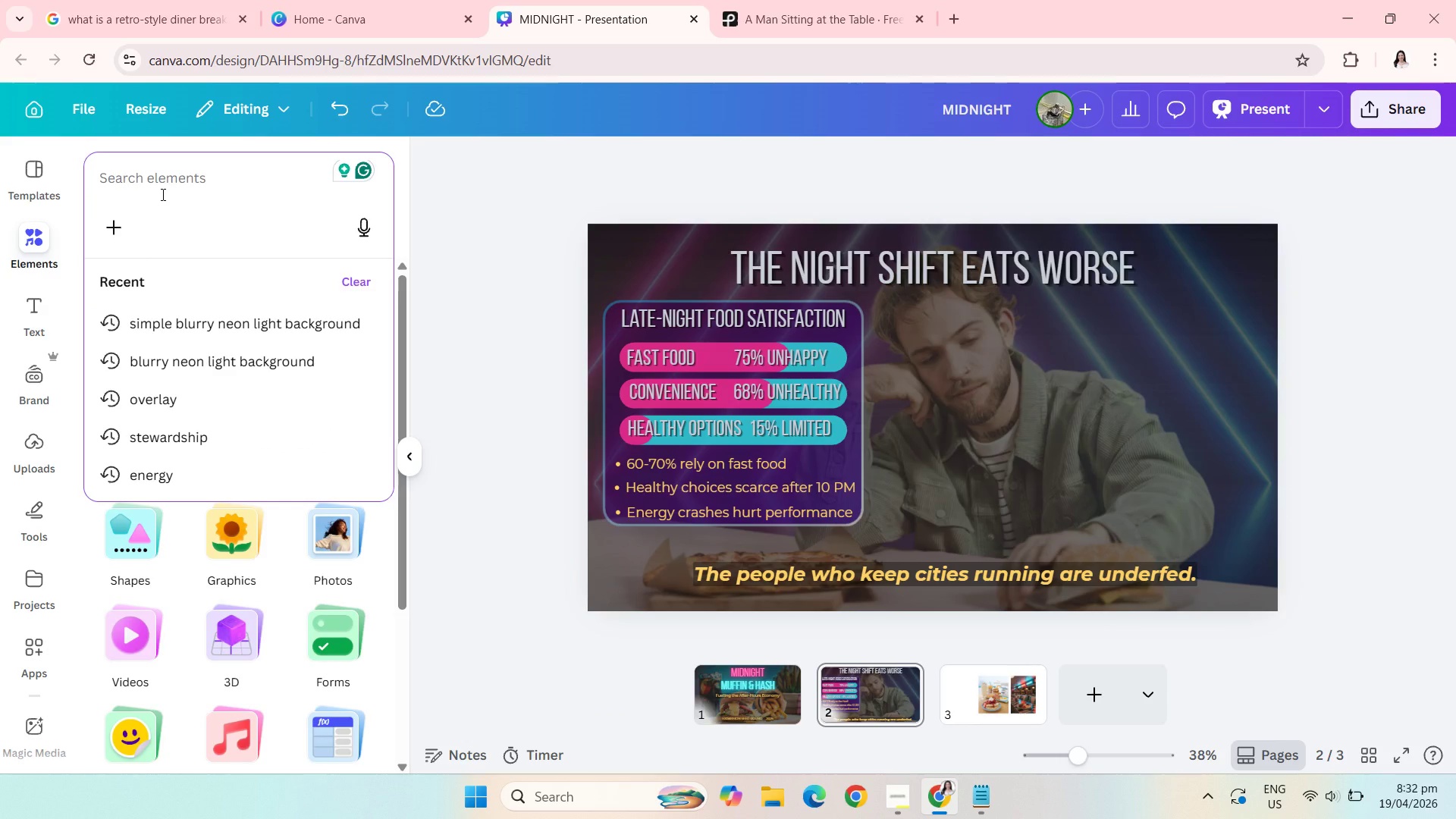 
type(neon light)
key(Backspace)
key(Backspace)
key(Backspace)
key(Backspace)
key(Backspace)
type(line)
 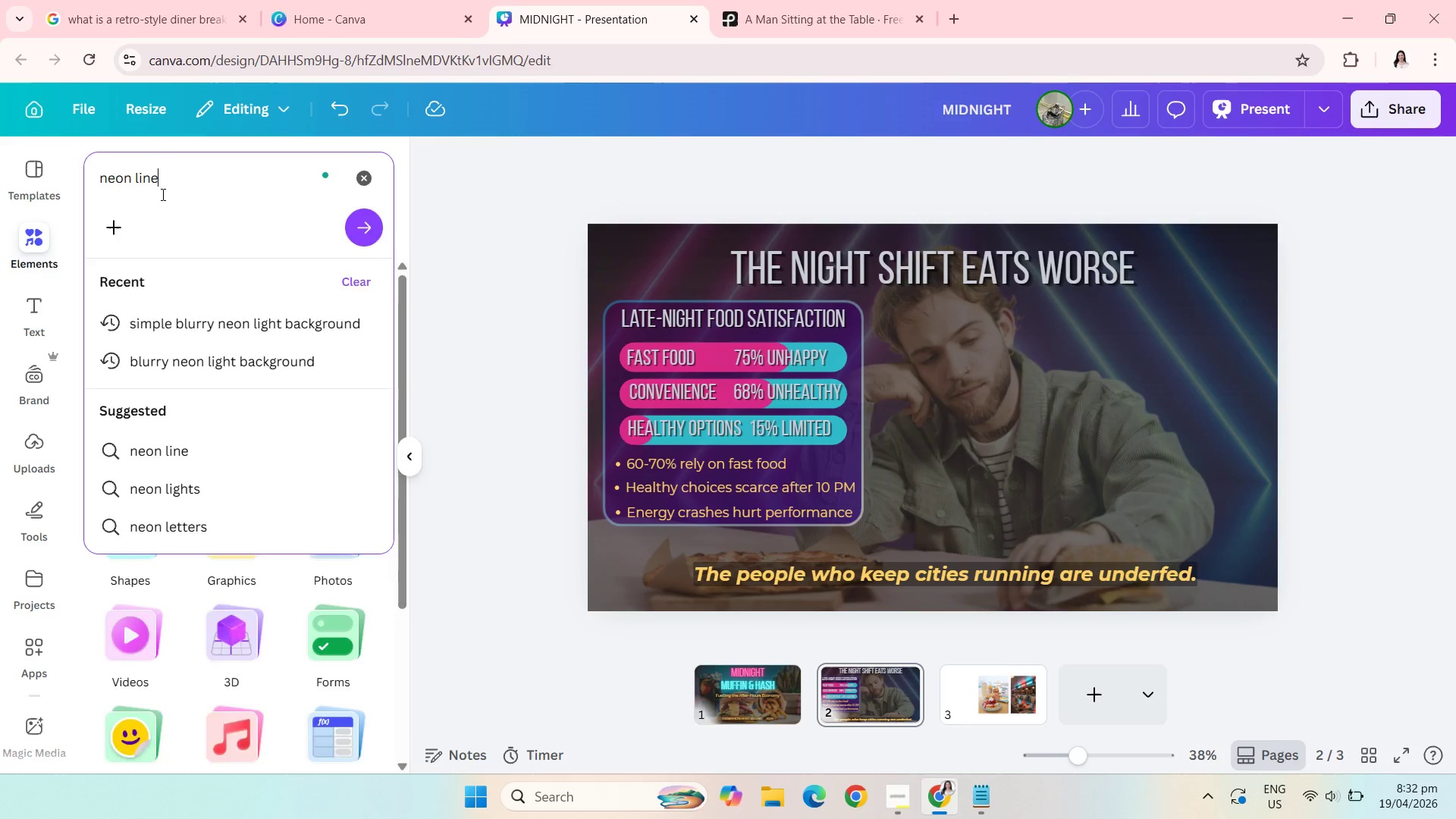 
key(Enter)
 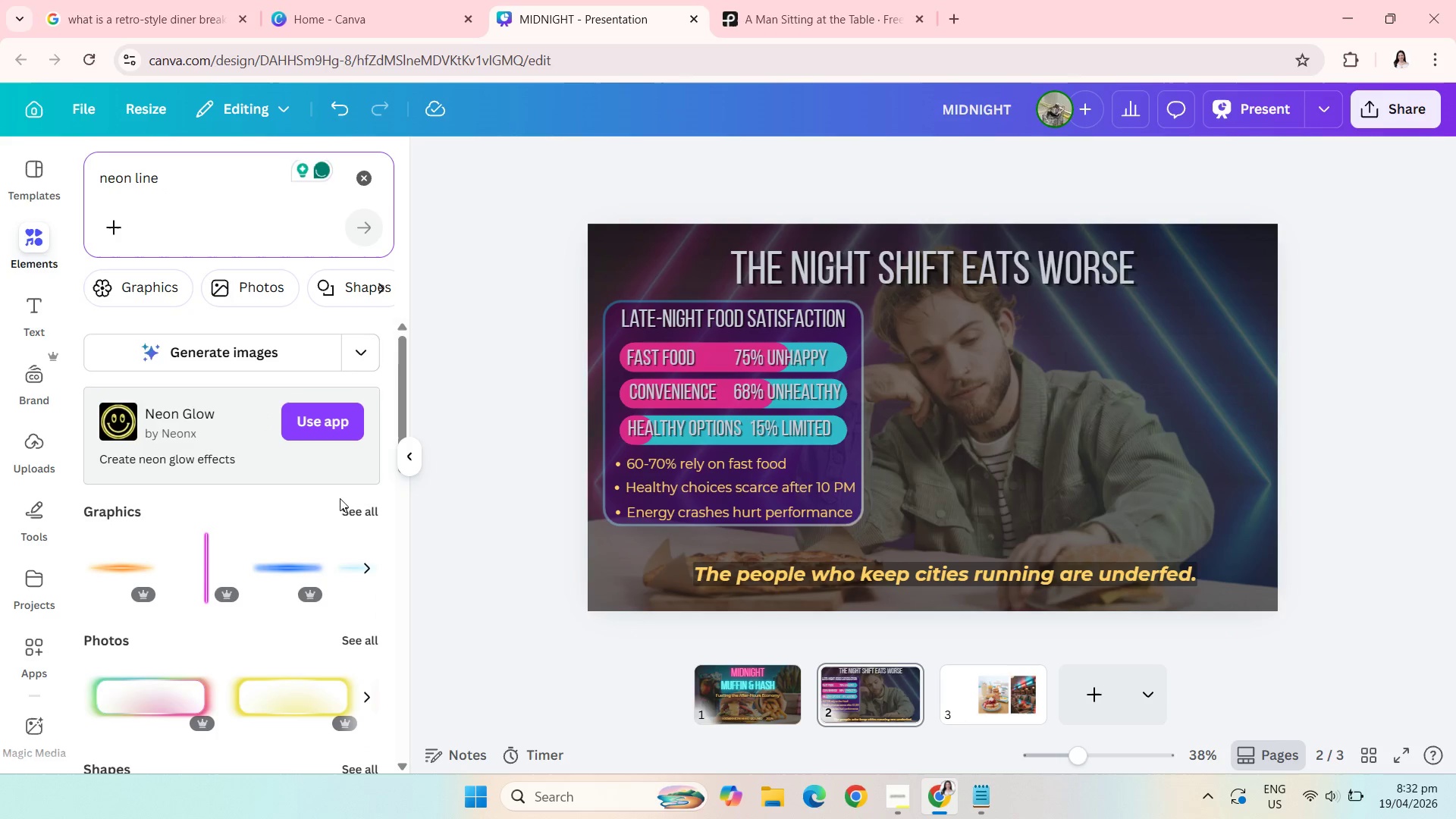 
left_click([362, 506])
 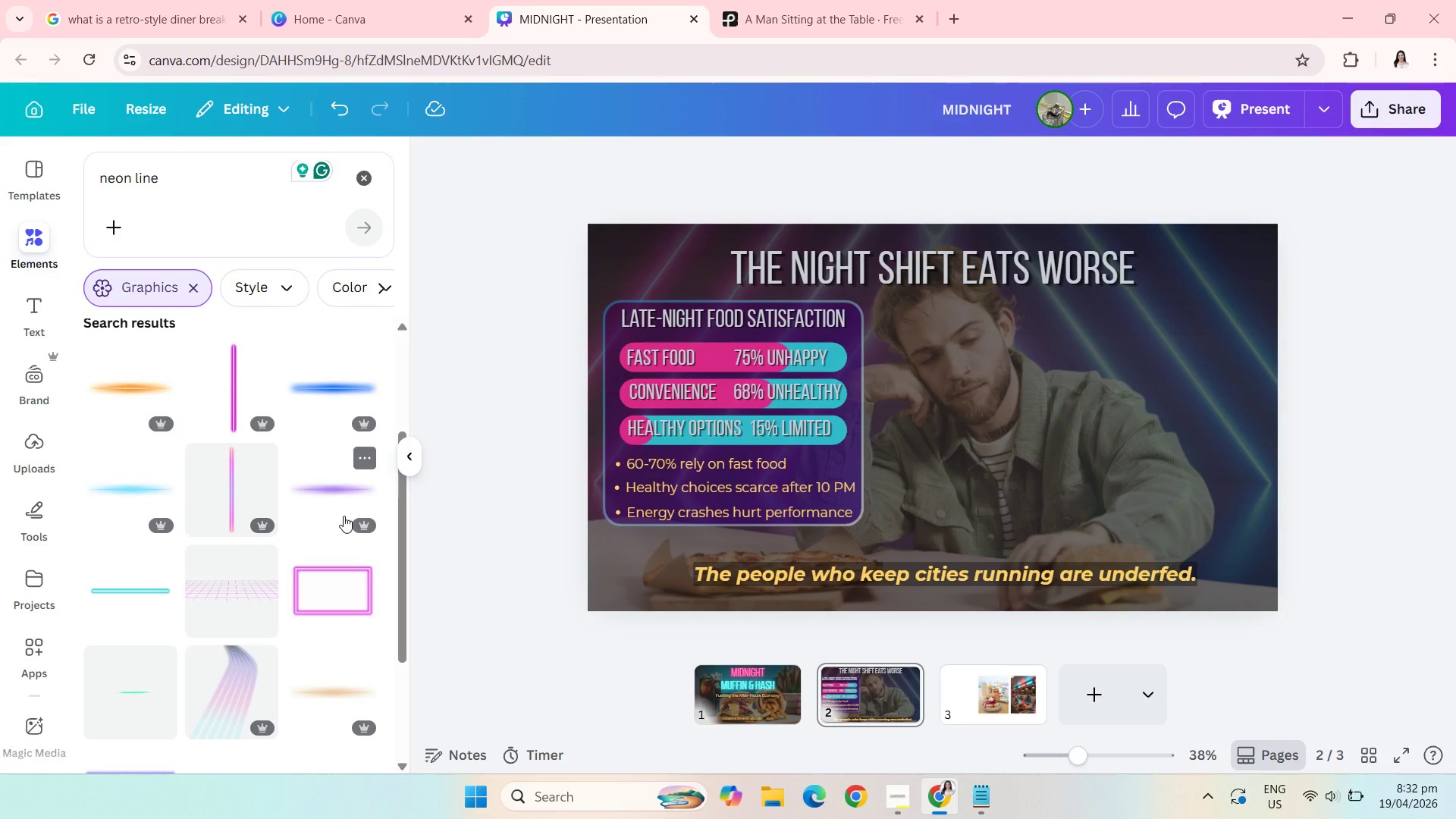 
wait(7.69)
 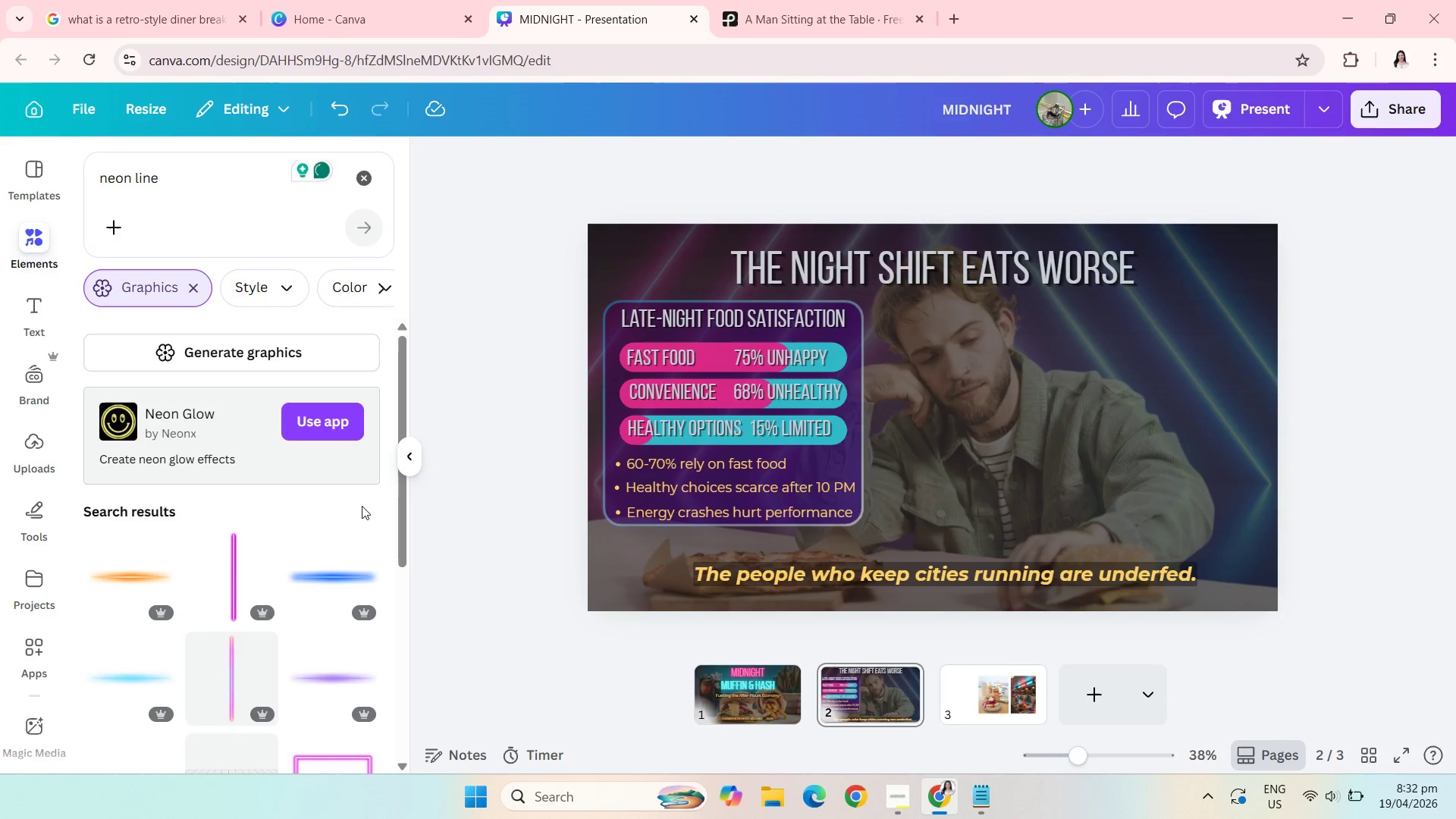 
left_click([132, 487])
 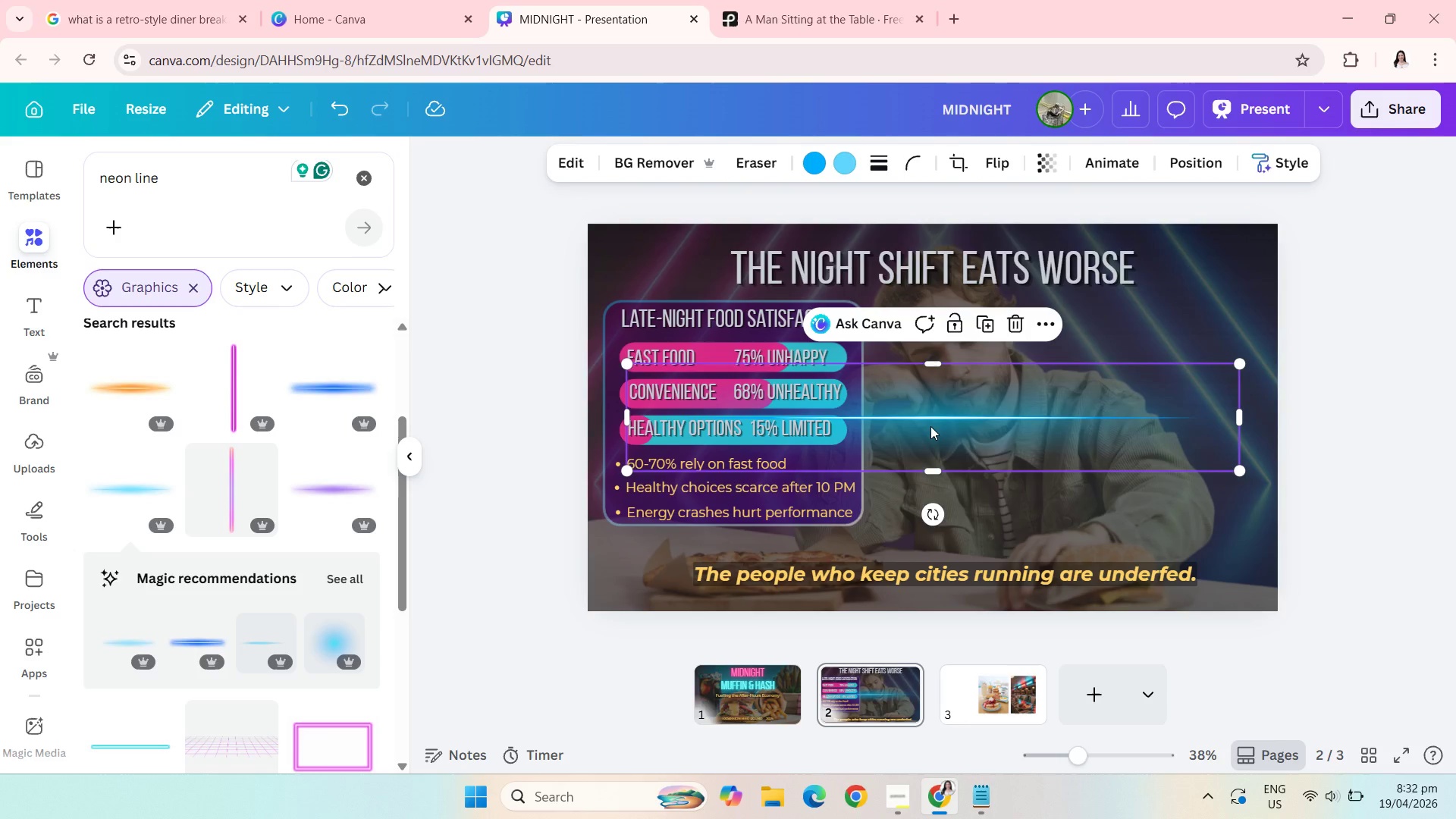 
left_click_drag(start_coordinate=[949, 418], to_coordinate=[949, 560])
 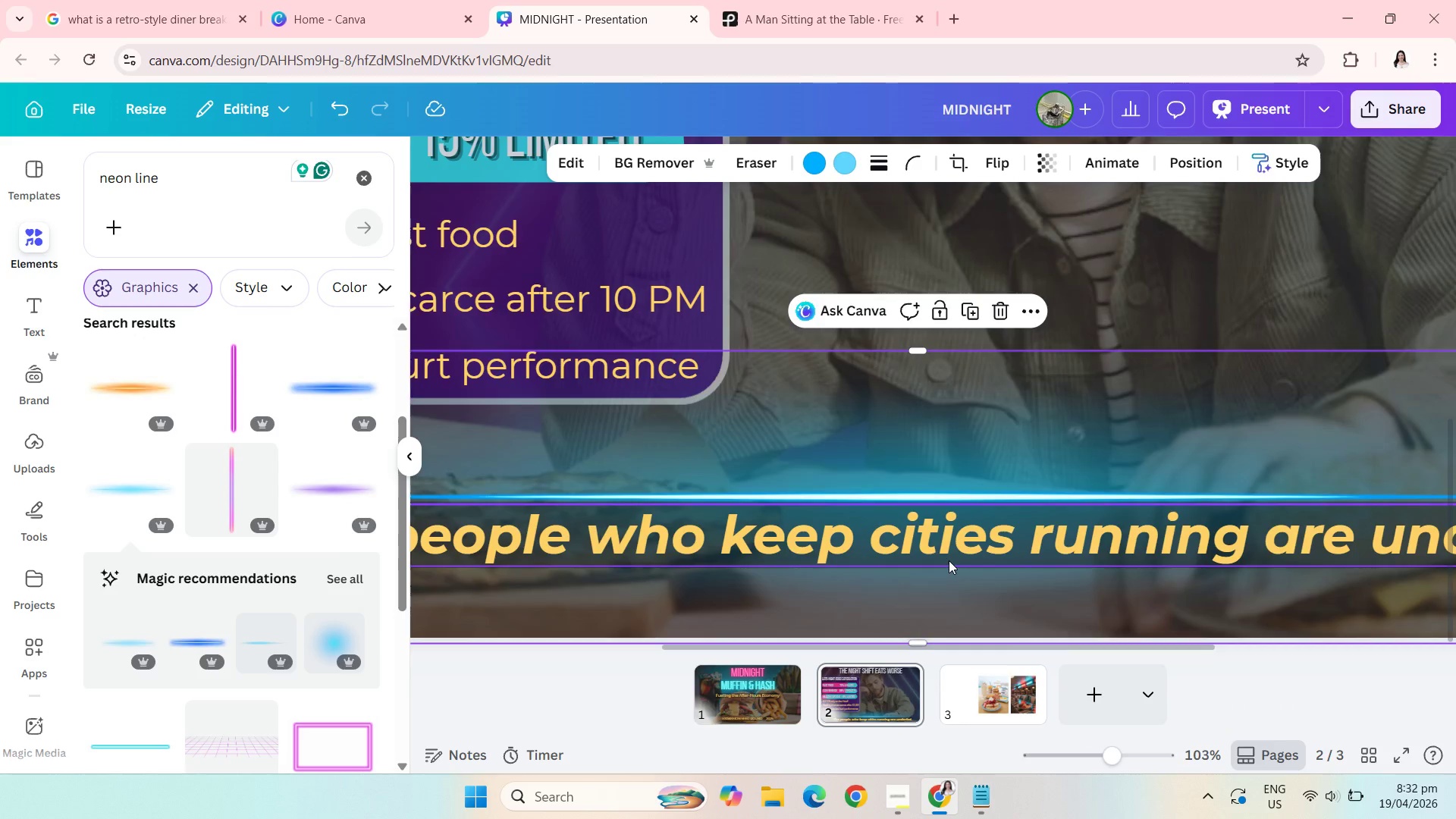 
wait(8.78)
 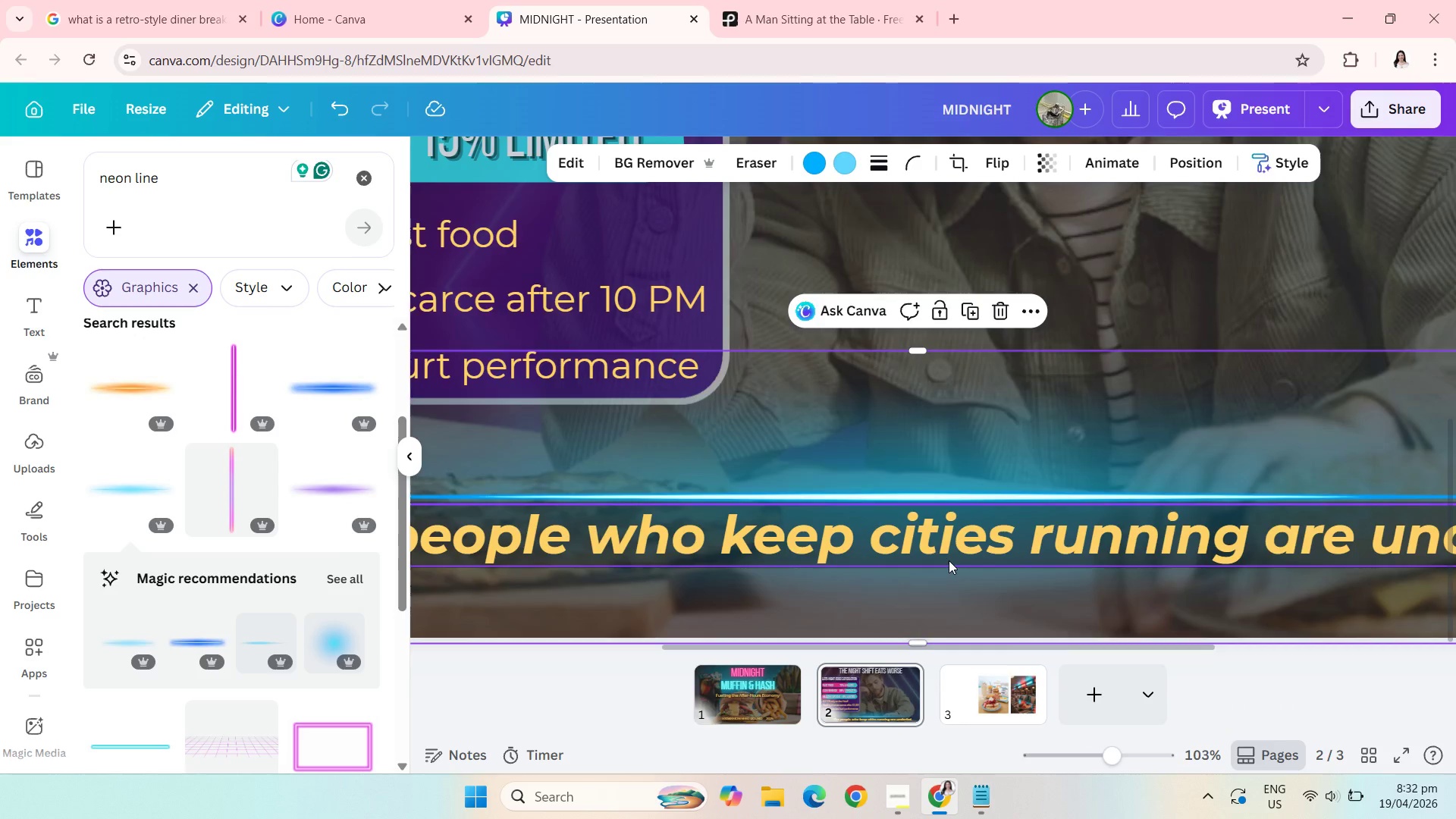 
left_click_drag(start_coordinate=[923, 548], to_coordinate=[940, 551])
 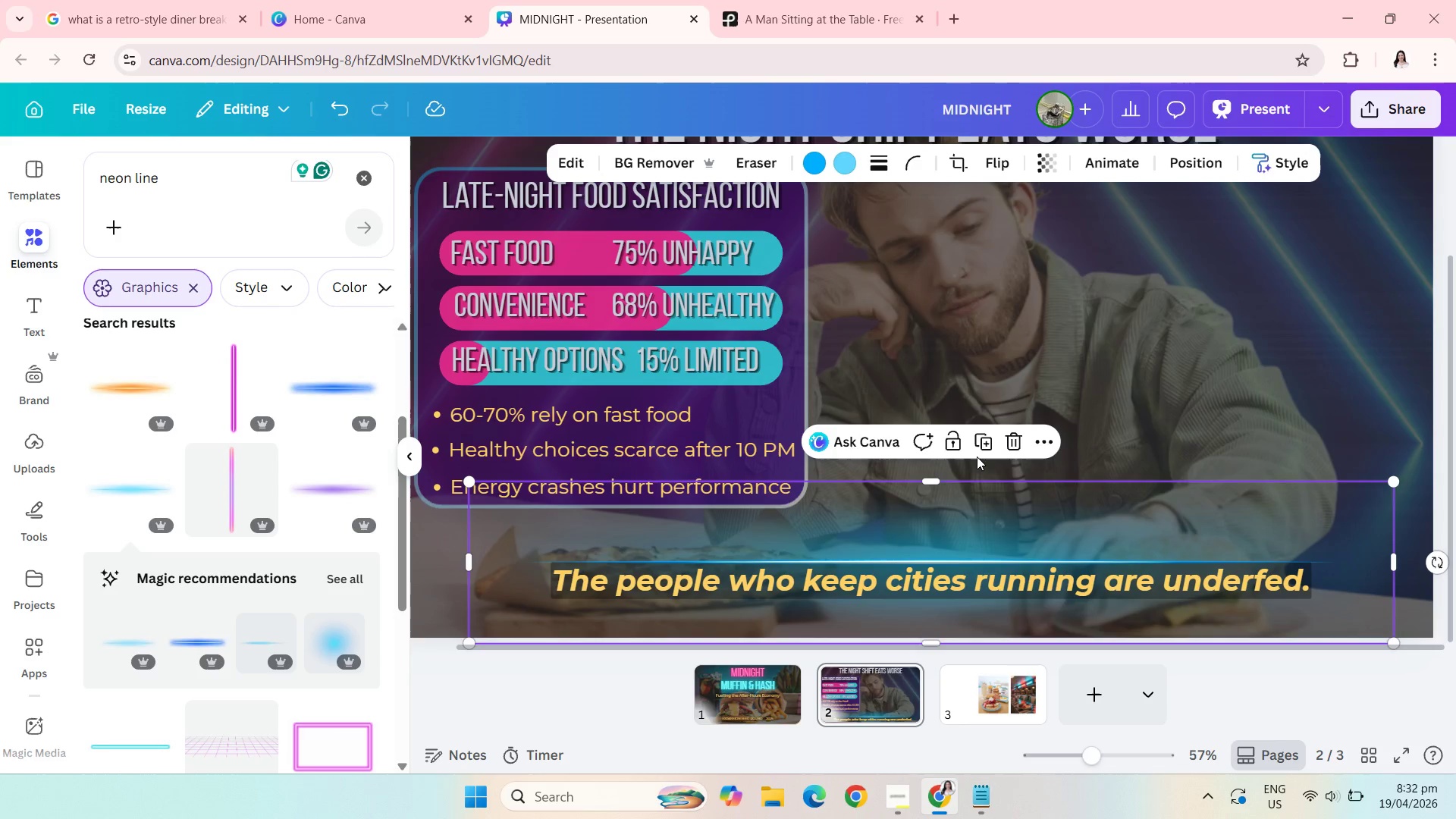 
left_click([980, 445])
 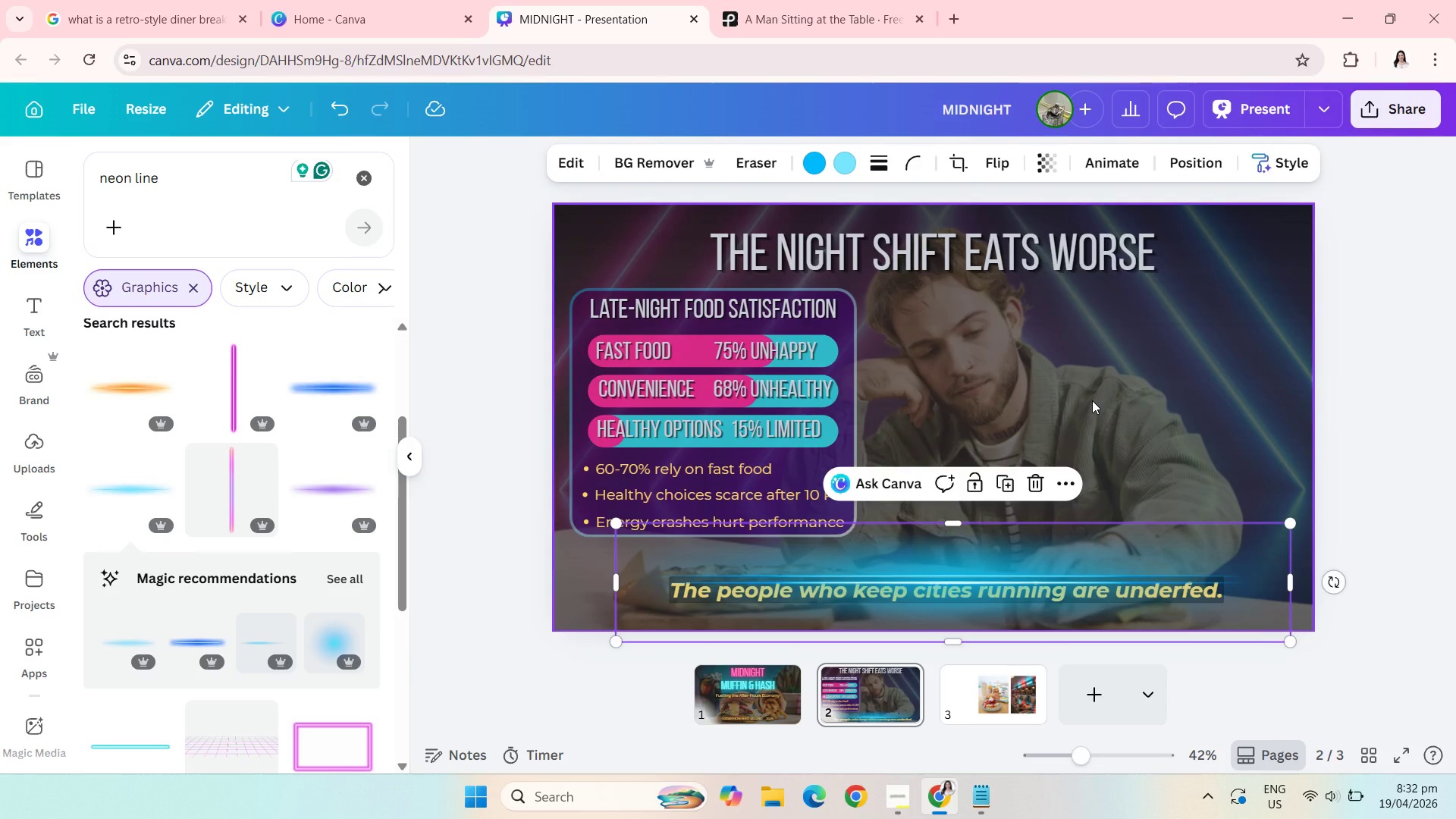 
wait(5.95)
 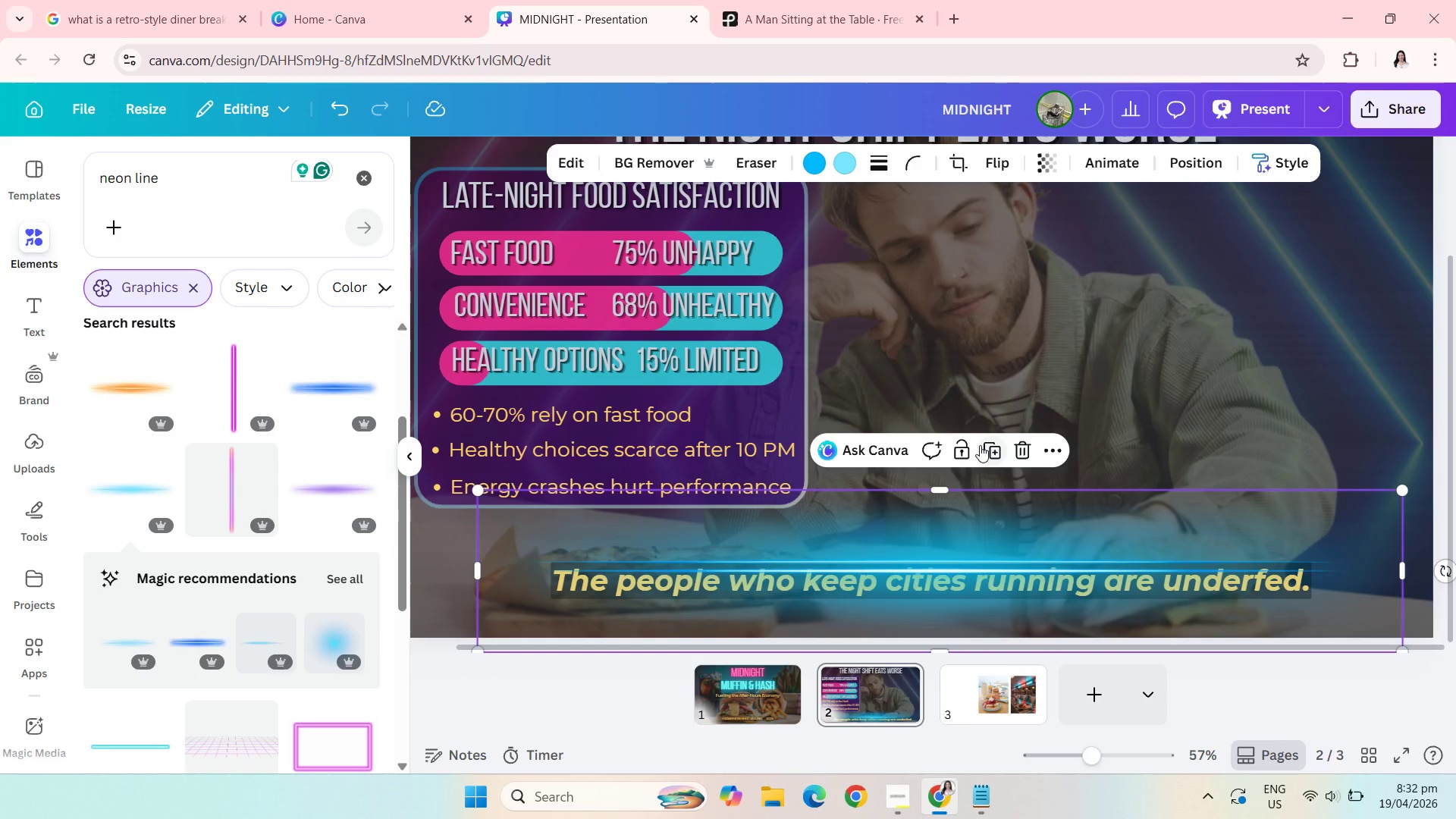 
left_click_drag(start_coordinate=[987, 611], to_coordinate=[980, 631])
 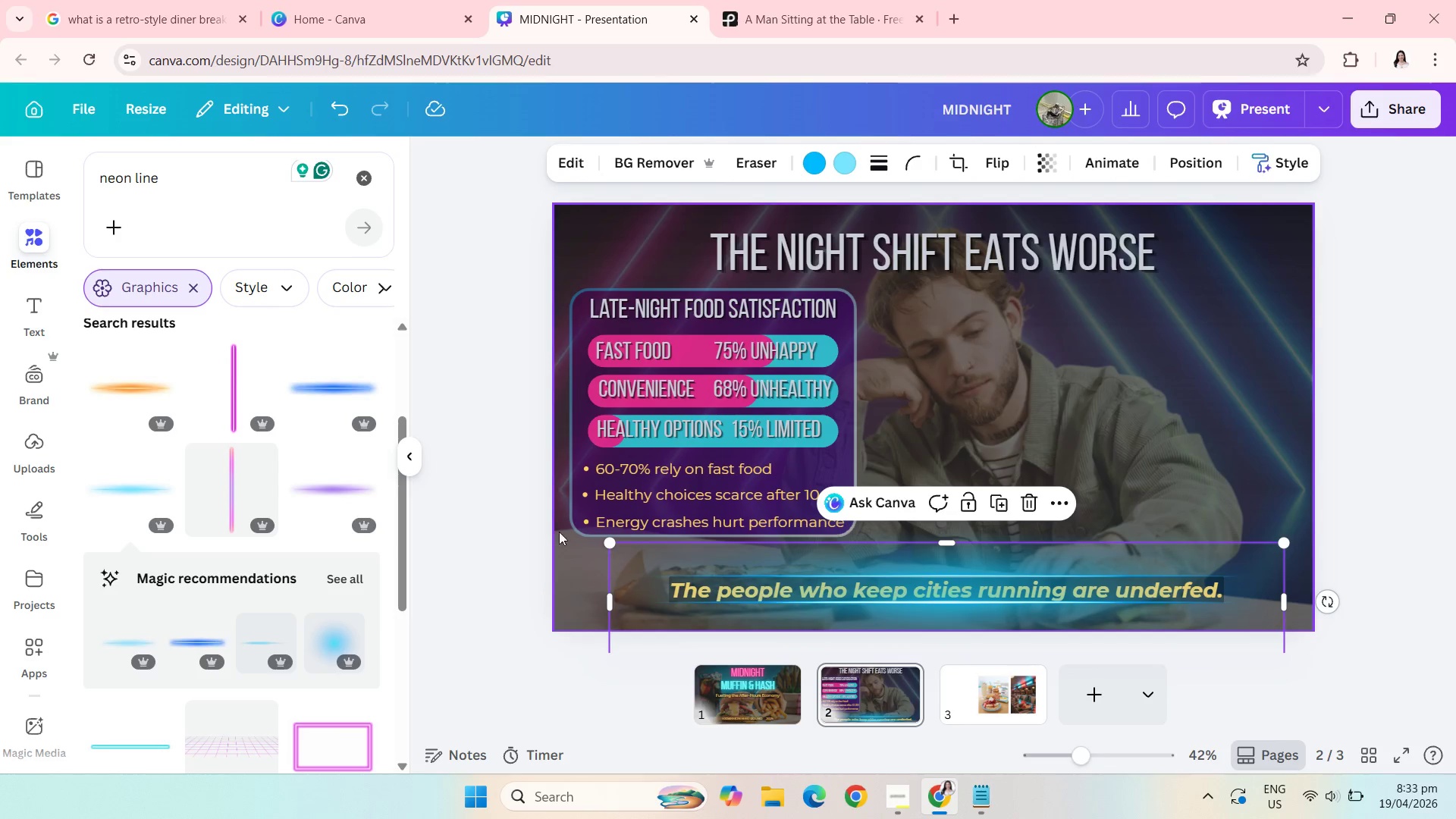 
left_click([504, 426])
 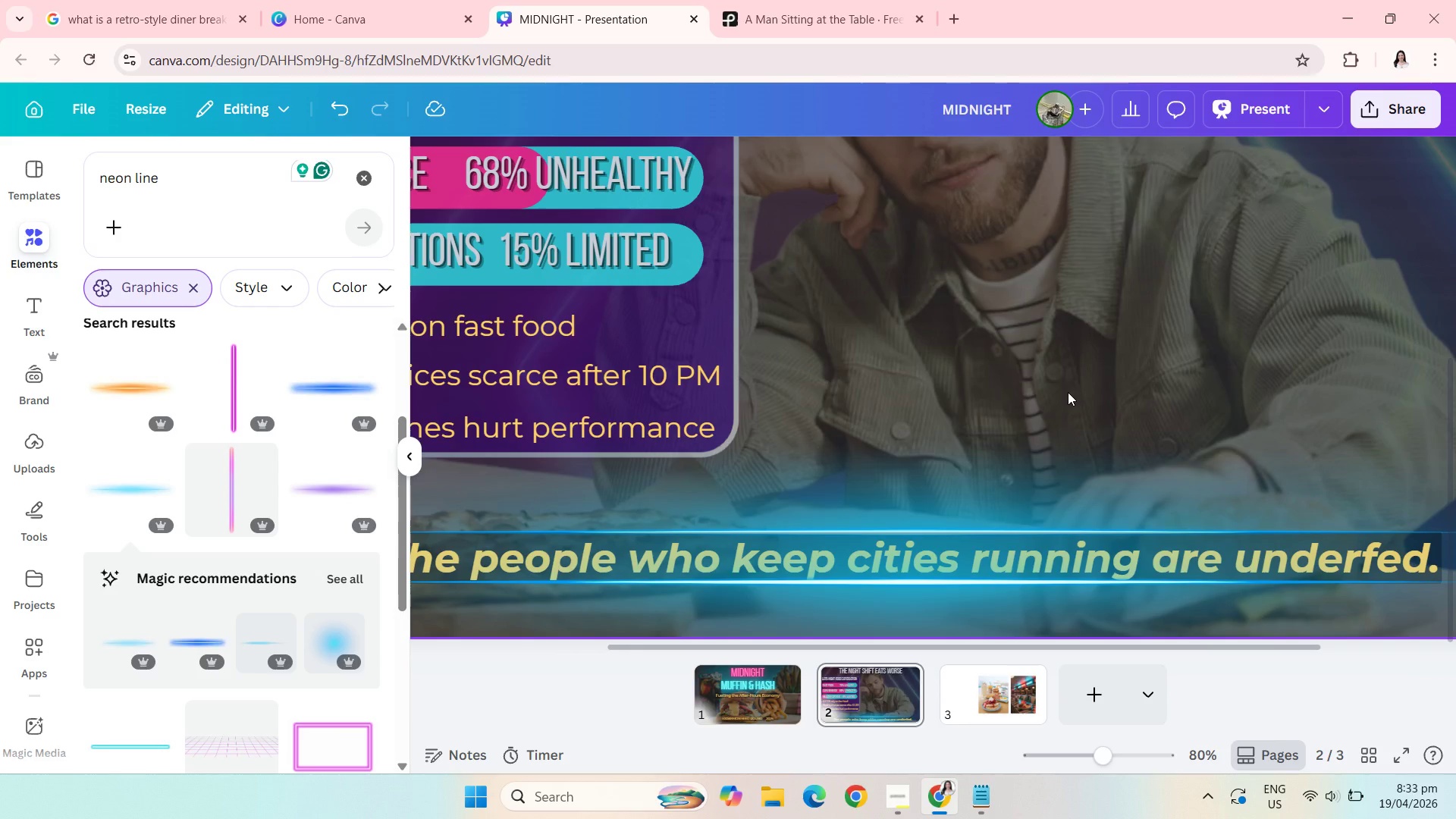 
wait(5.94)
 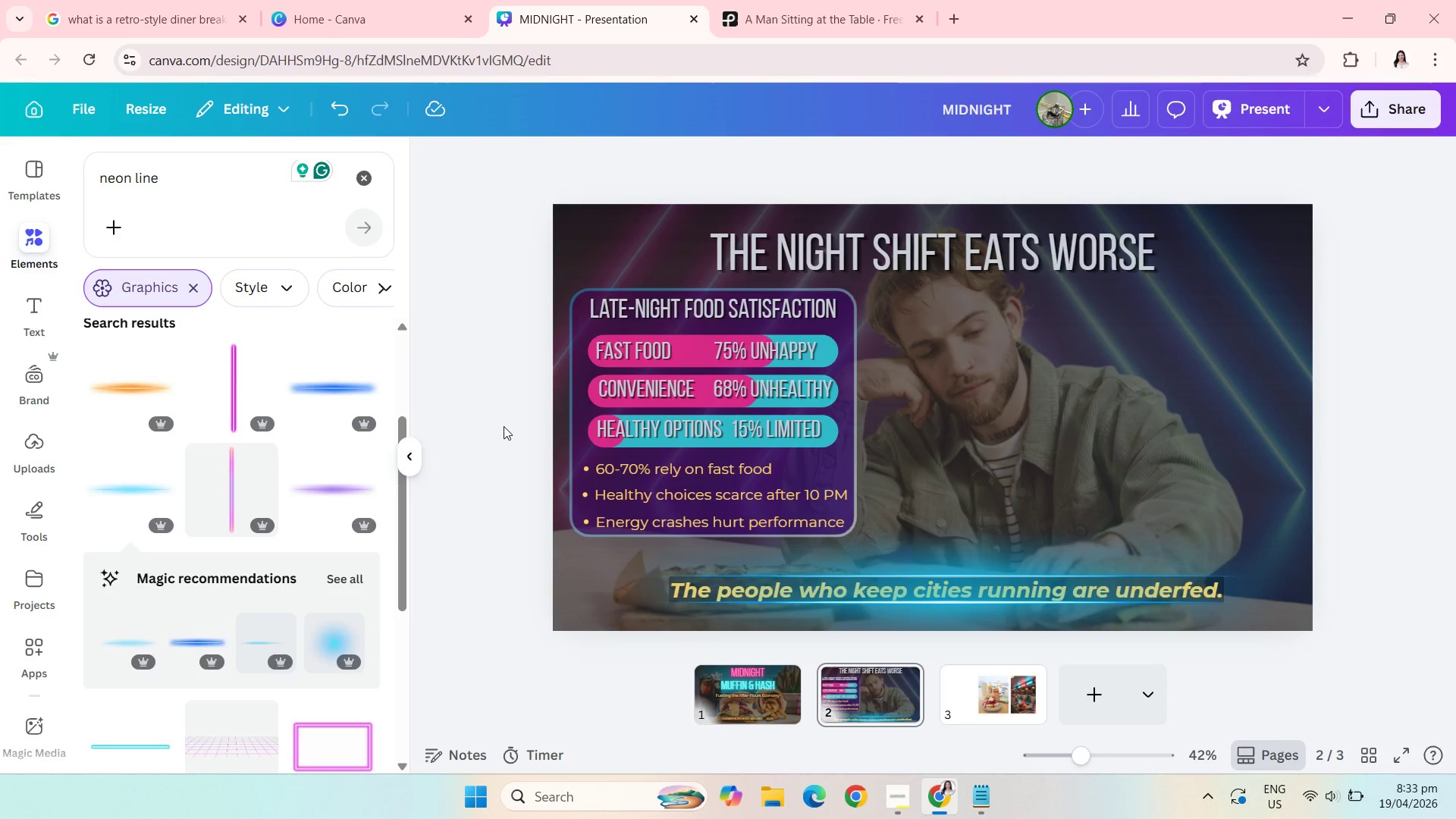 
left_click([1003, 636])
 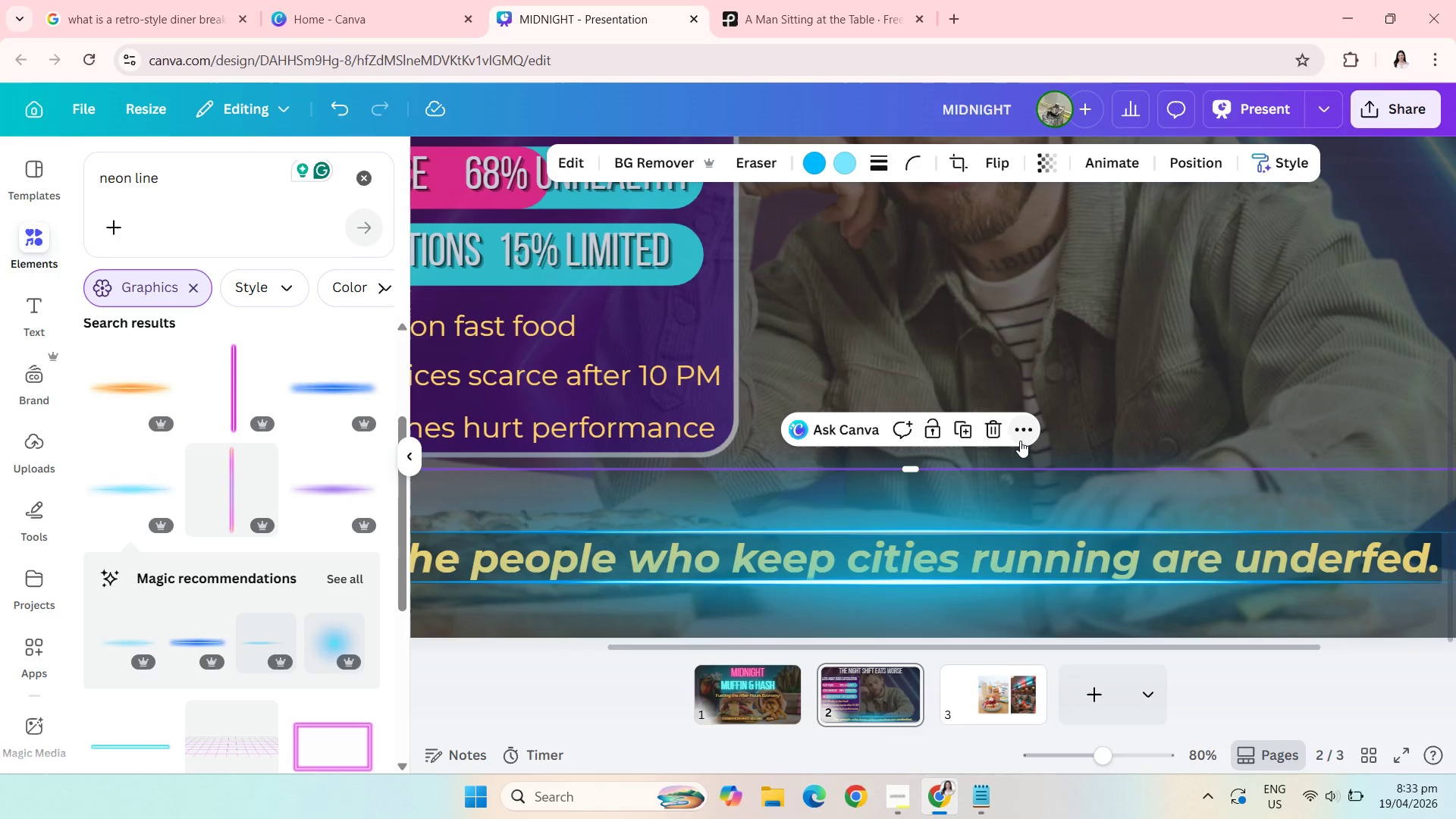 
left_click([1020, 441])
 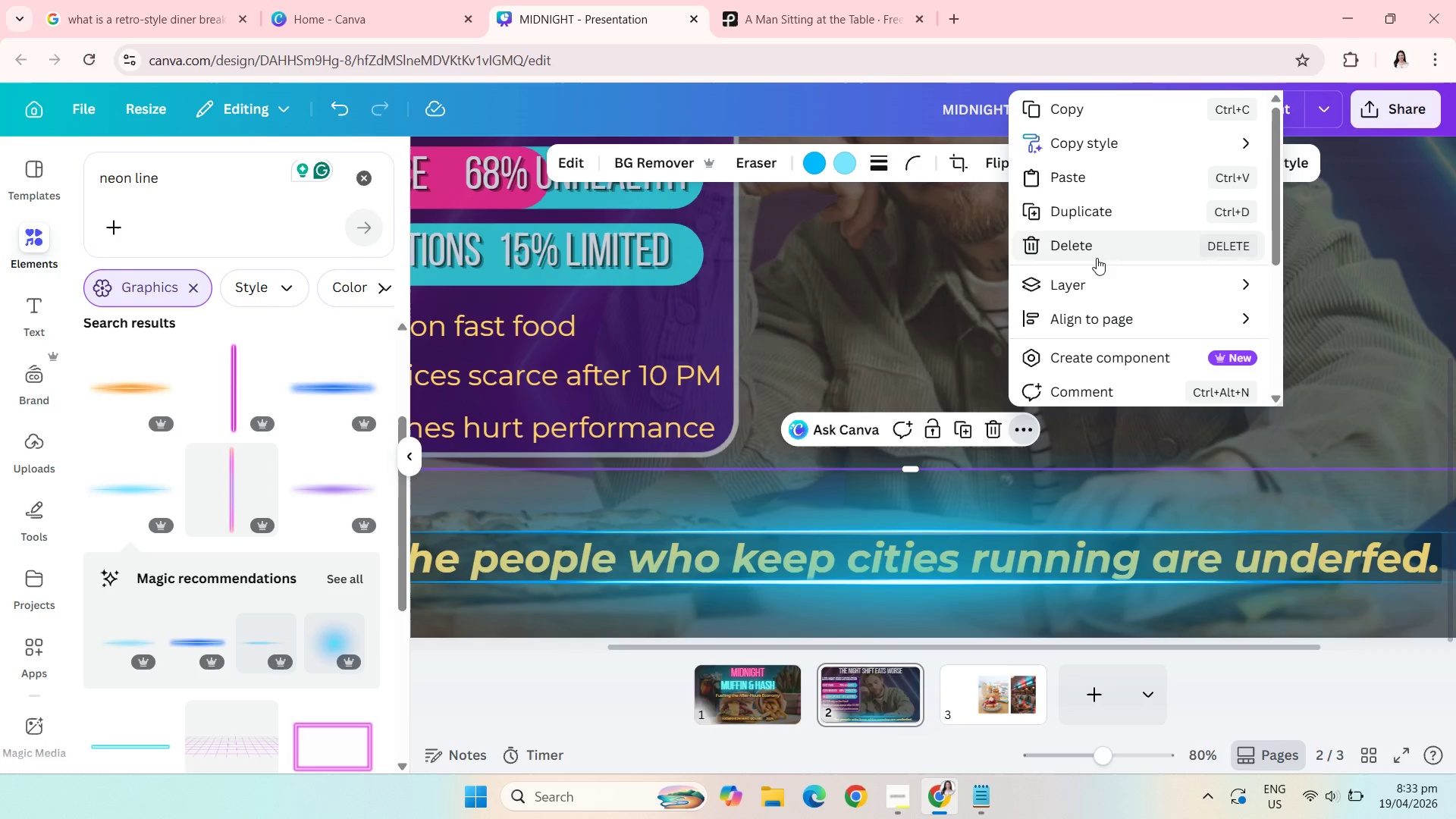 
left_click([1084, 284])
 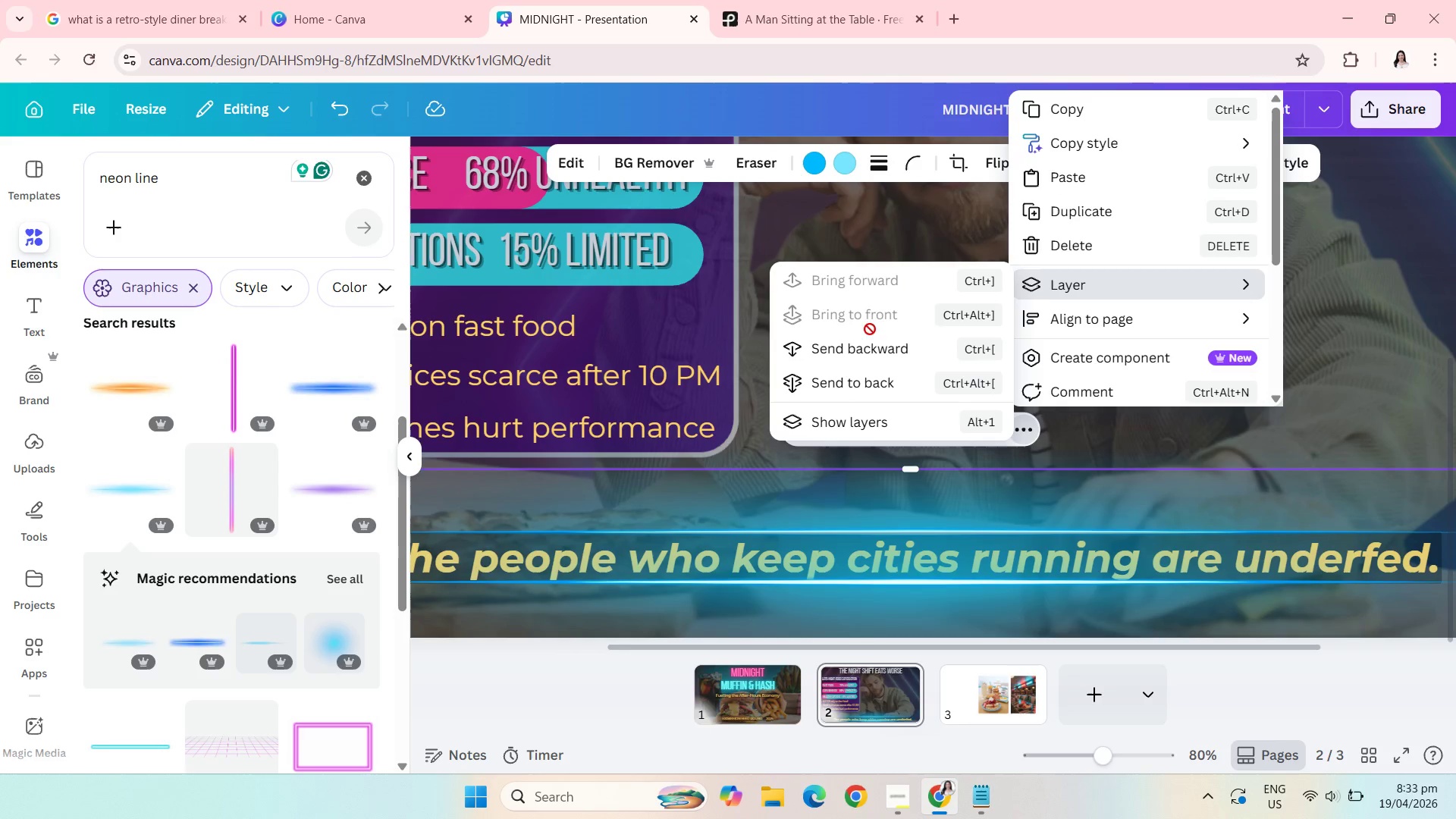 
left_click([870, 344])
 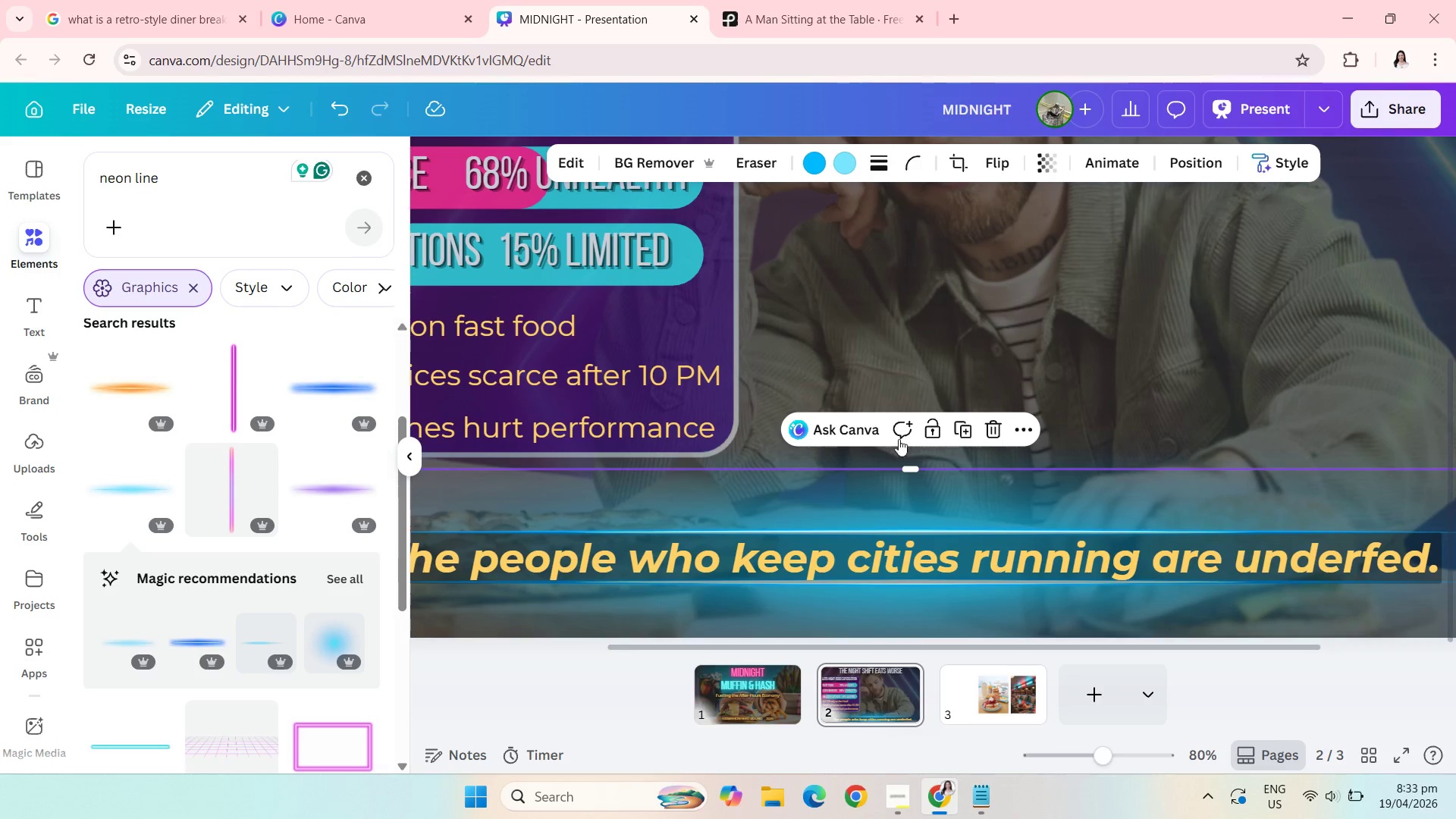 
left_click([988, 305])
 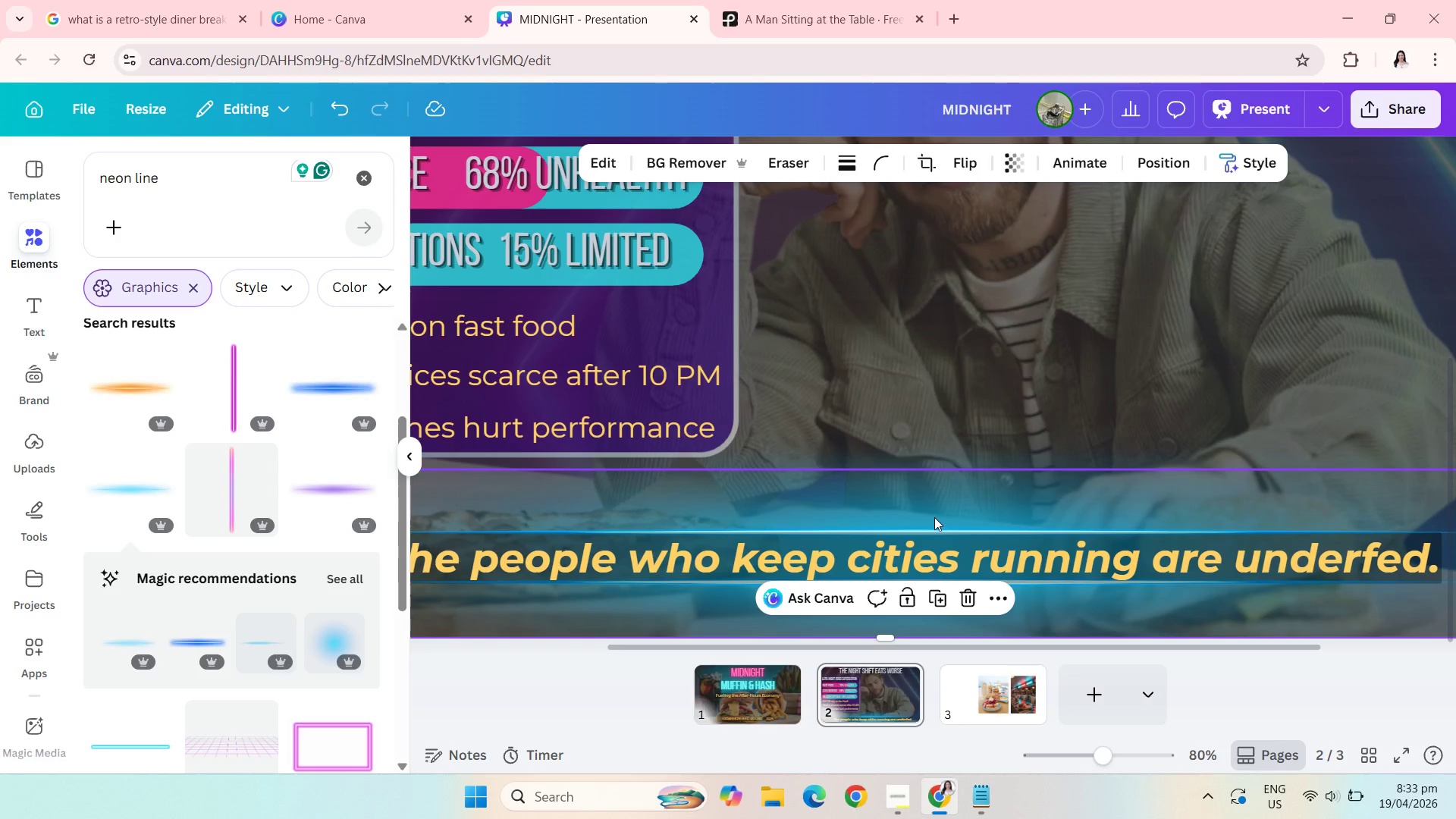 
left_click([931, 527])
 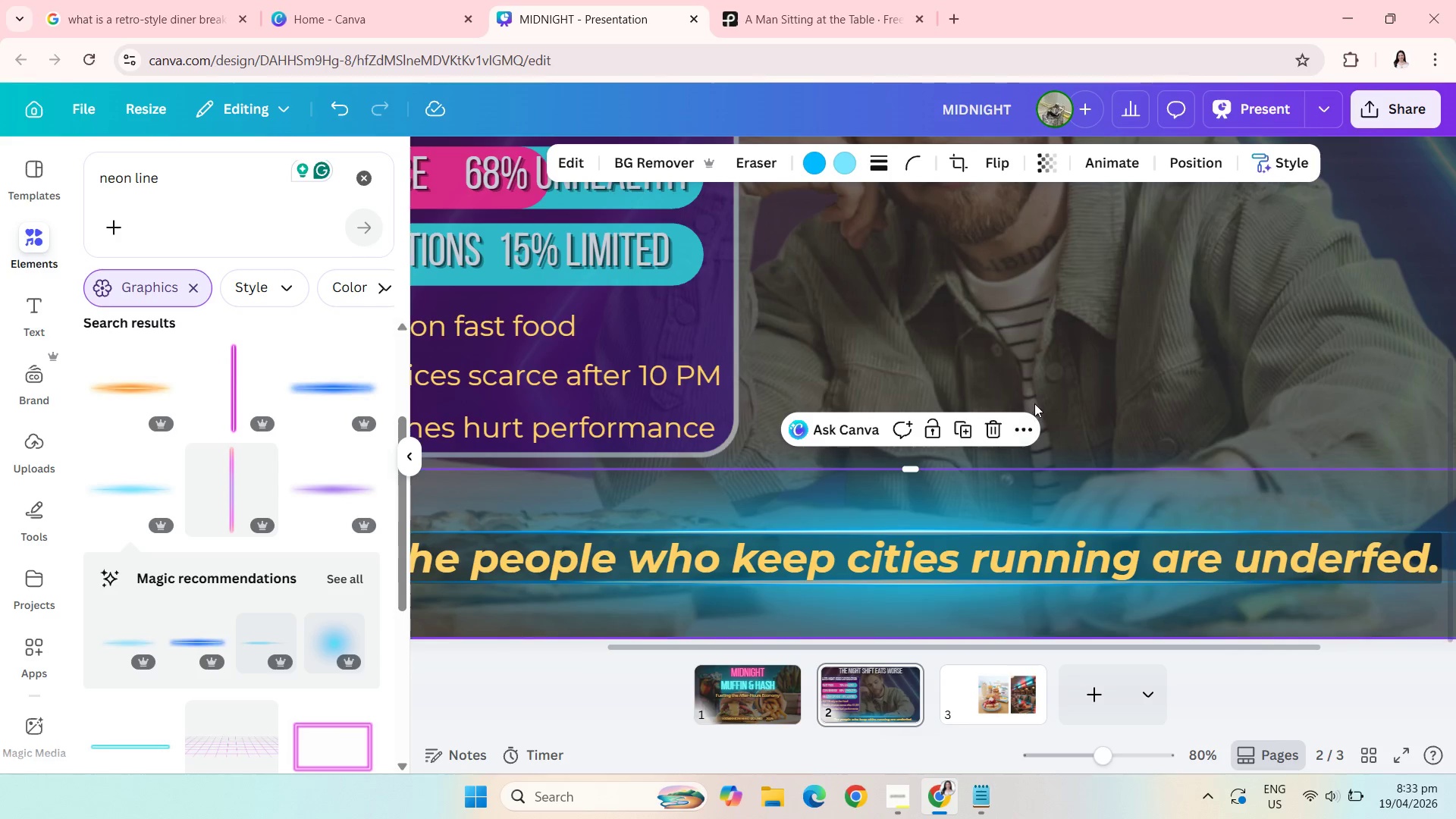 
left_click([1037, 398])
 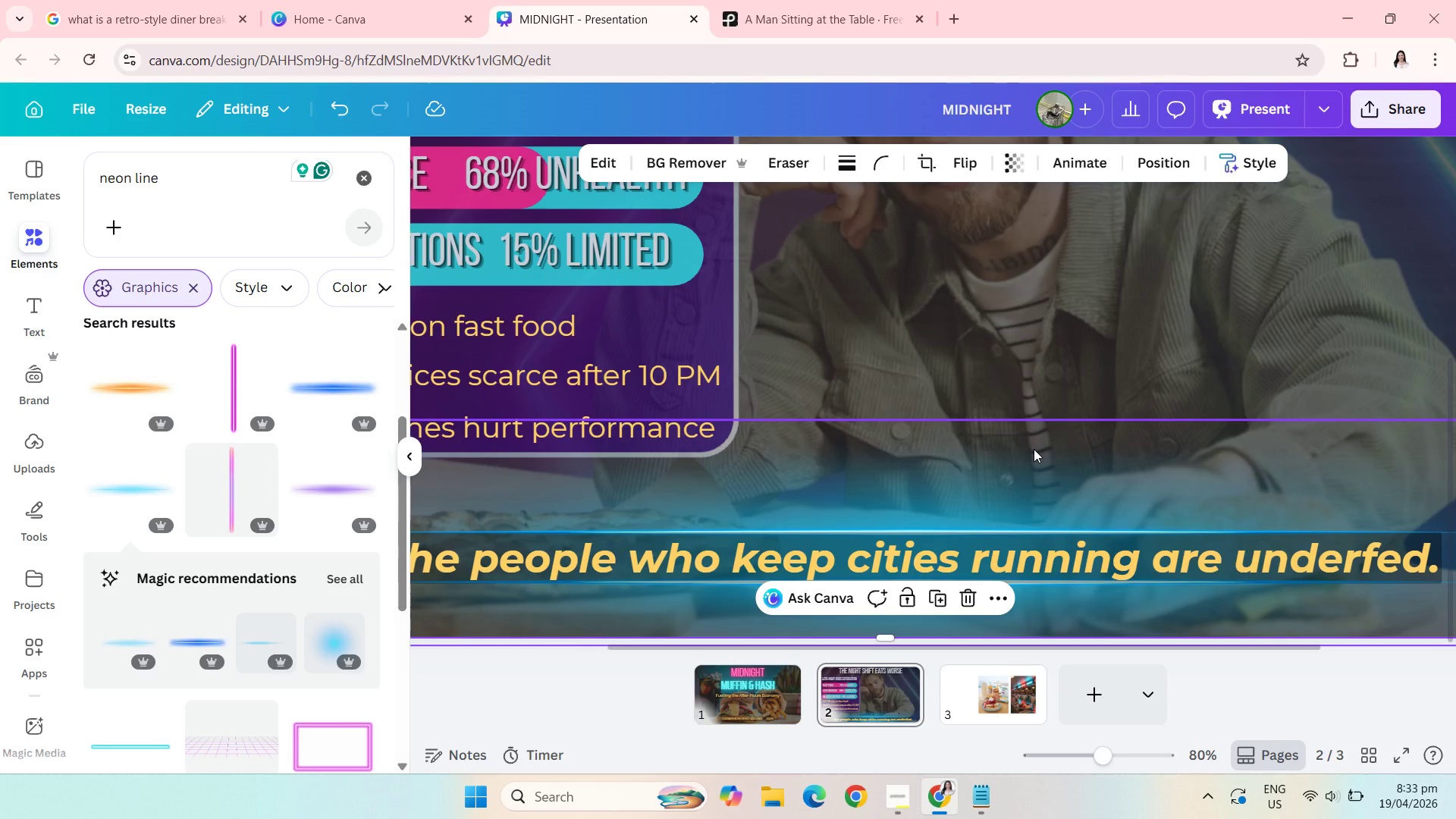 
left_click([1034, 449])
 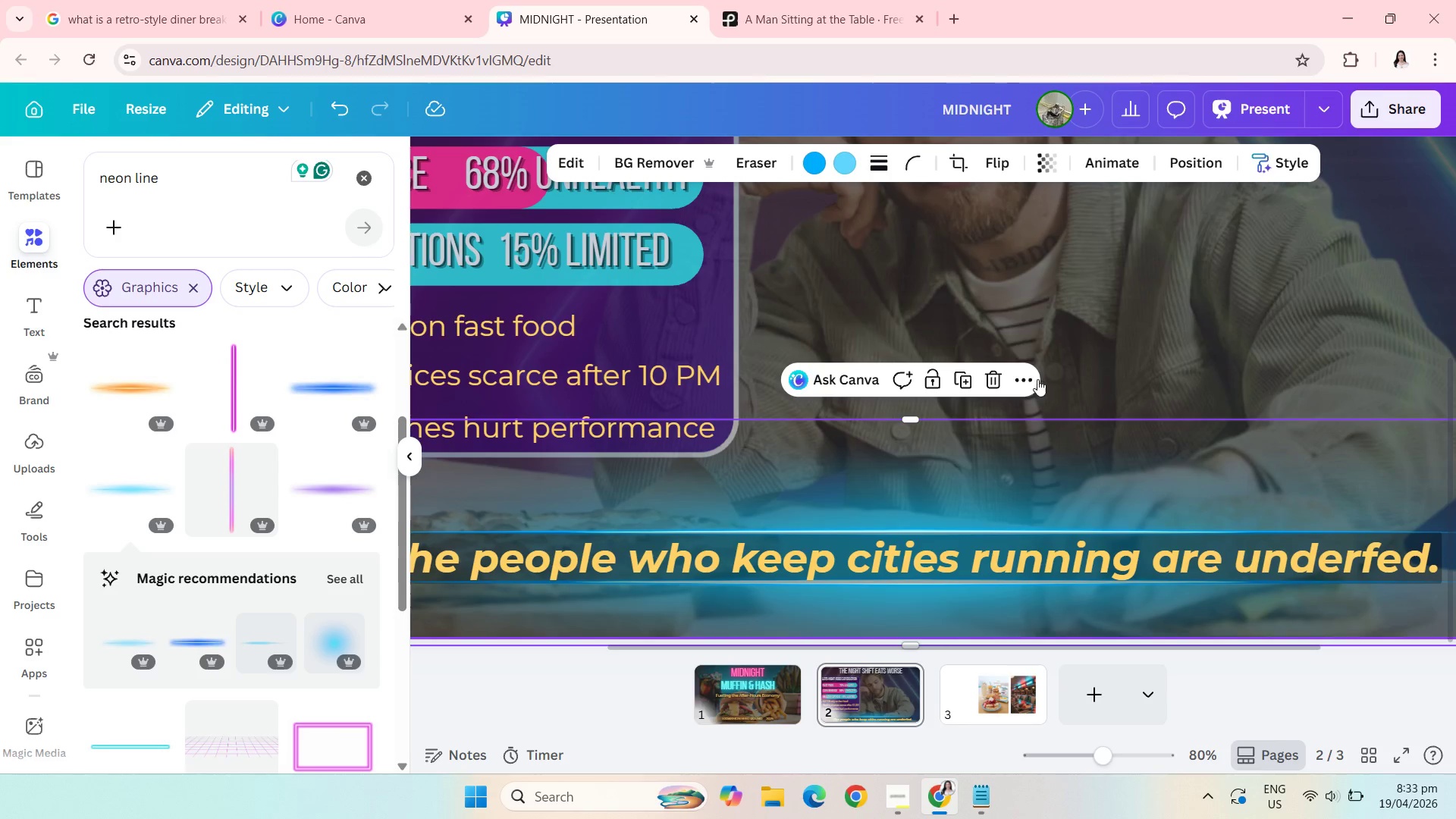 
left_click([1037, 380])
 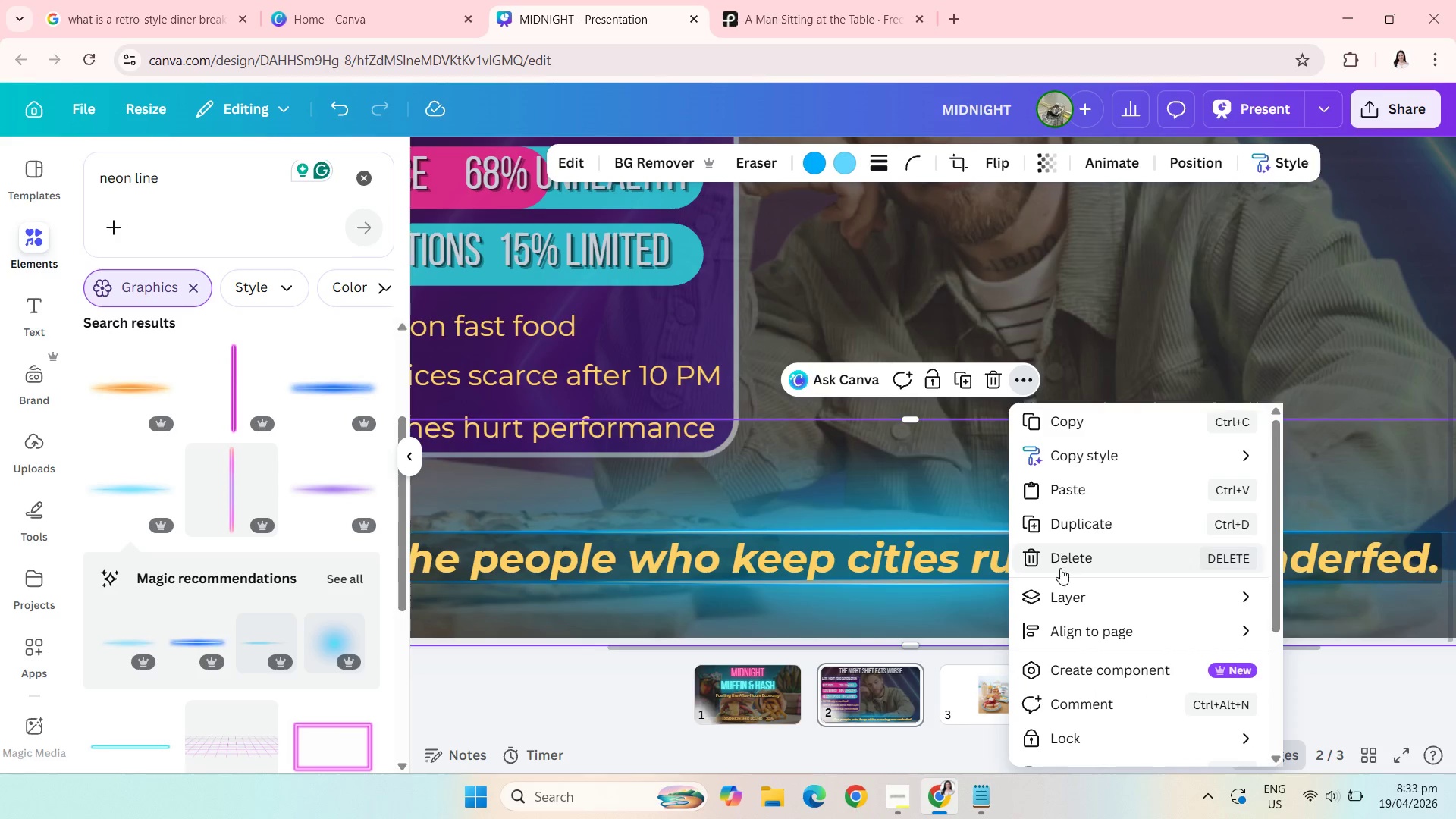 
left_click([1057, 594])
 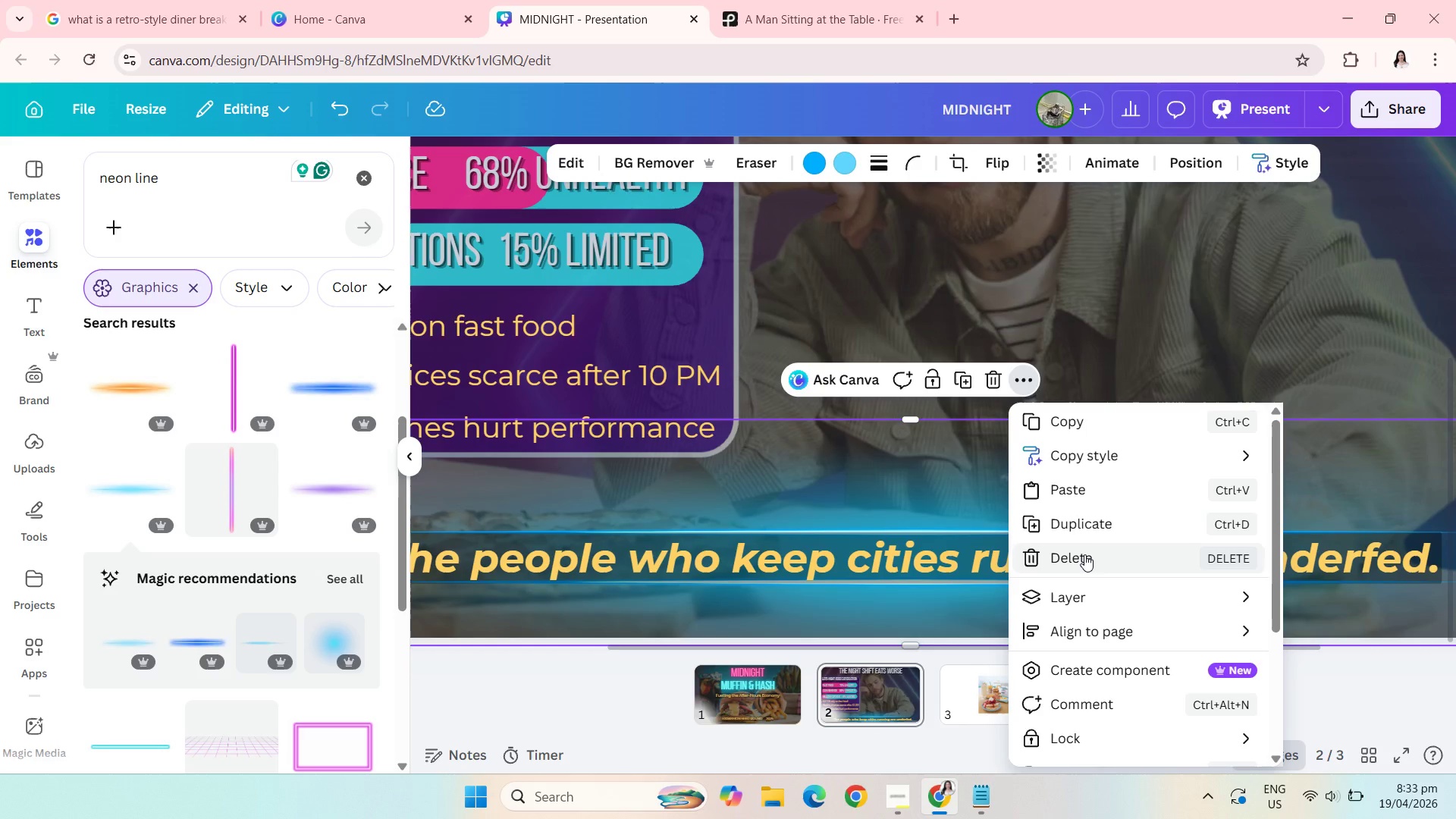 
left_click([1087, 523])
 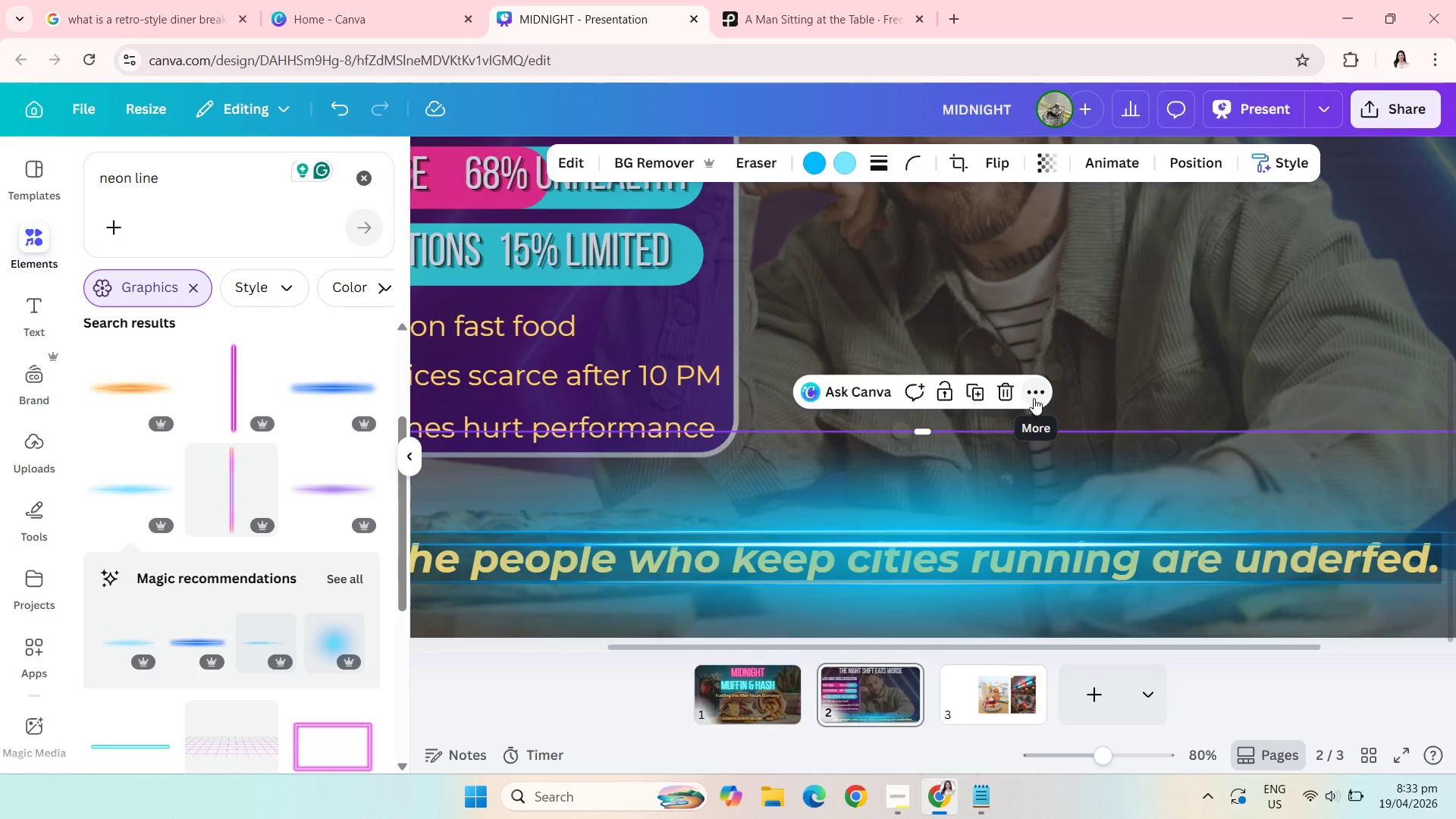 
key(Control+Z)
 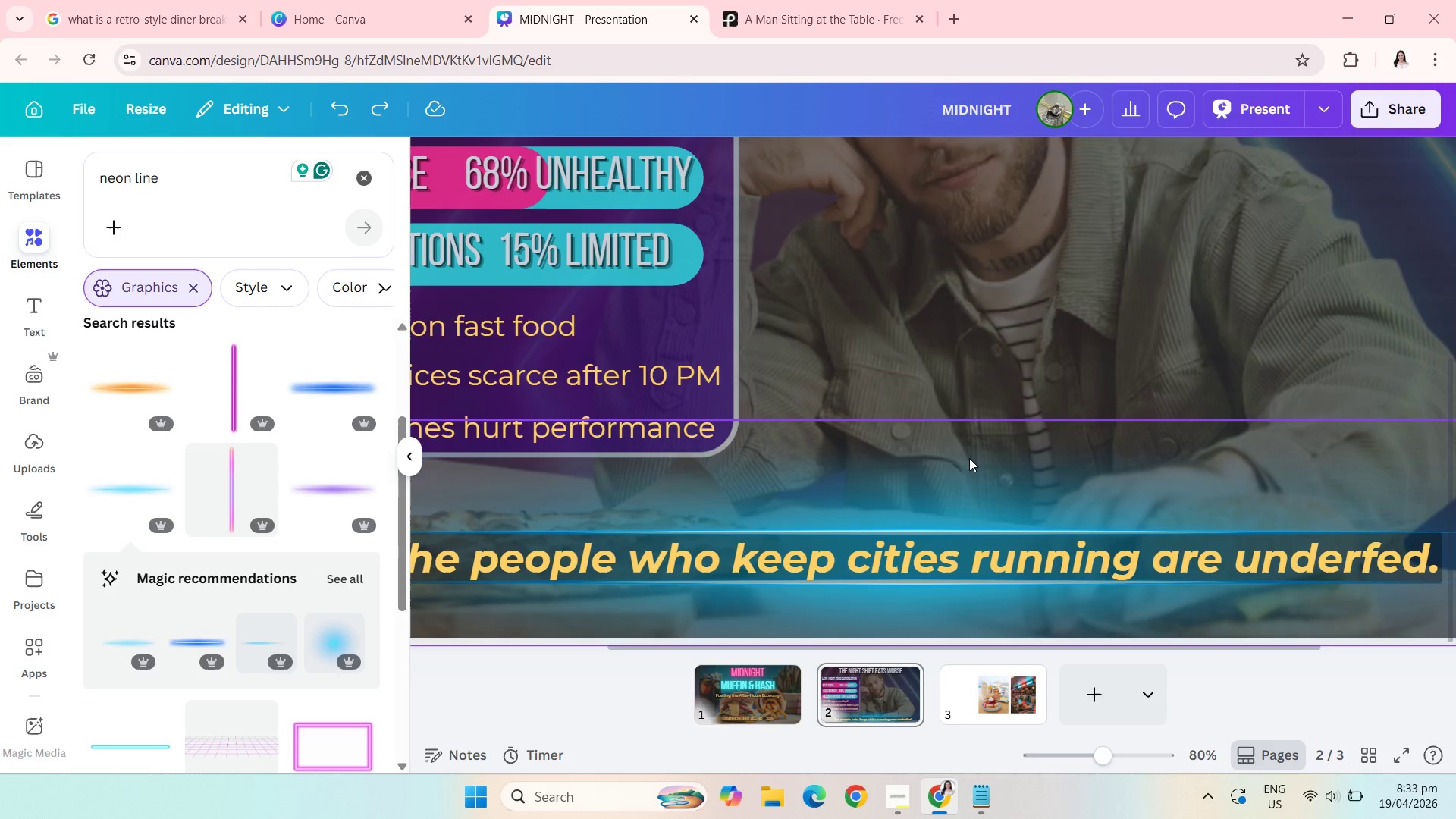 
left_click([968, 451])
 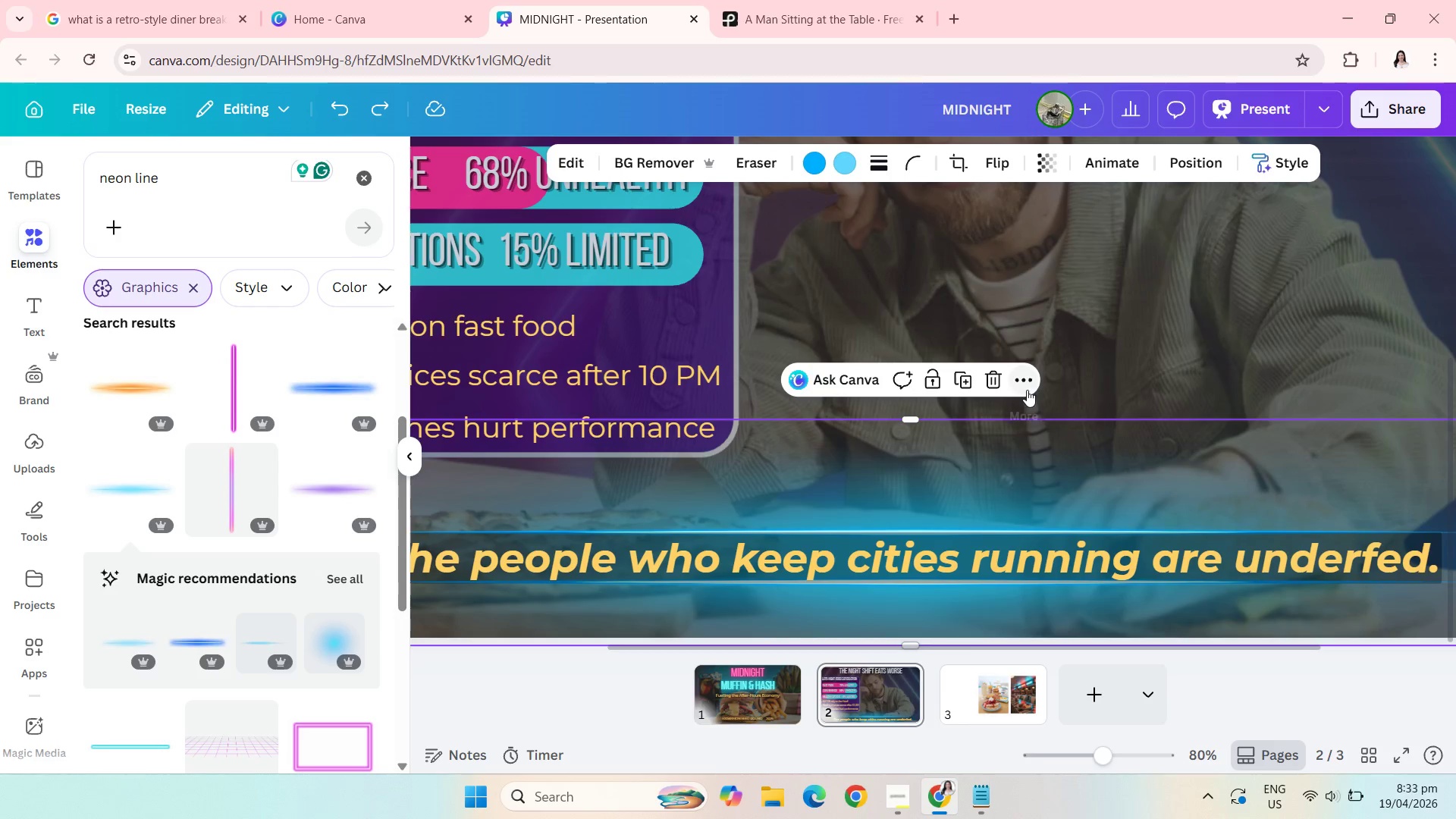 
left_click([1027, 390])
 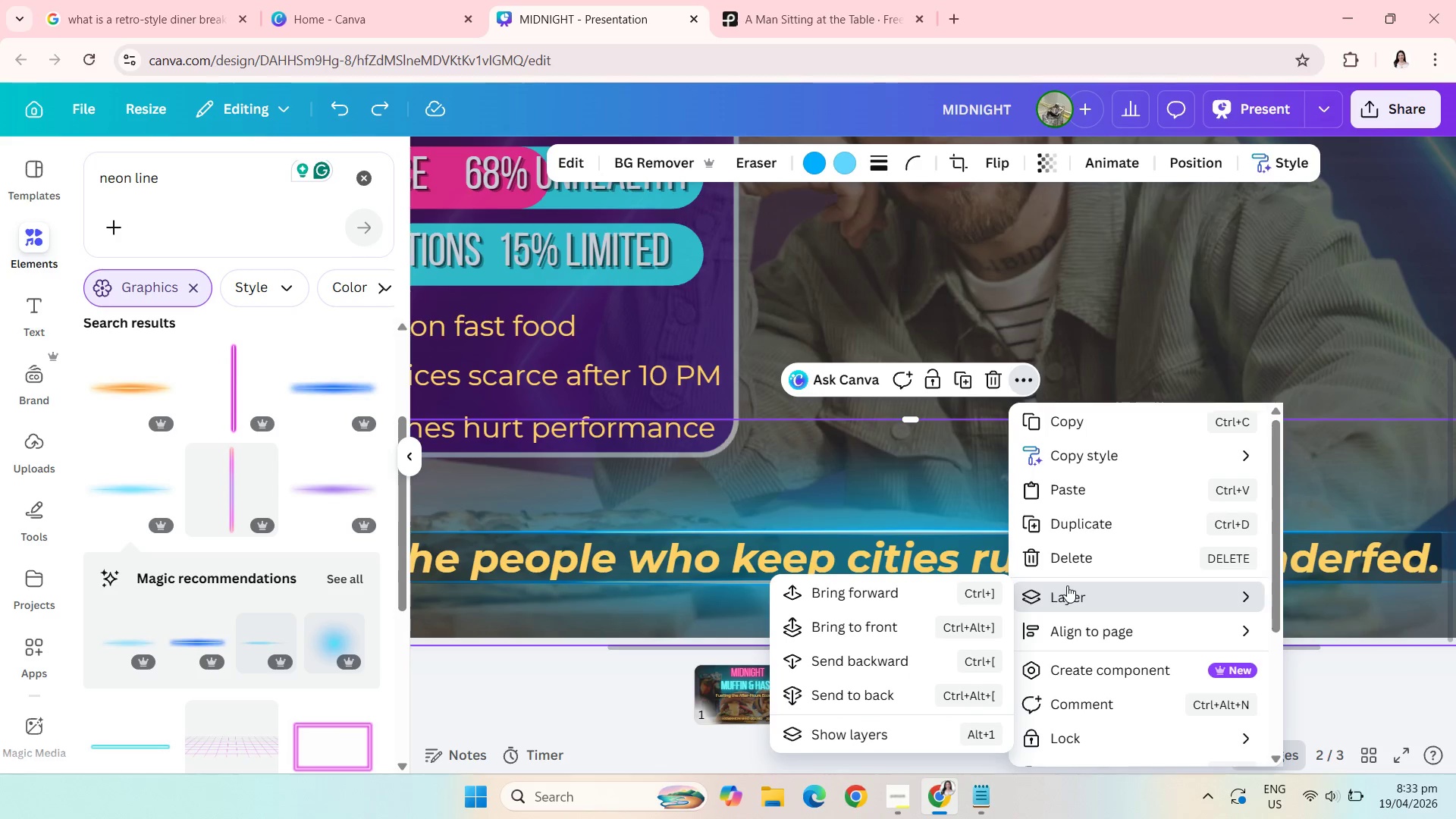 
left_click([923, 651])
 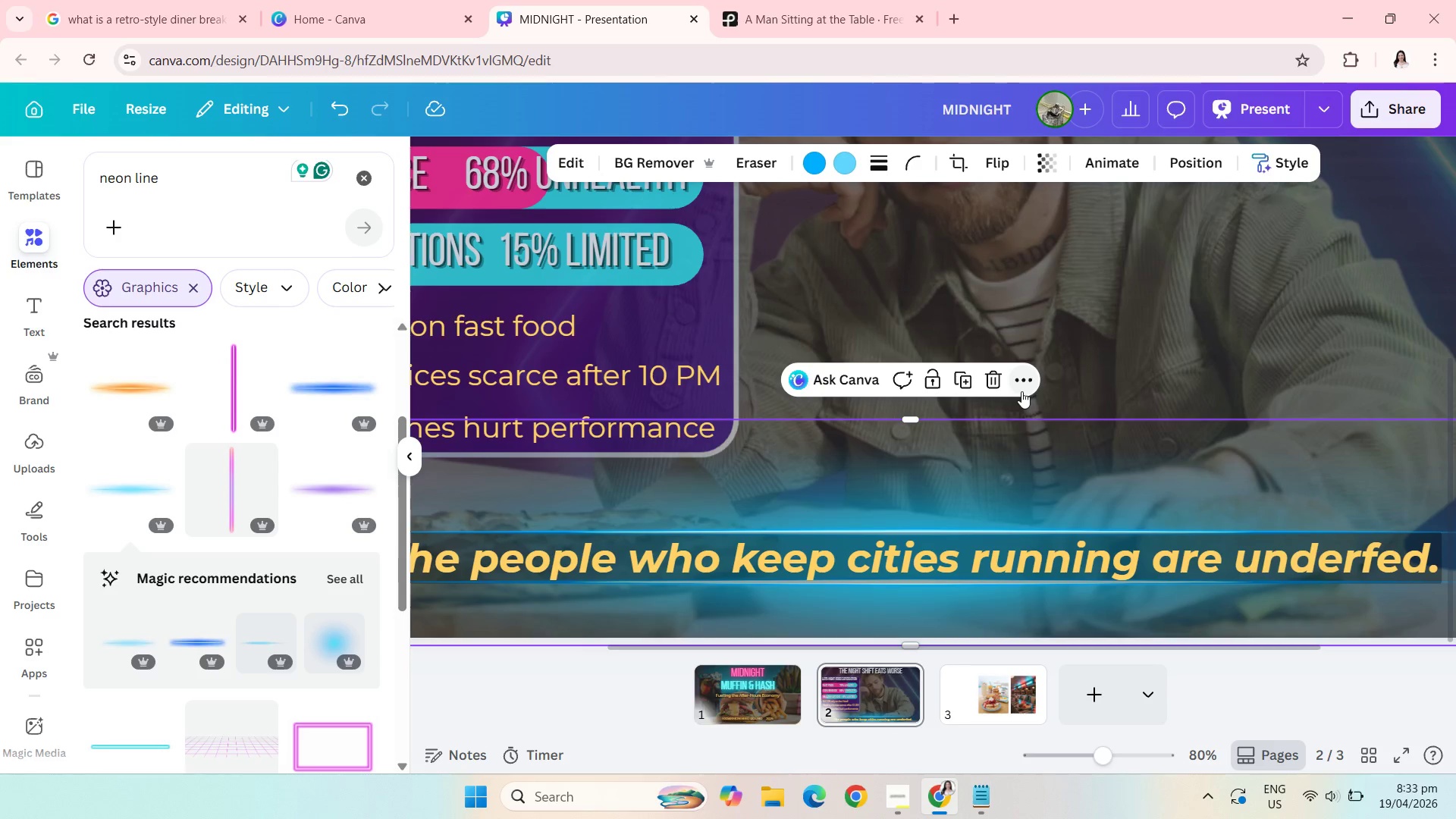 
left_click([1021, 388])
 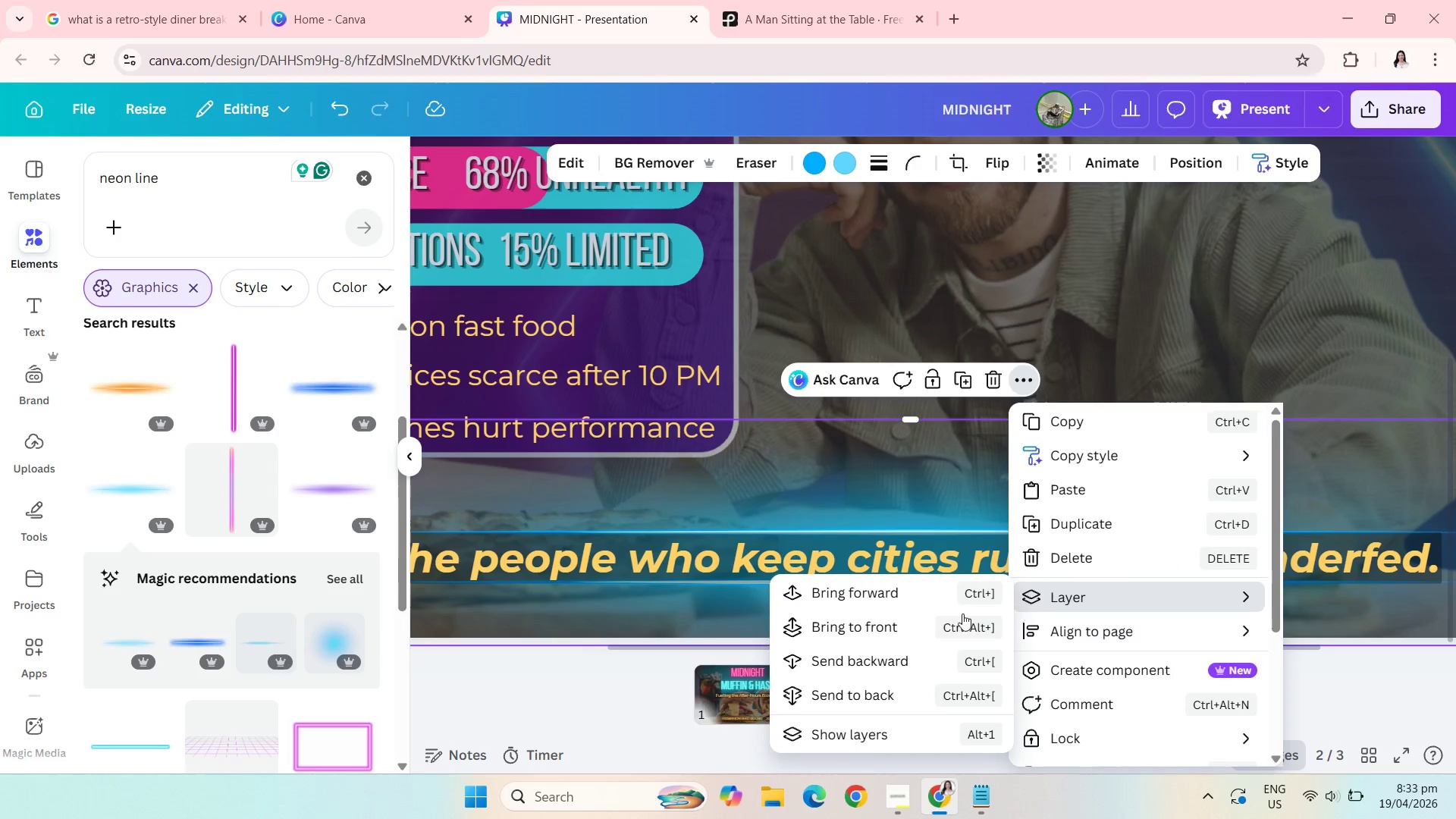 
left_click([889, 659])
 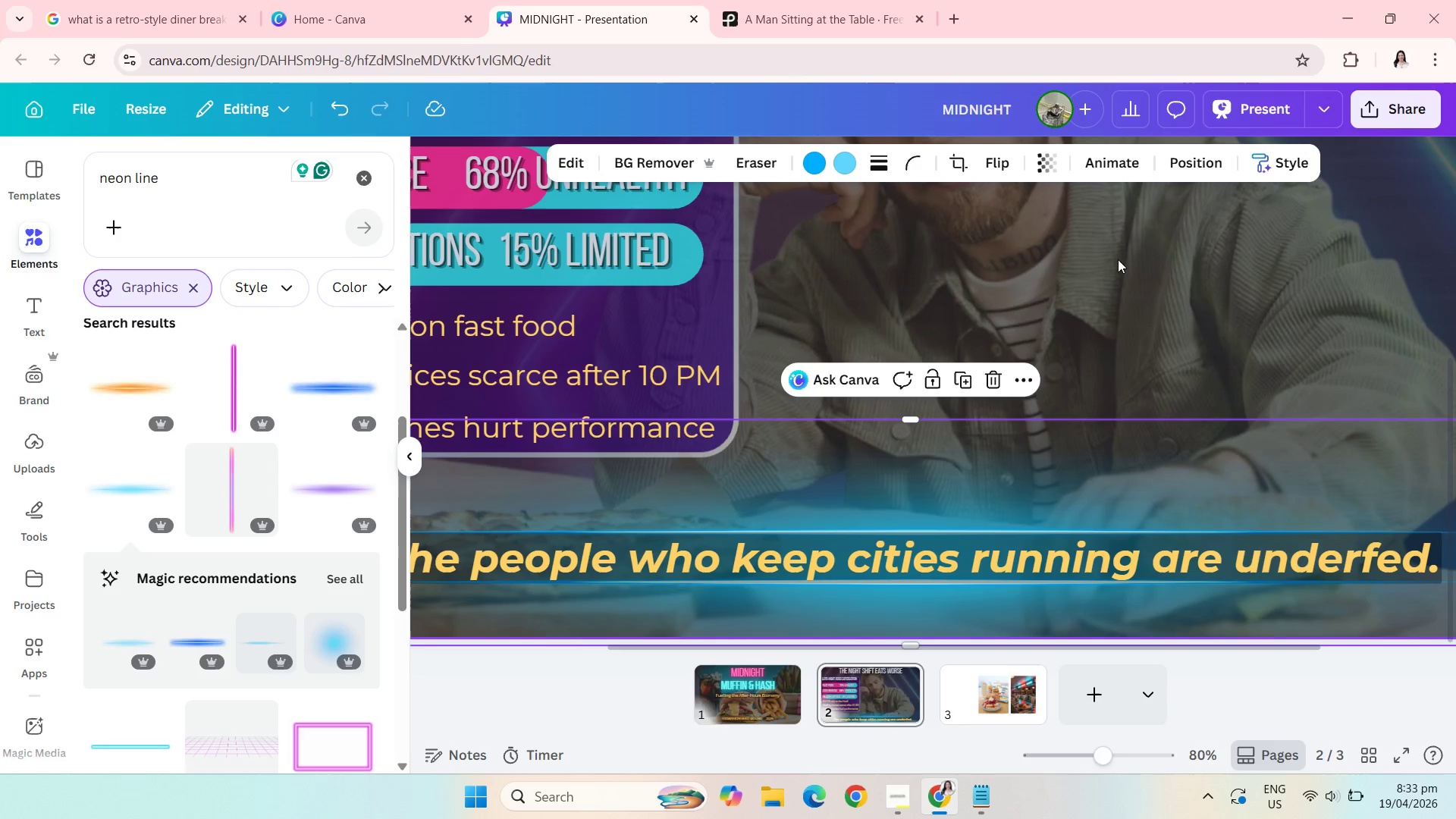 
left_click([1139, 242])
 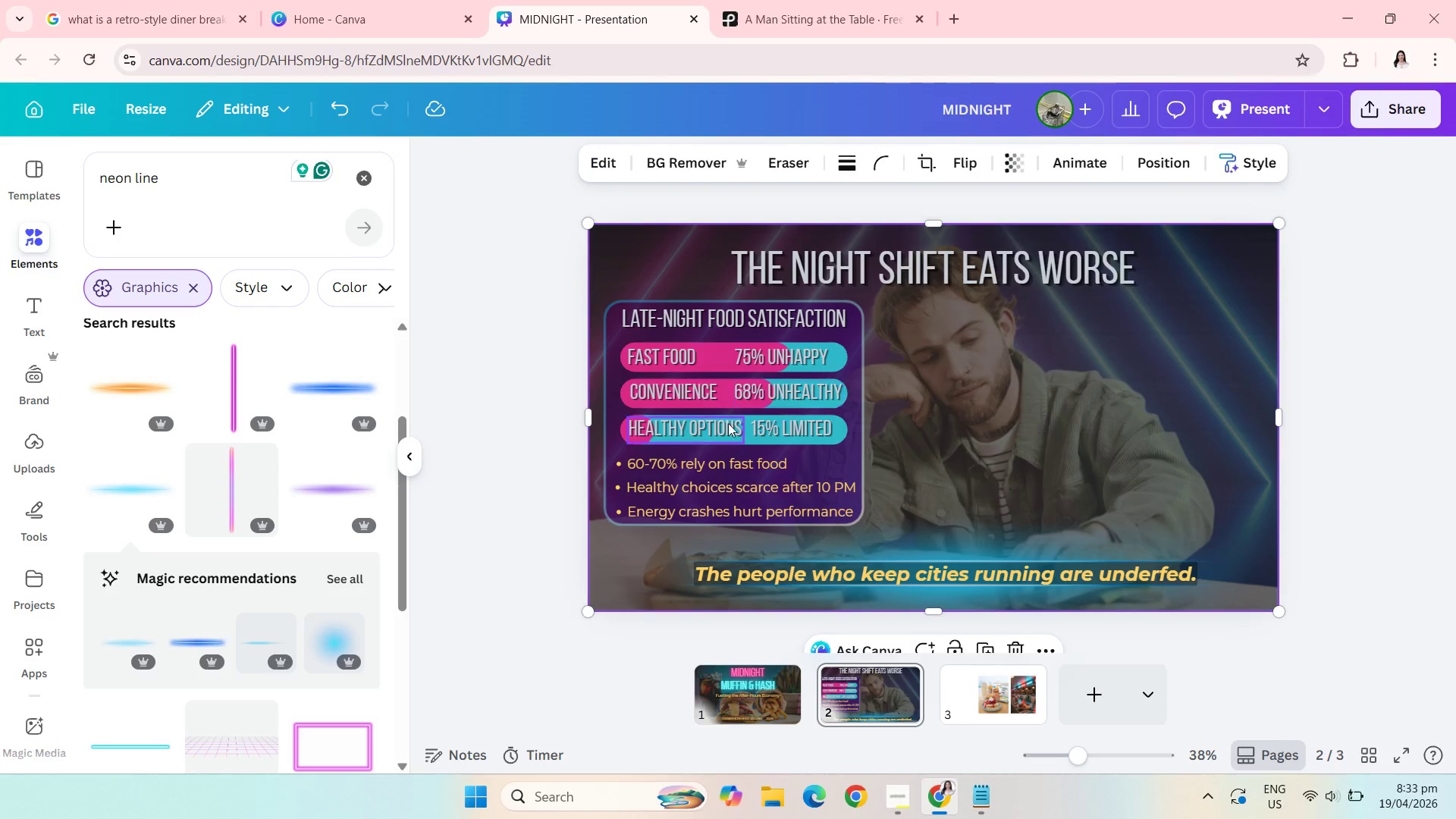 
left_click([573, 422])
 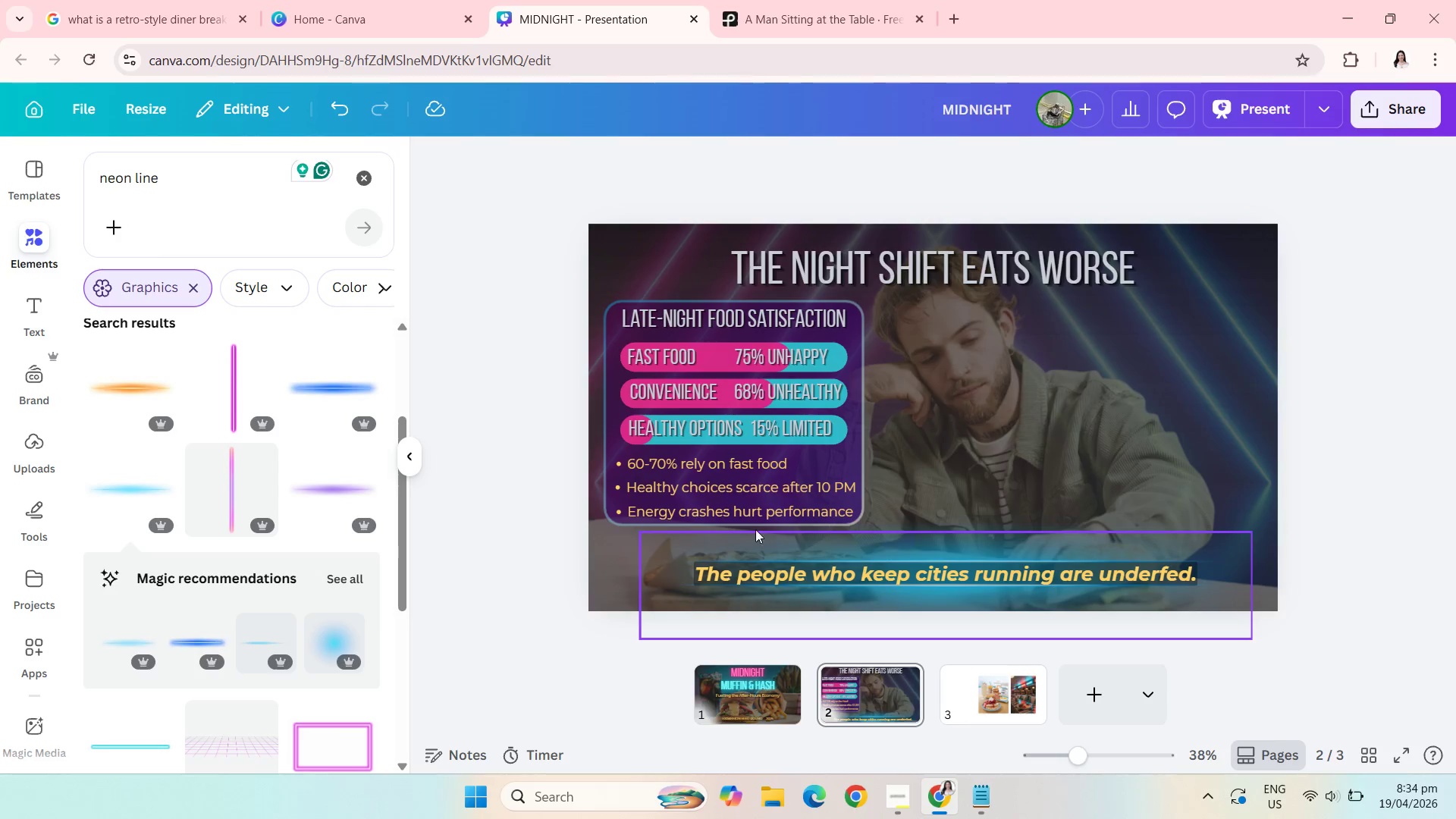 
wait(68.77)
 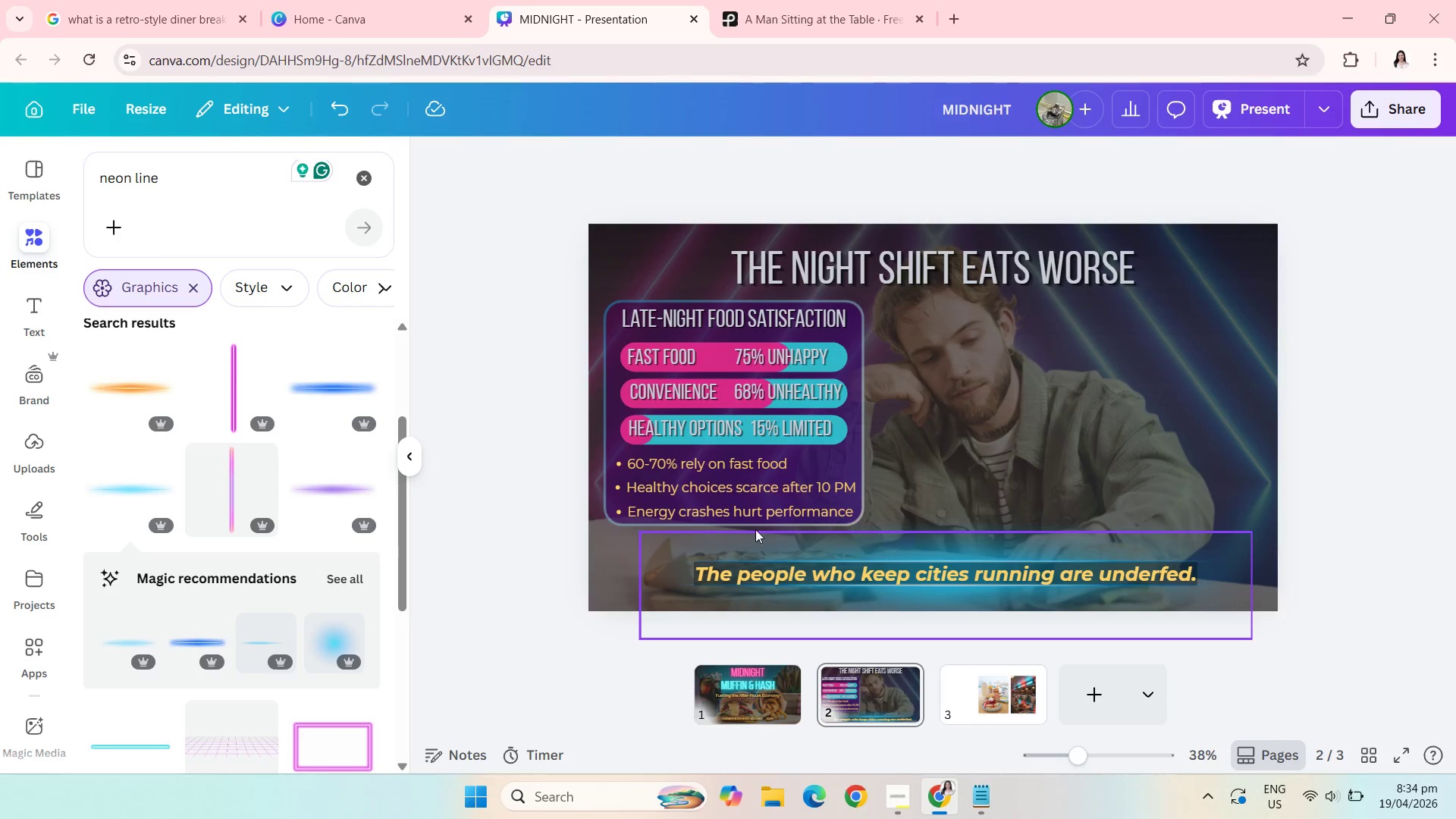 
left_click([750, 516])
 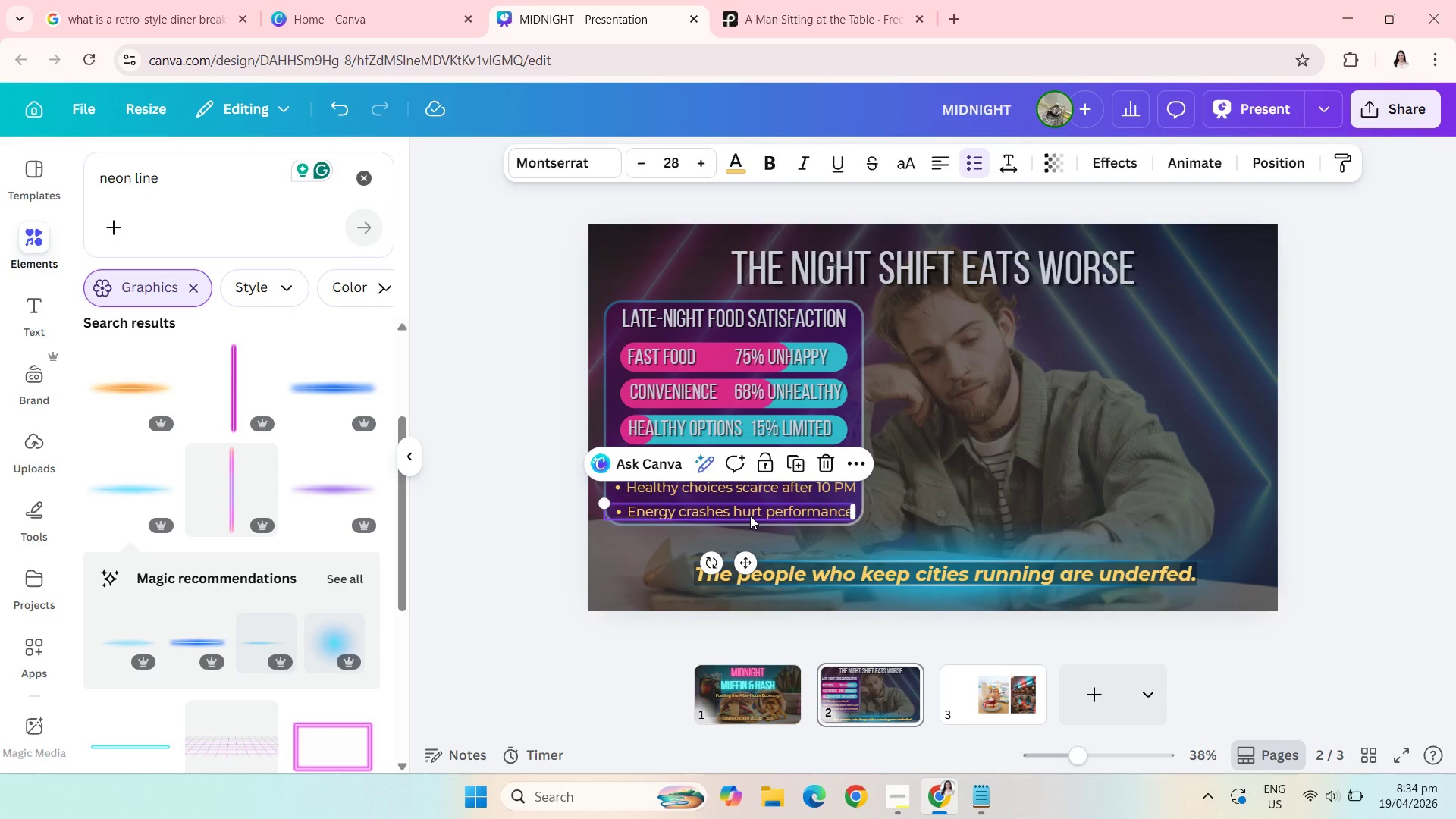 
left_click([750, 516])
 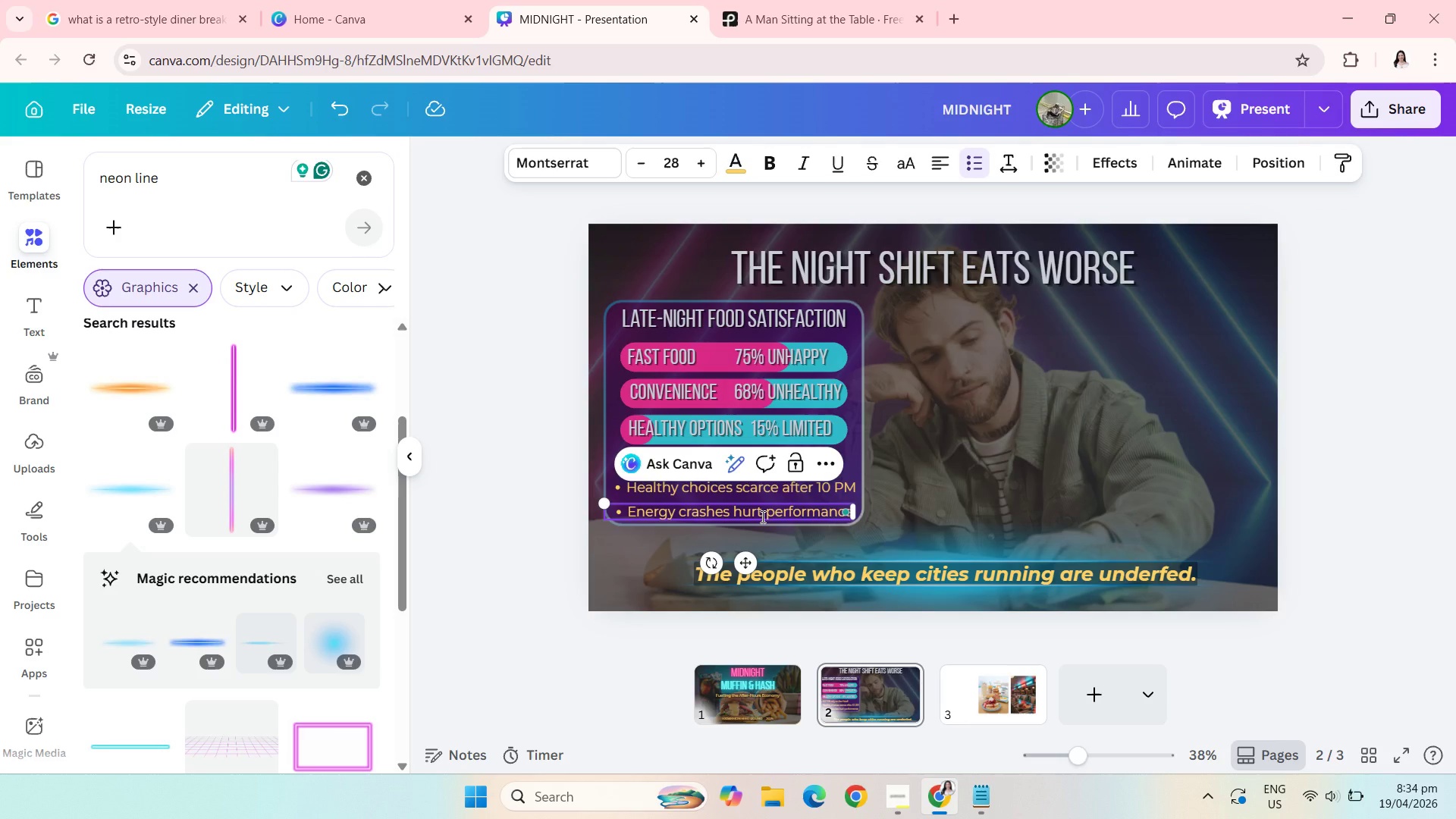 
left_click([761, 516])
 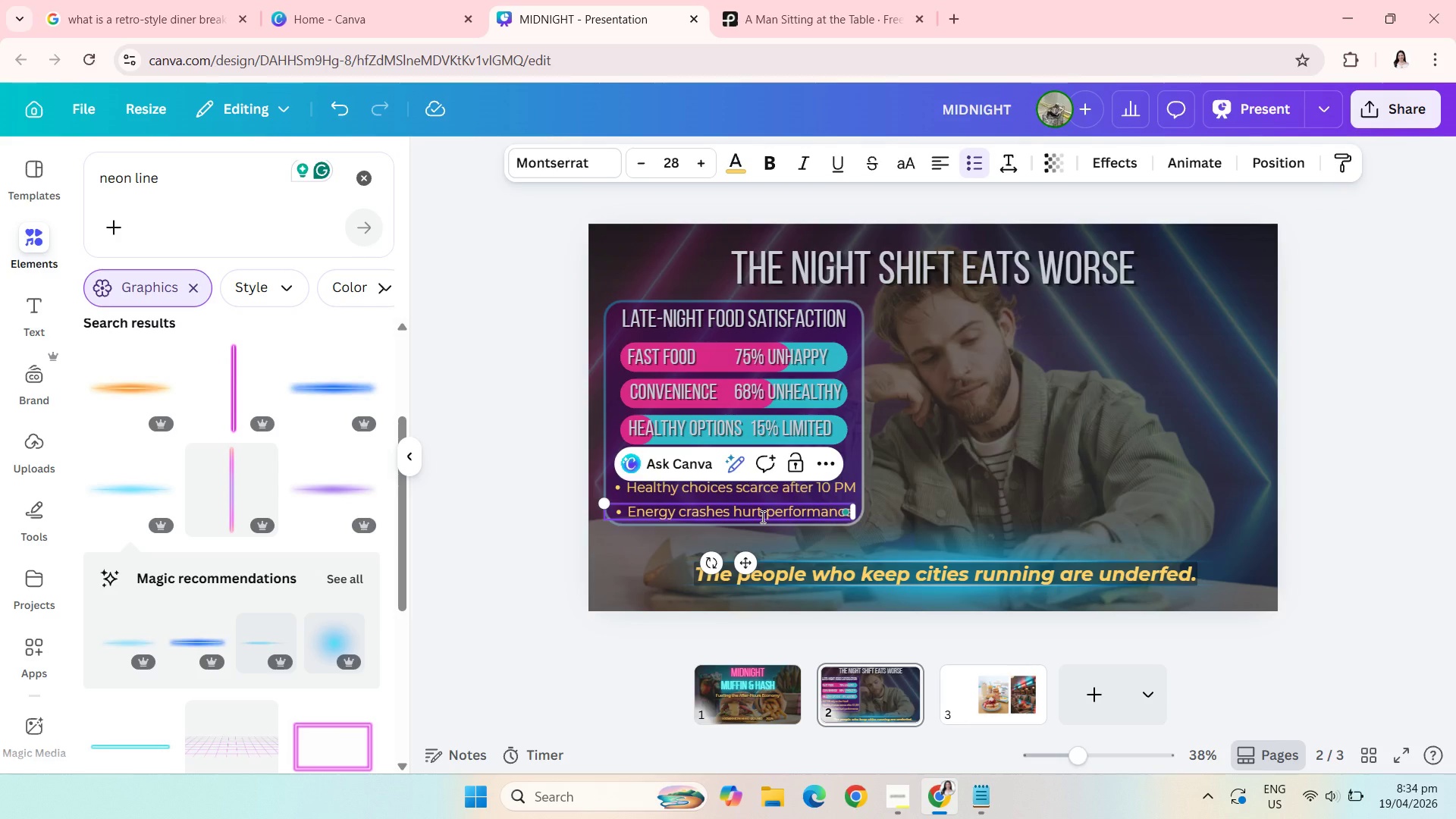 
key(Backspace)
key(Backspace)
key(Backspace)
key(Backspace)
type(affect)
 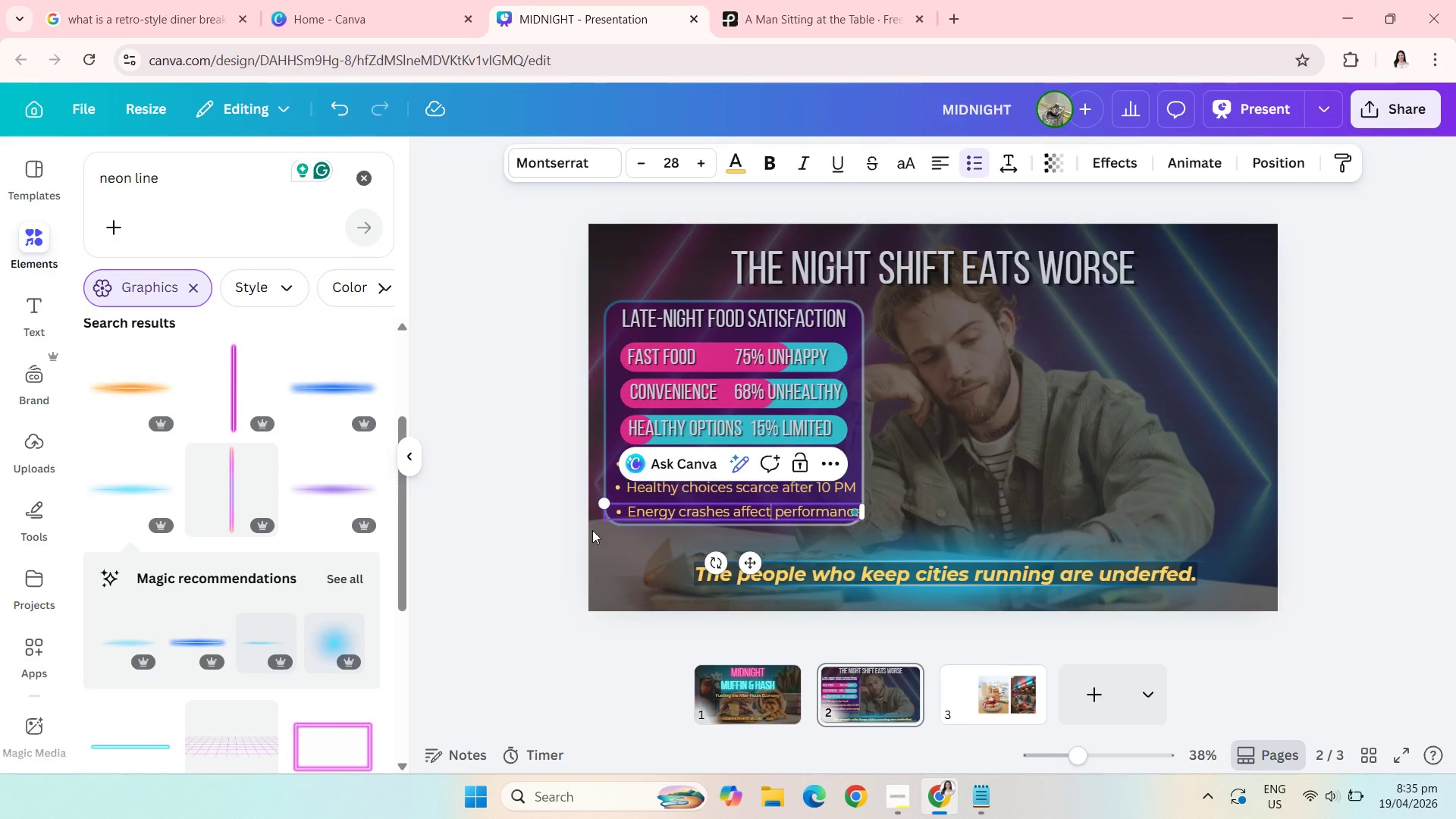 
left_click([539, 589])
 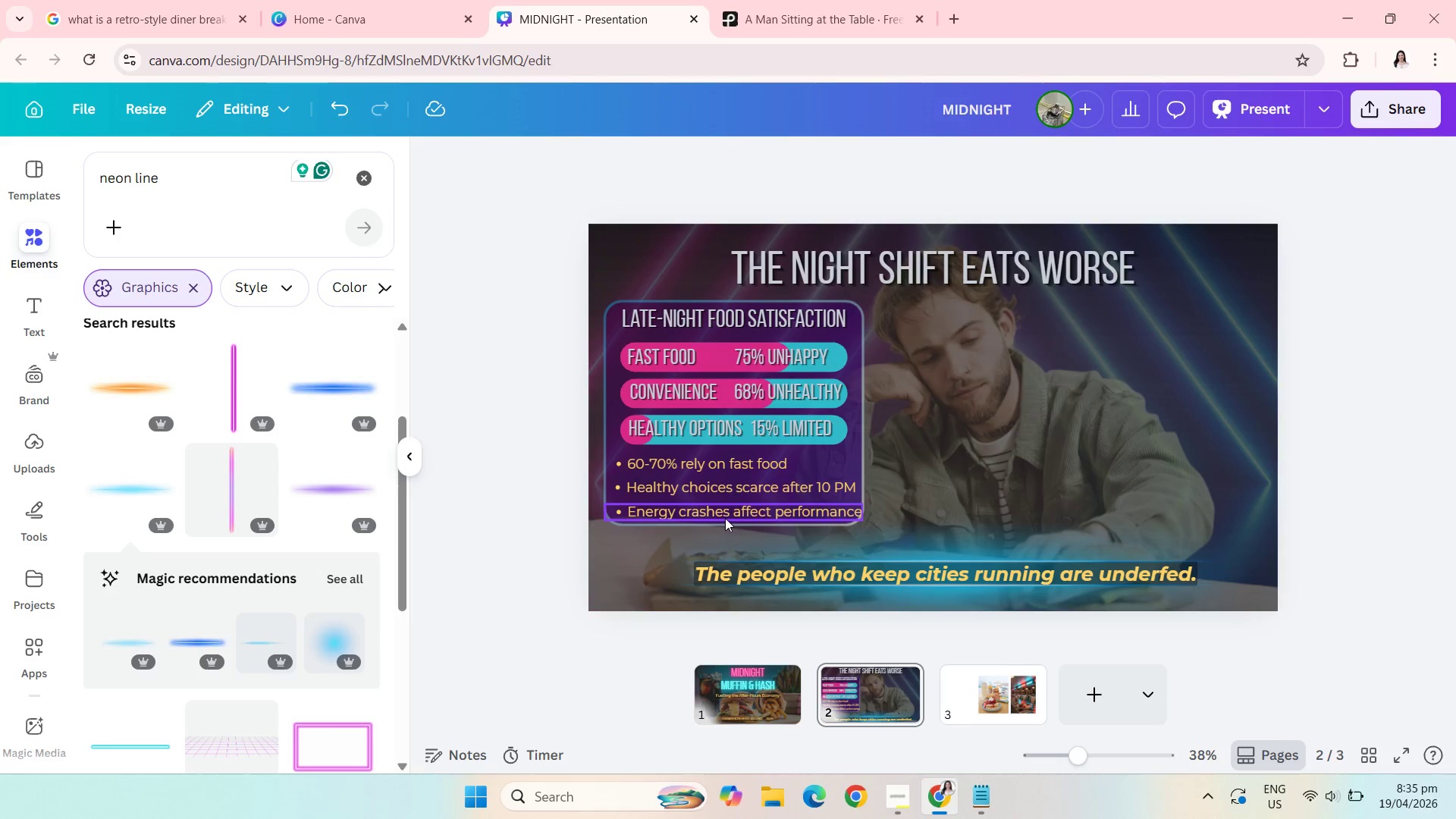 
left_click_drag(start_coordinate=[725, 517], to_coordinate=[720, 517])
 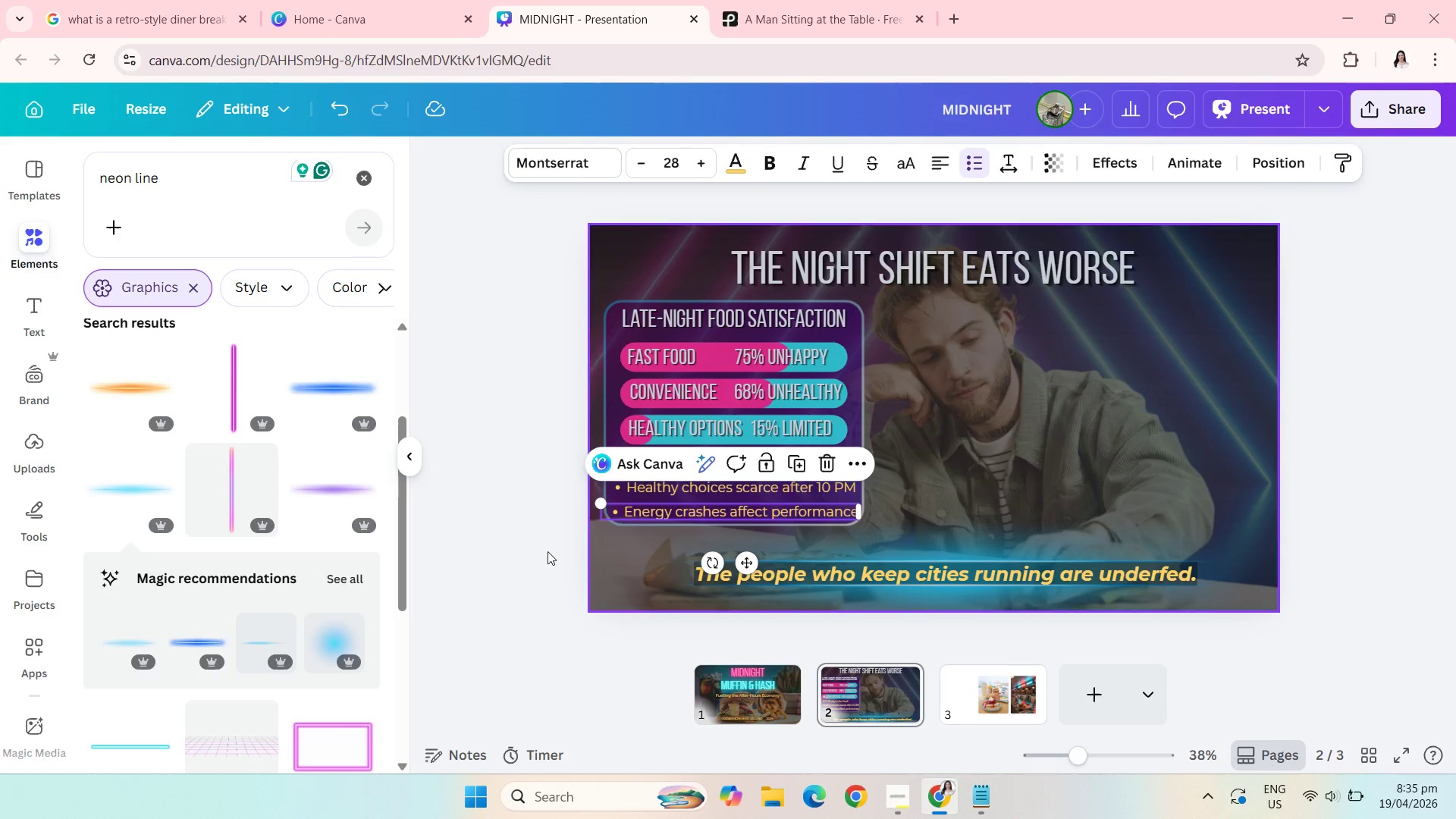 
left_click([495, 560])
 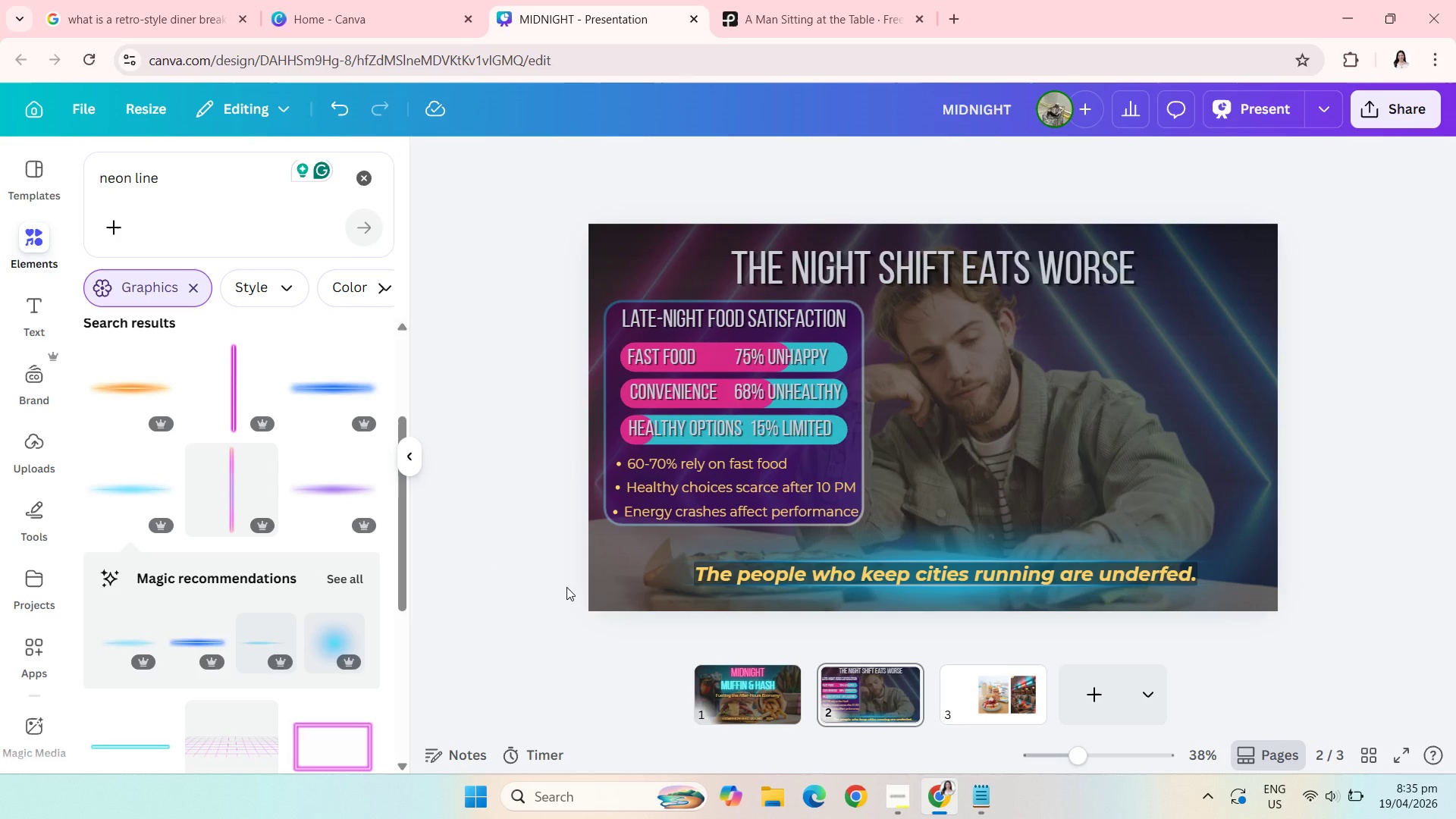 
wait(6.53)
 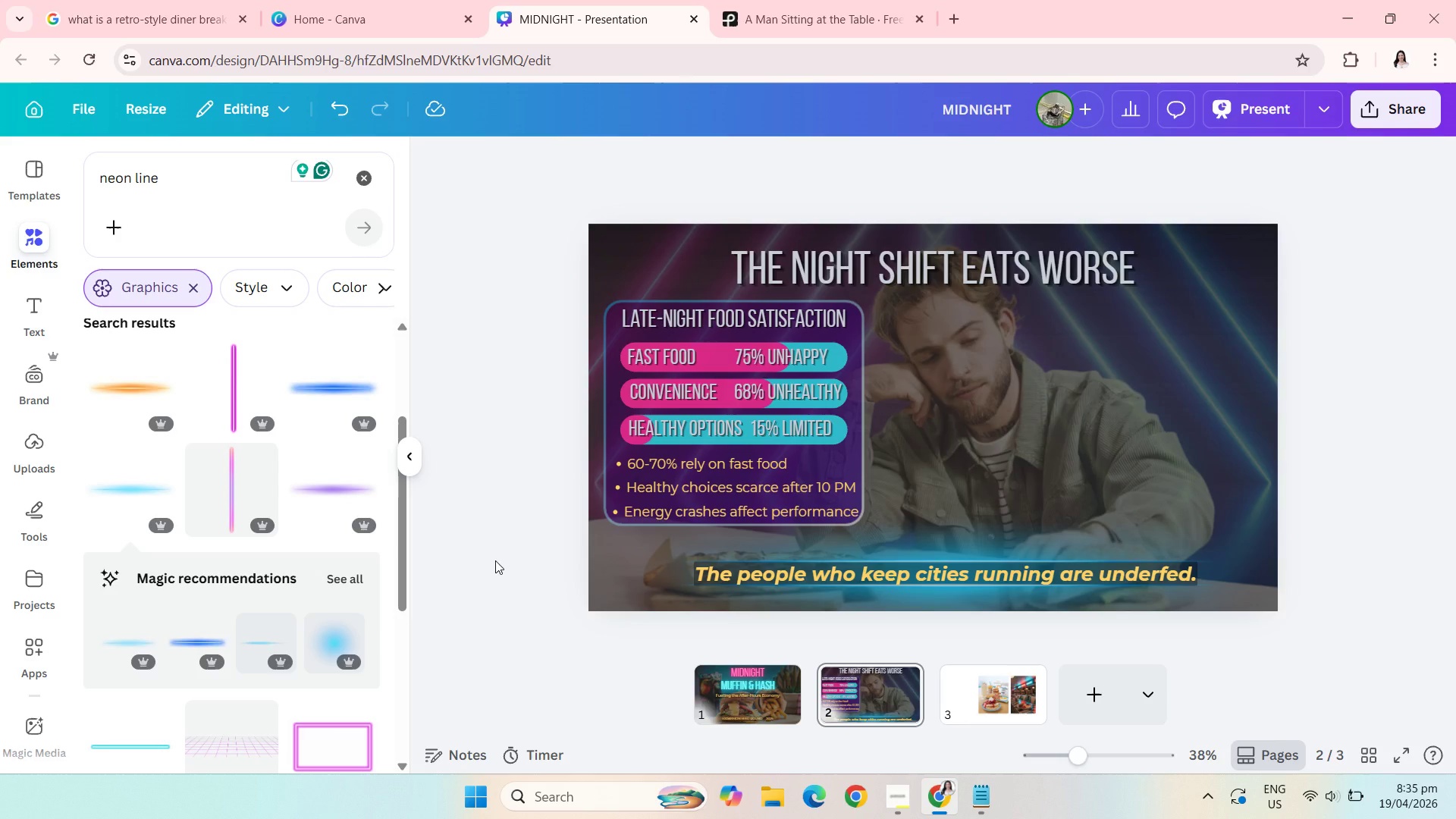 
left_click([993, 702])
 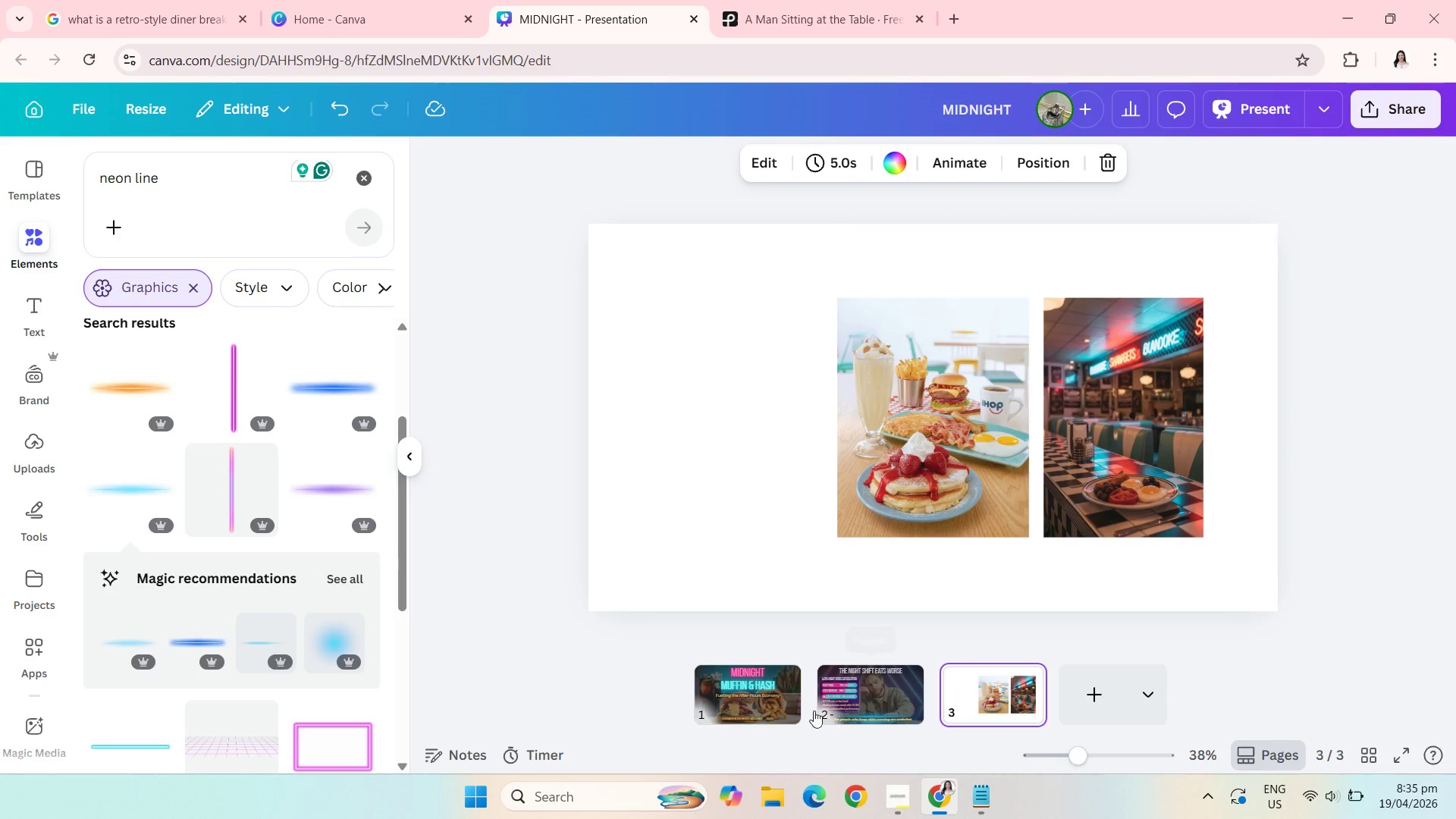 
left_click([771, 702])
 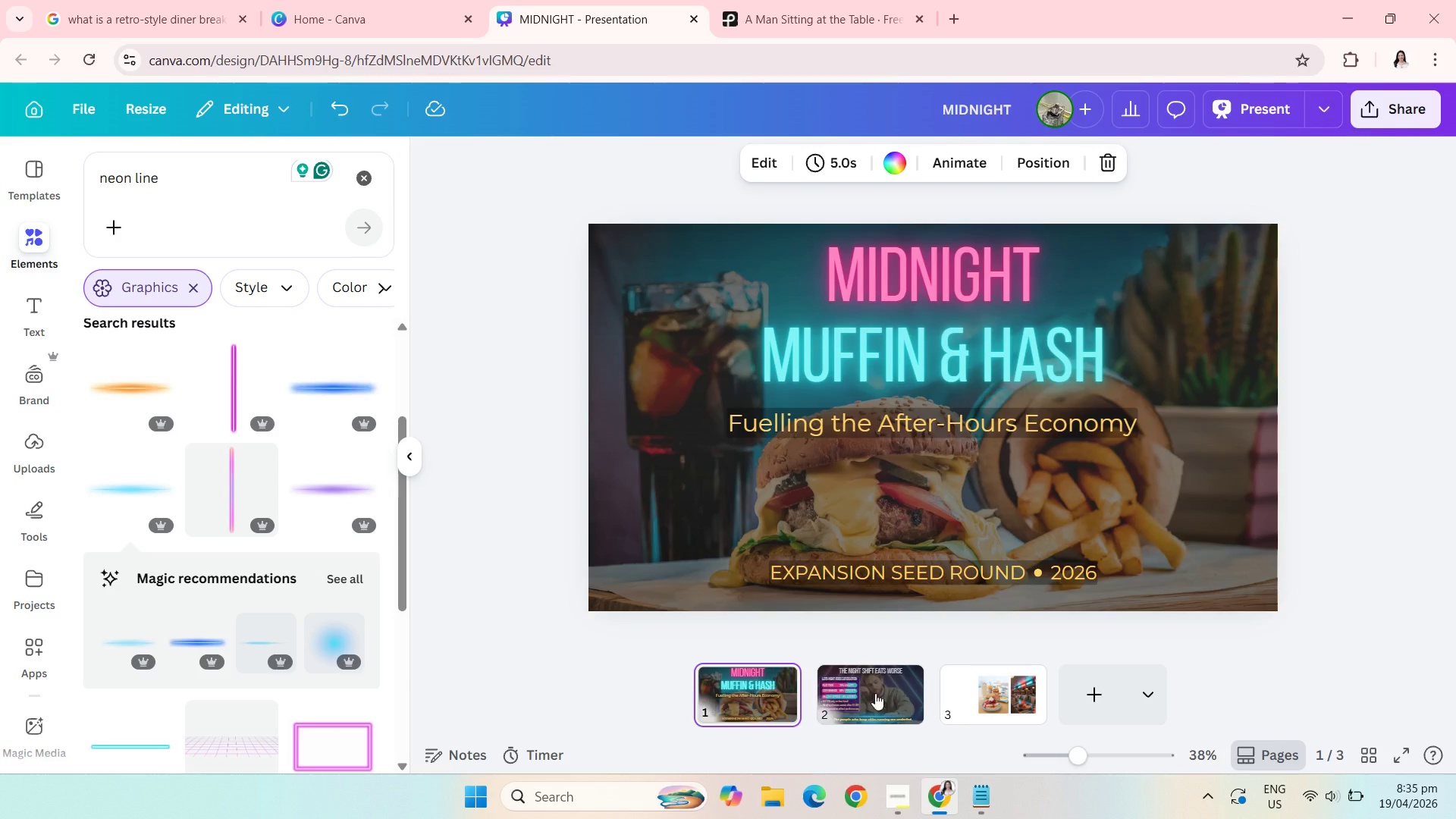 
left_click([893, 706])
 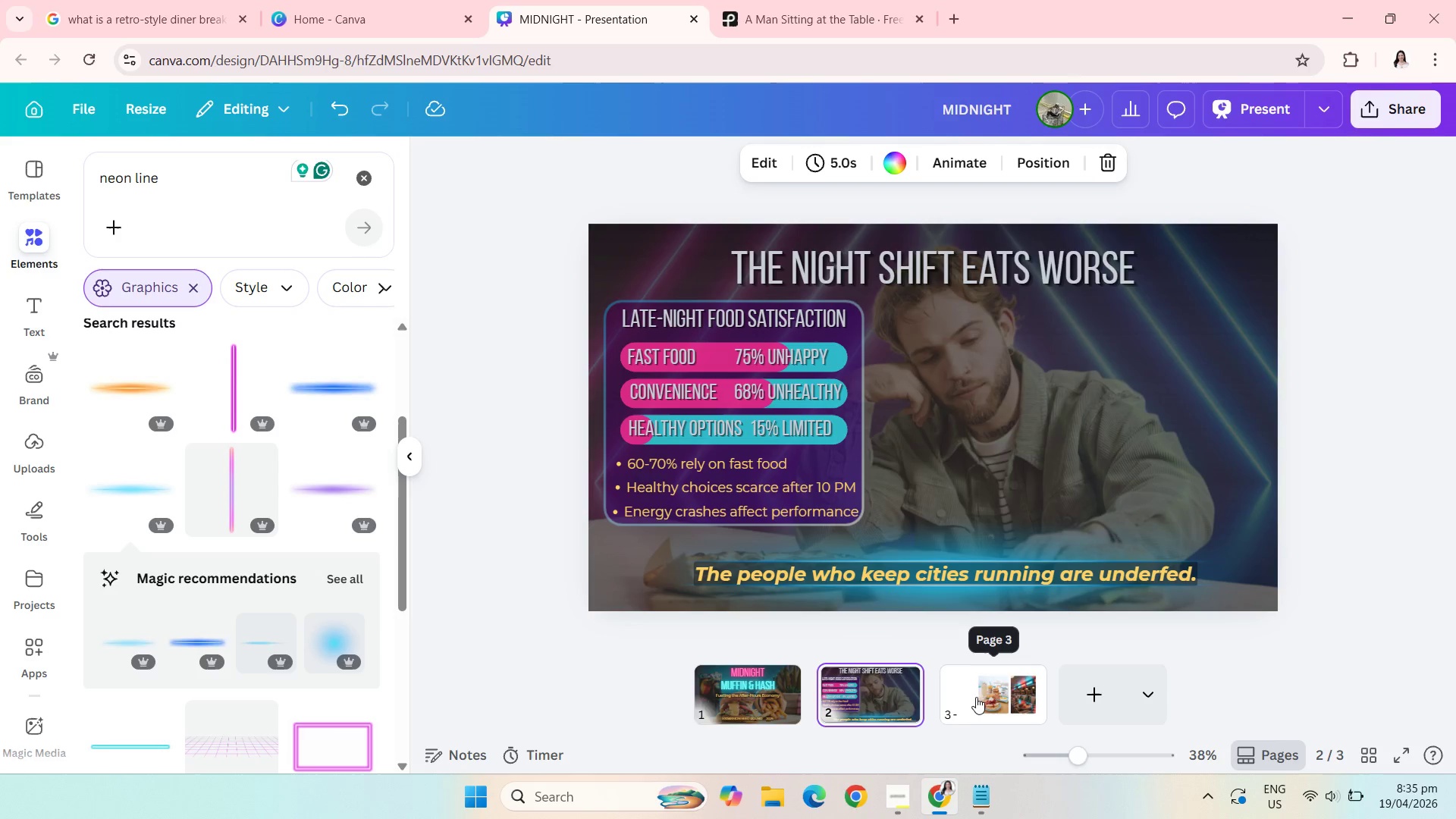 
left_click([974, 696])
 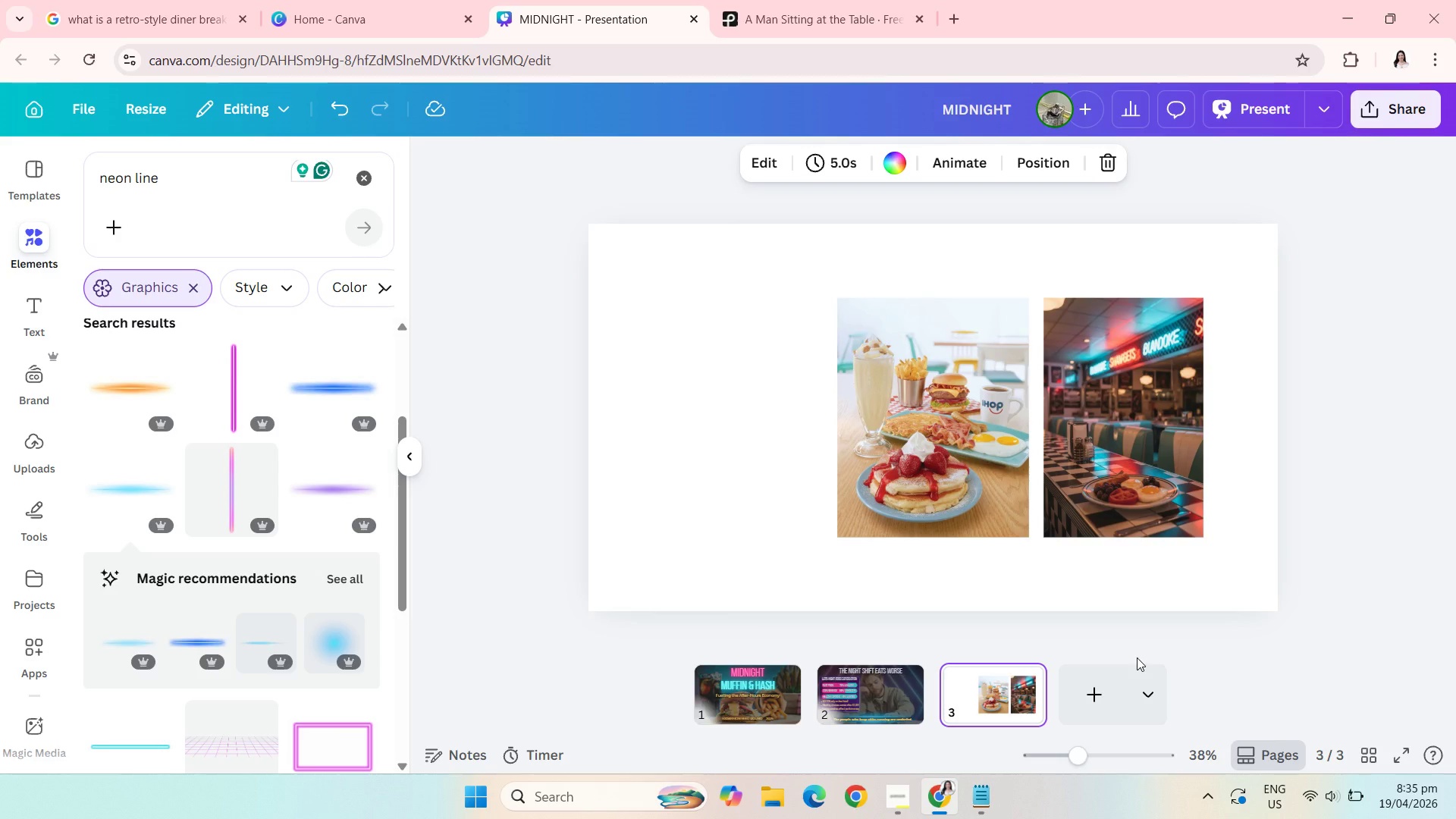 
wait(23.58)
 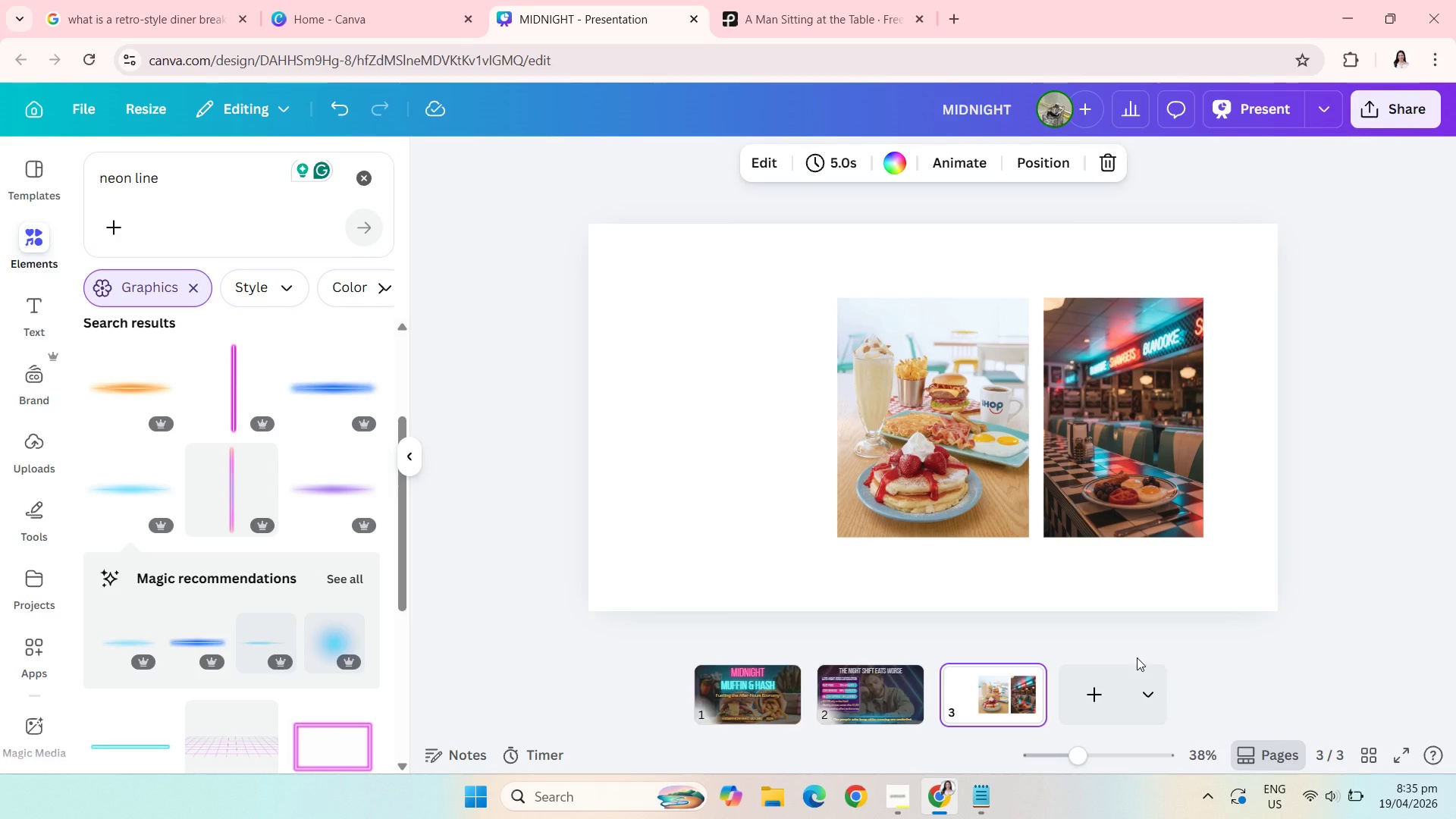 
left_click([920, 478])
 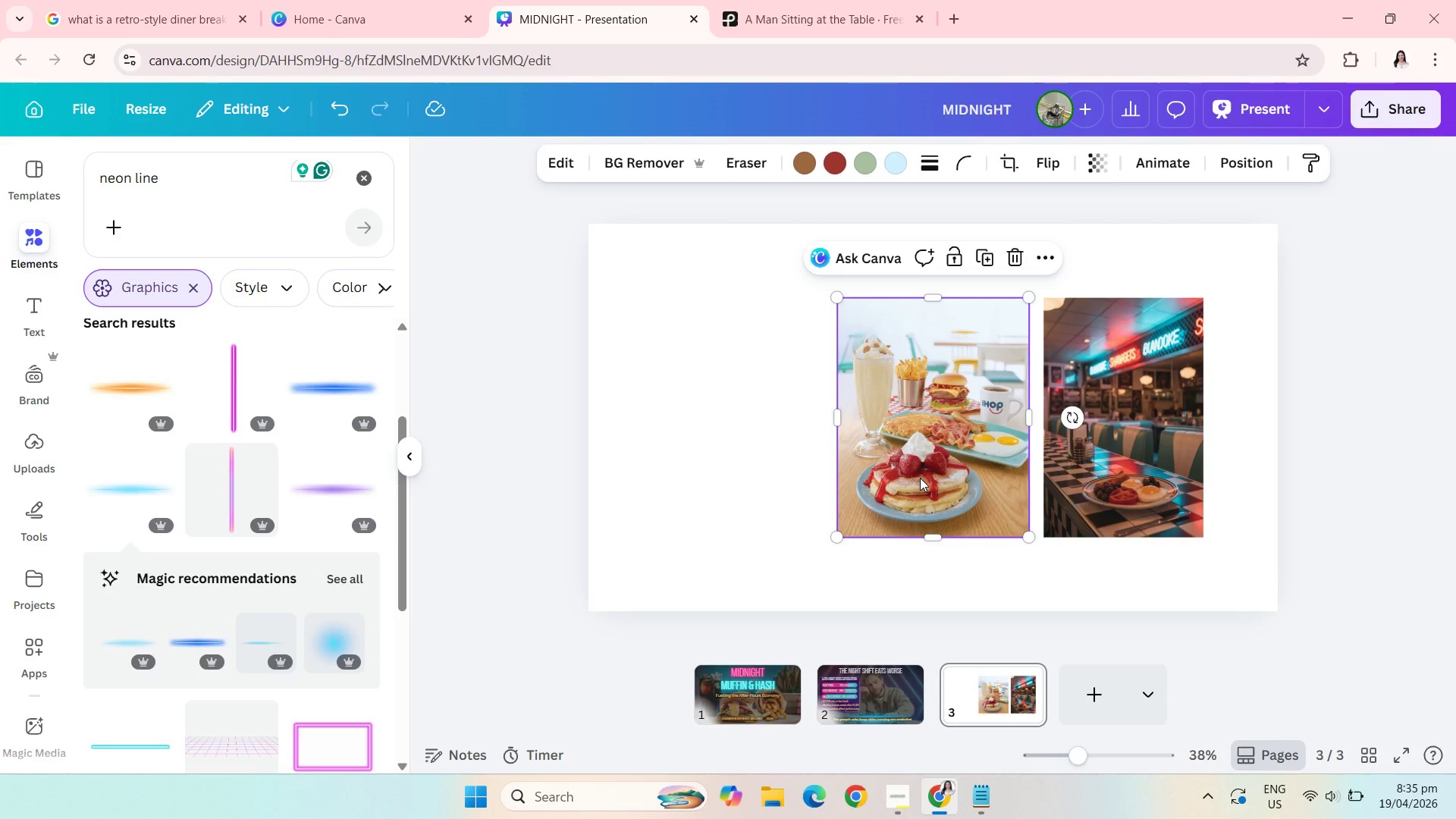 
key(Backspace)
 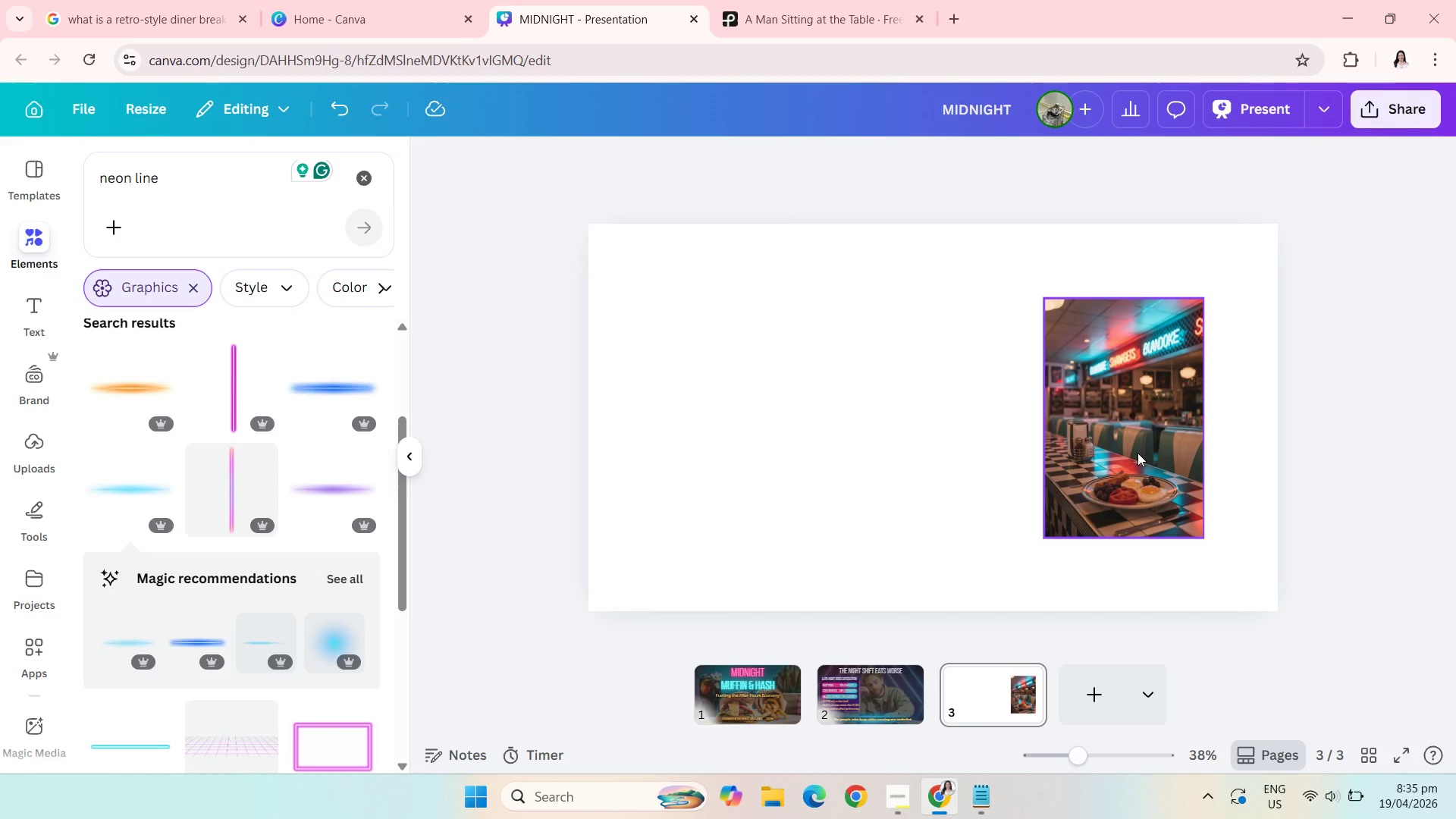 
left_click([1138, 453])
 